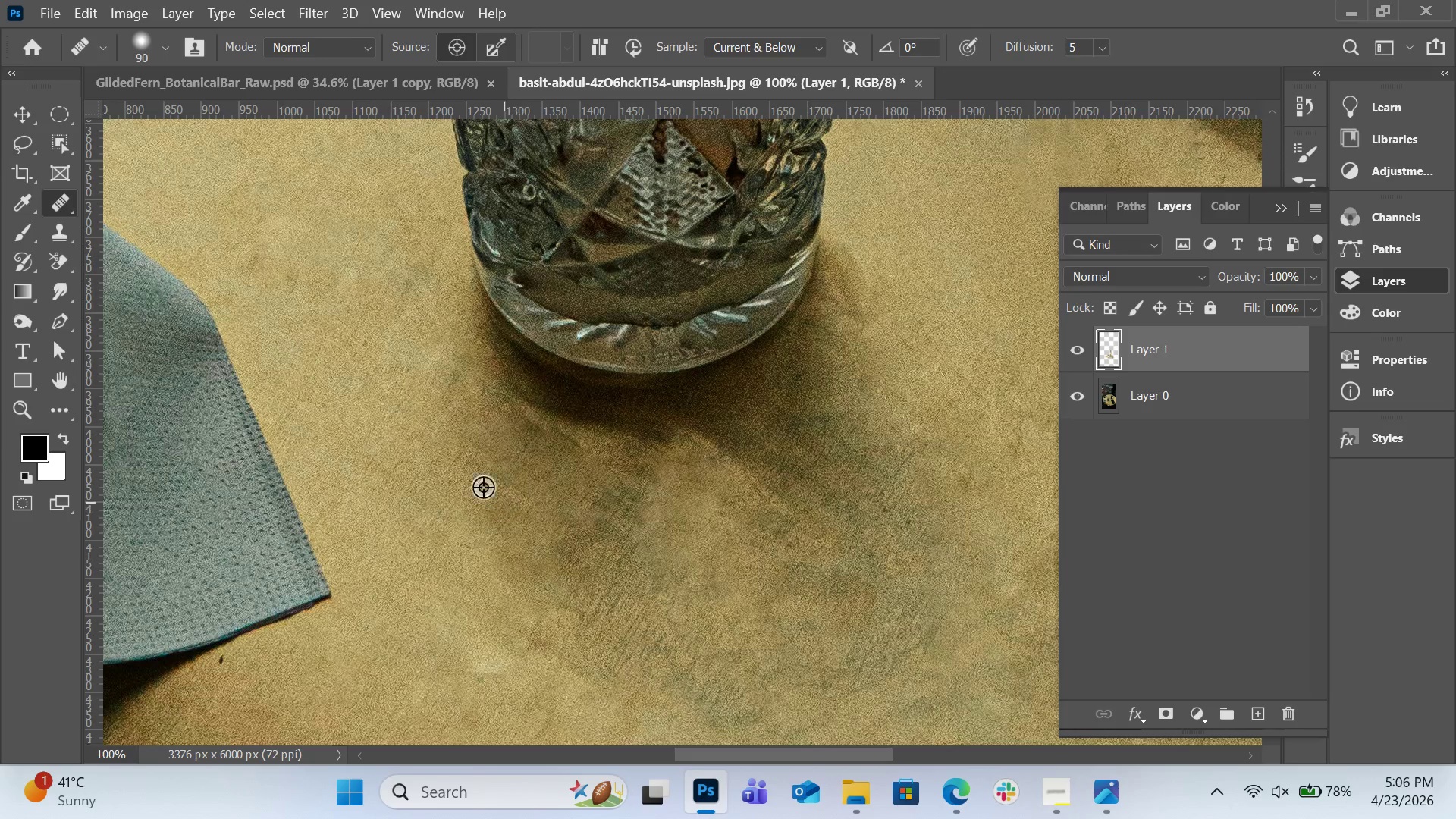 
hold_key(key=AltLeft, duration=0.36)
left_click([462, 466])
 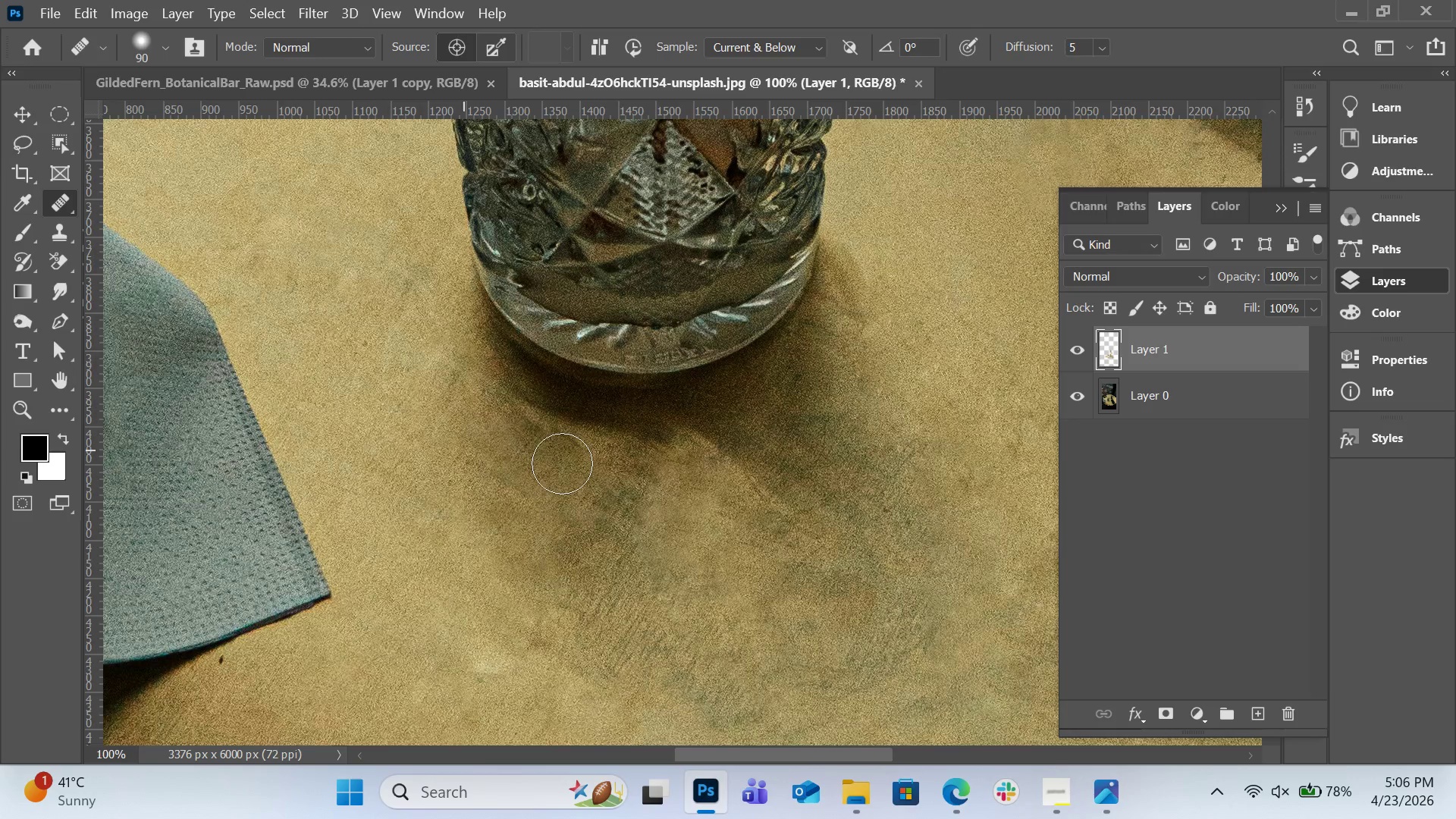 
left_click_drag(start_coordinate=[524, 453], to_coordinate=[648, 494])
 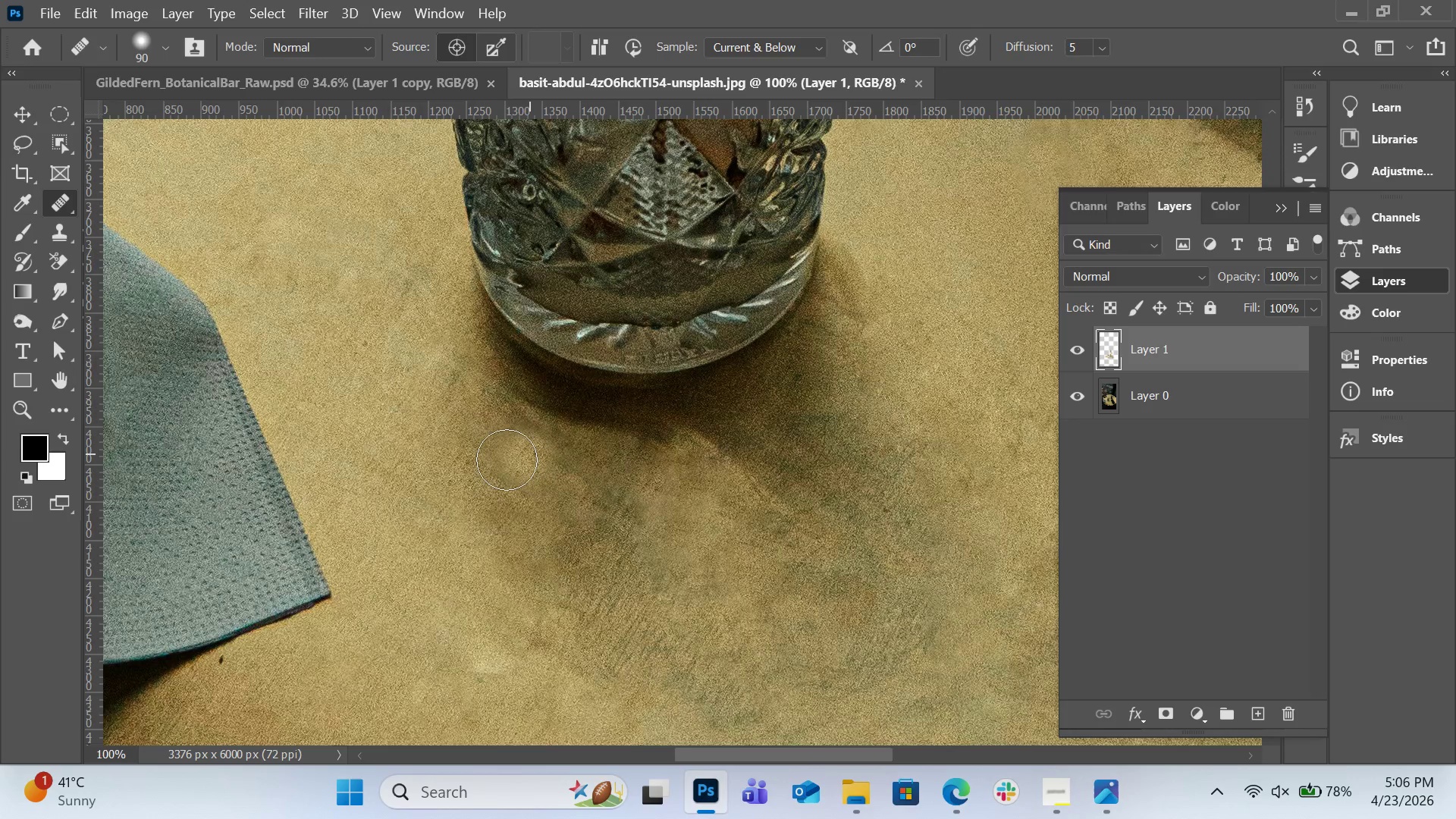 
hold_key(key=AltLeft, duration=0.61)
left_click([451, 459])
 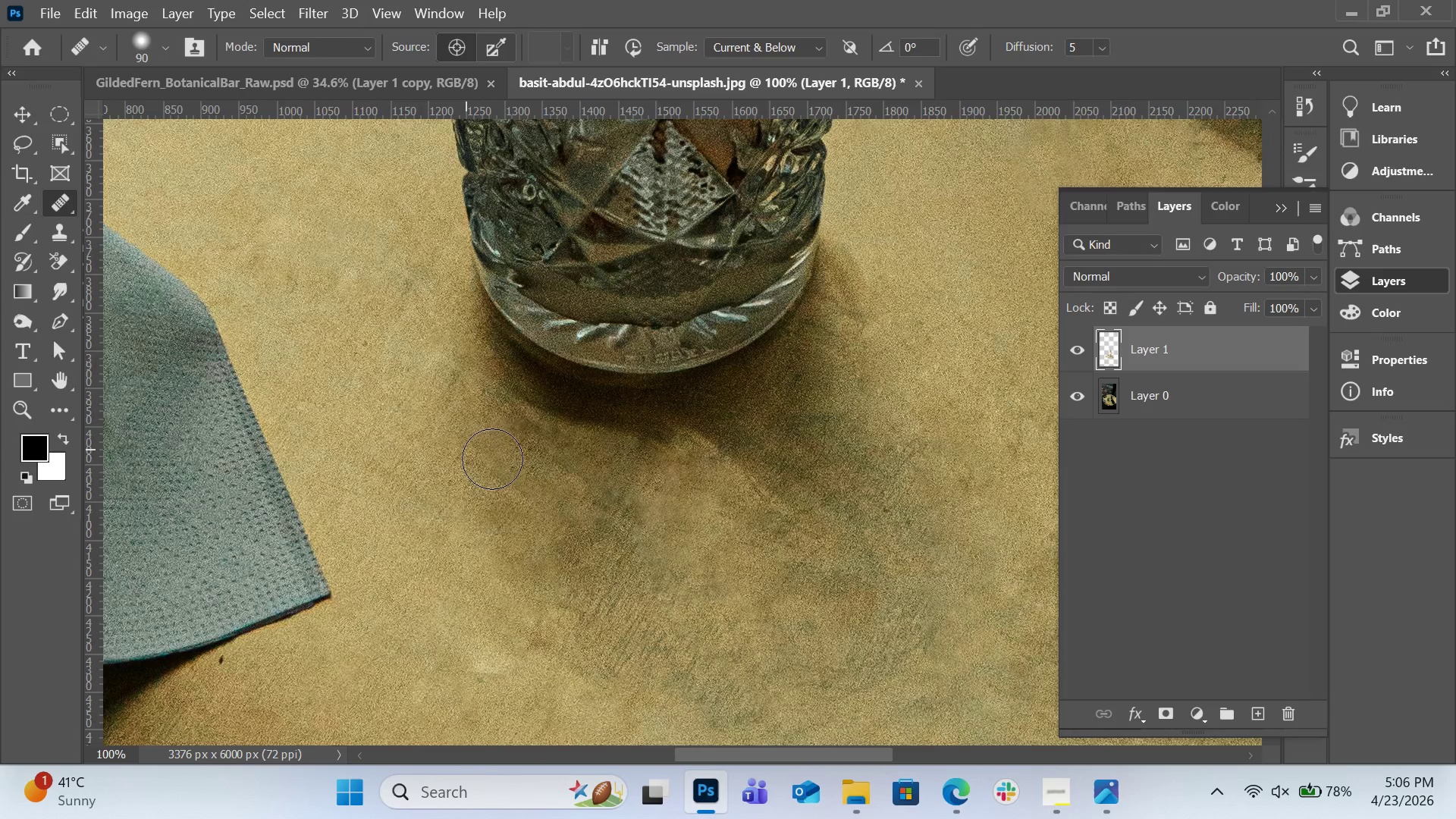 
left_click_drag(start_coordinate=[465, 449], to_coordinate=[609, 568])
 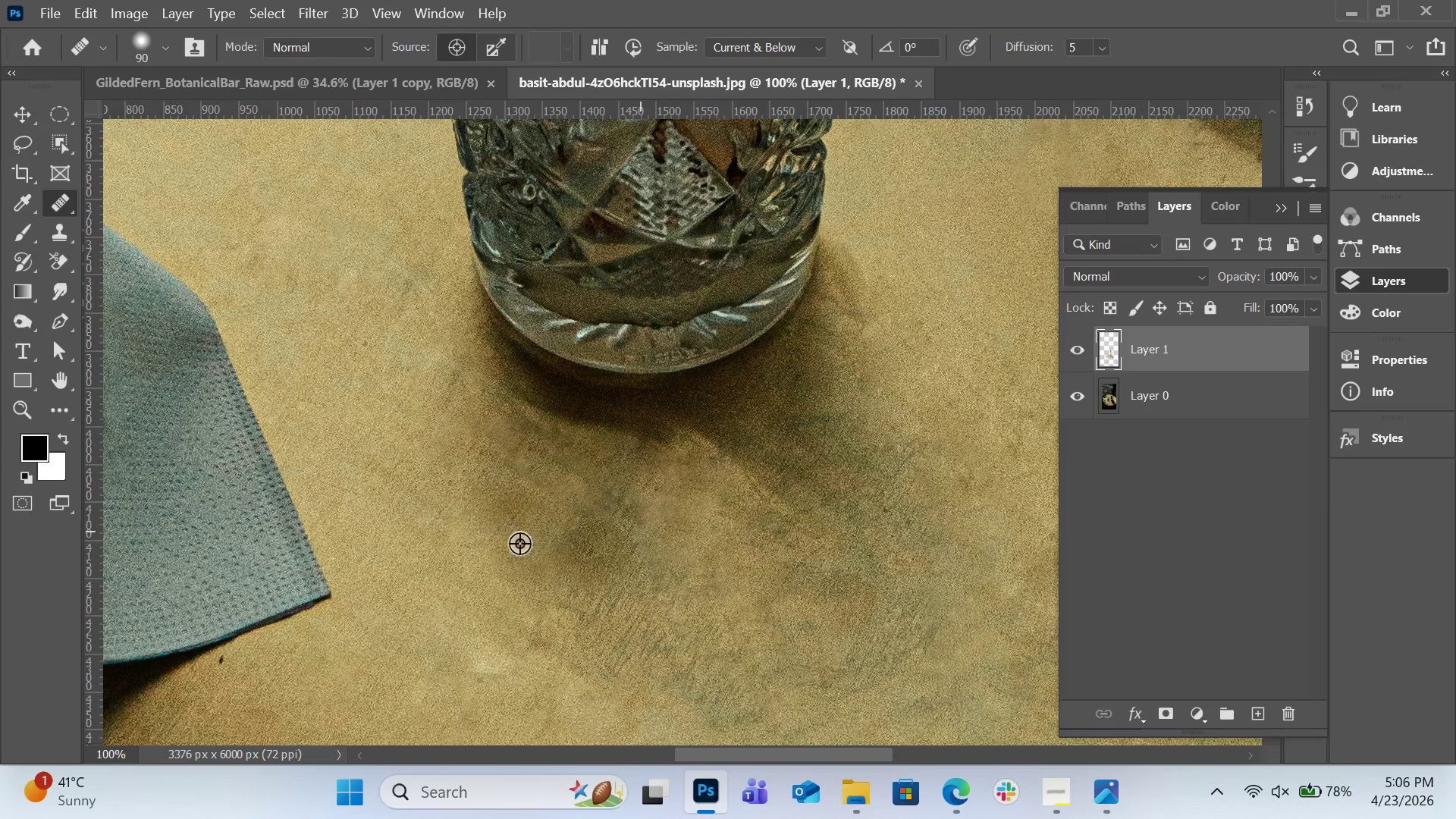 
hold_key(key=AltLeft, duration=0.66)
left_click([442, 557])
 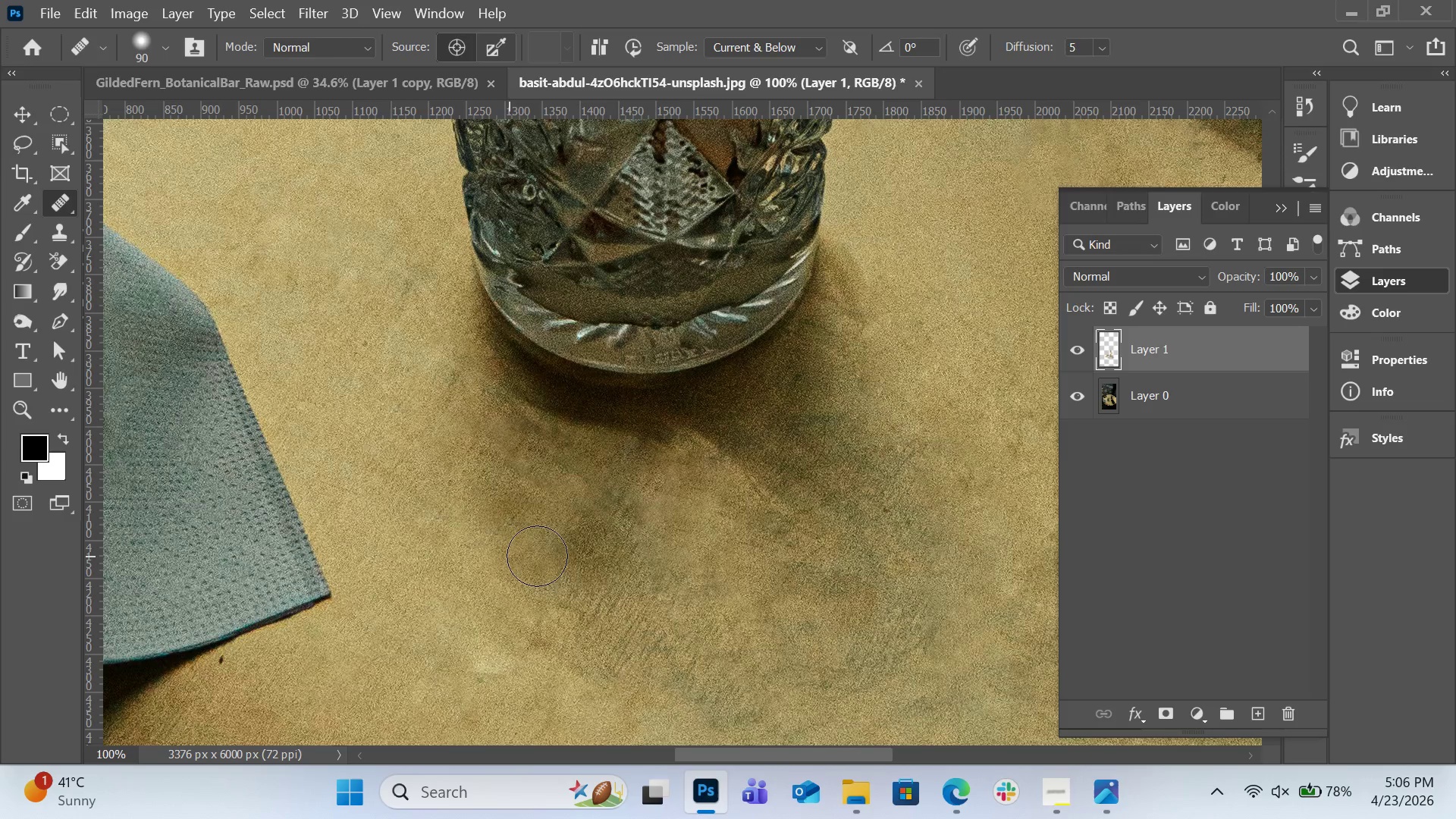 
left_click_drag(start_coordinate=[507, 554], to_coordinate=[607, 526])
 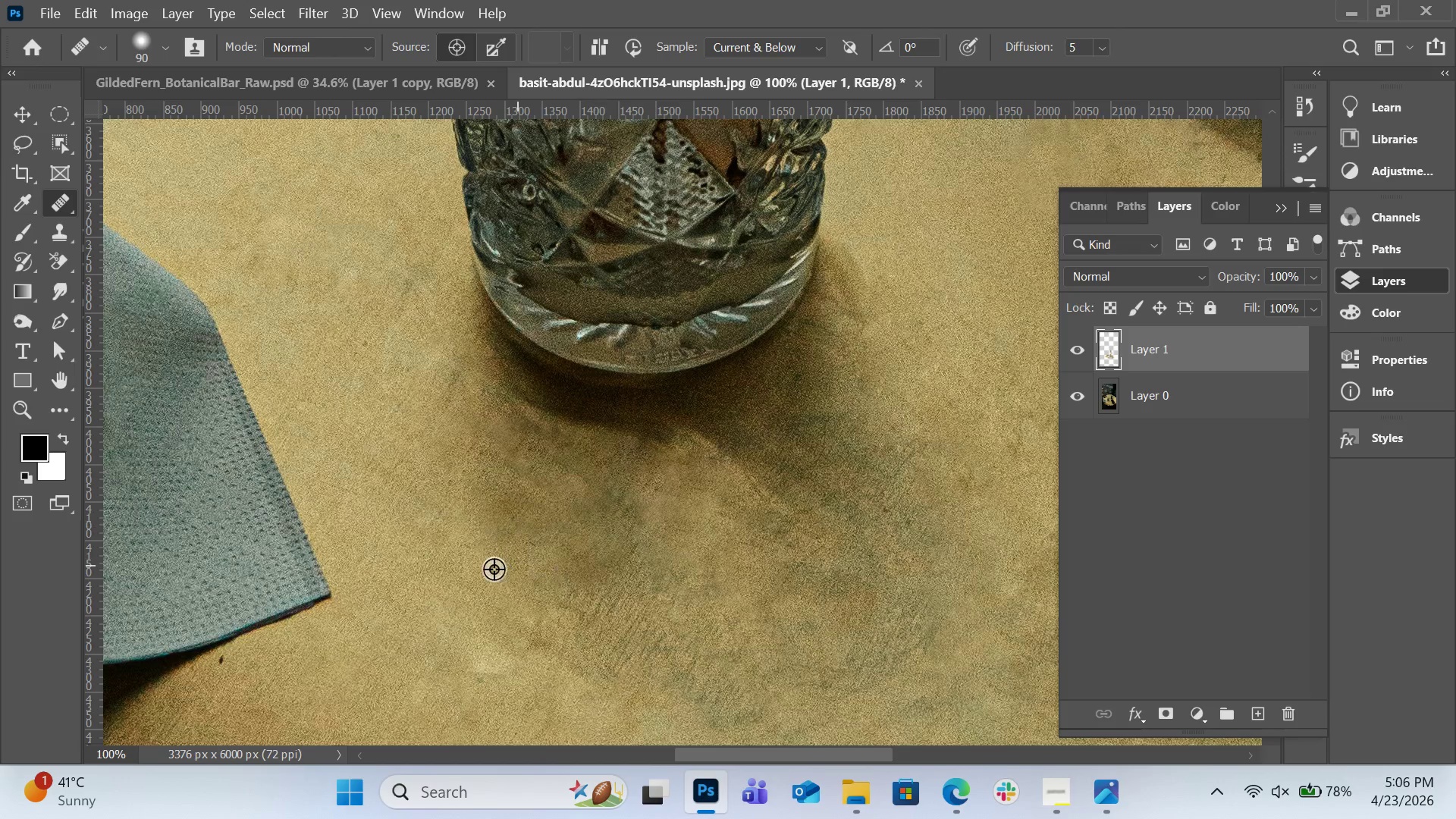 
hold_key(key=AltLeft, duration=0.38)
 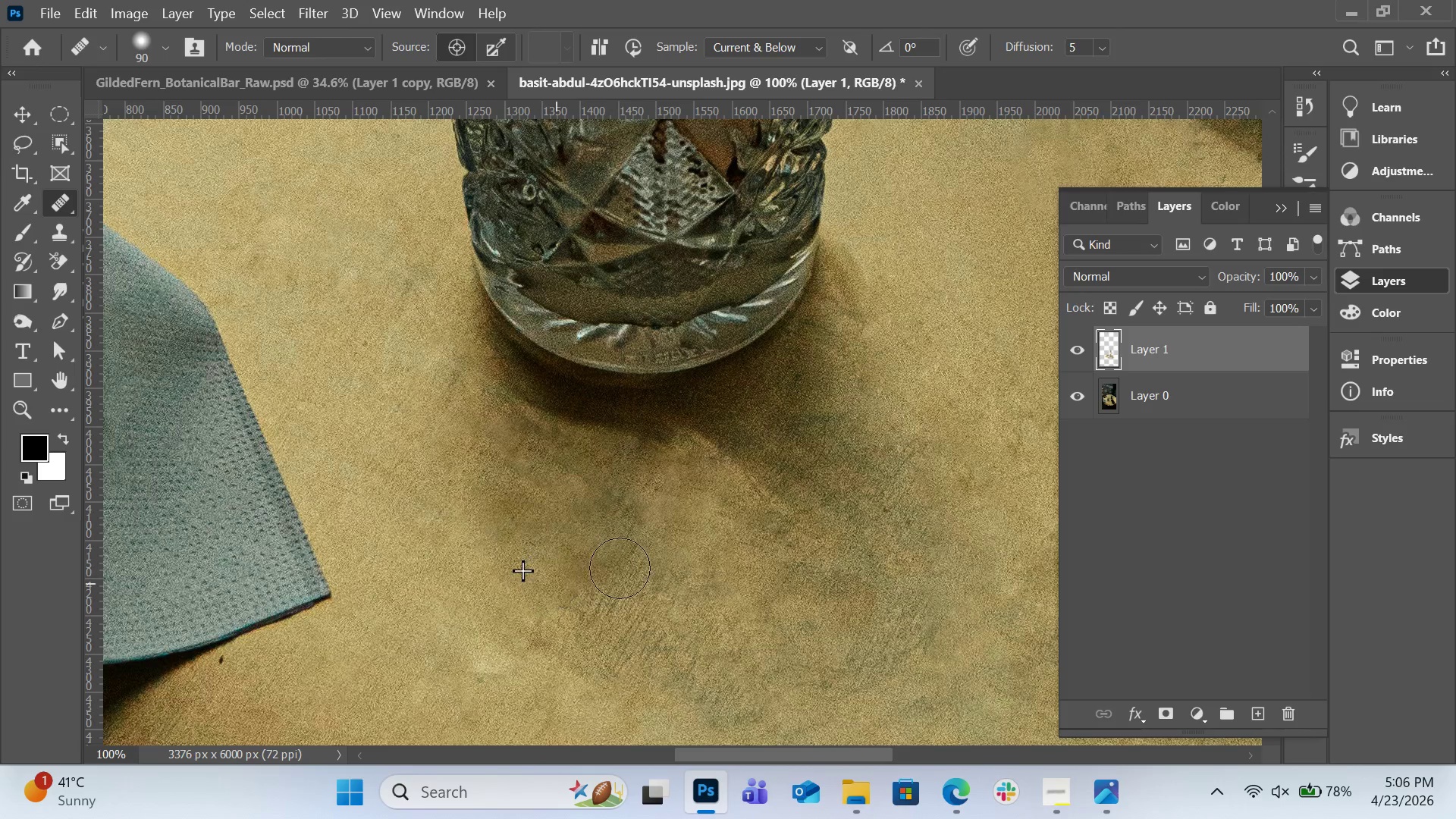 
left_click_drag(start_coordinate=[556, 582], to_coordinate=[630, 556])
 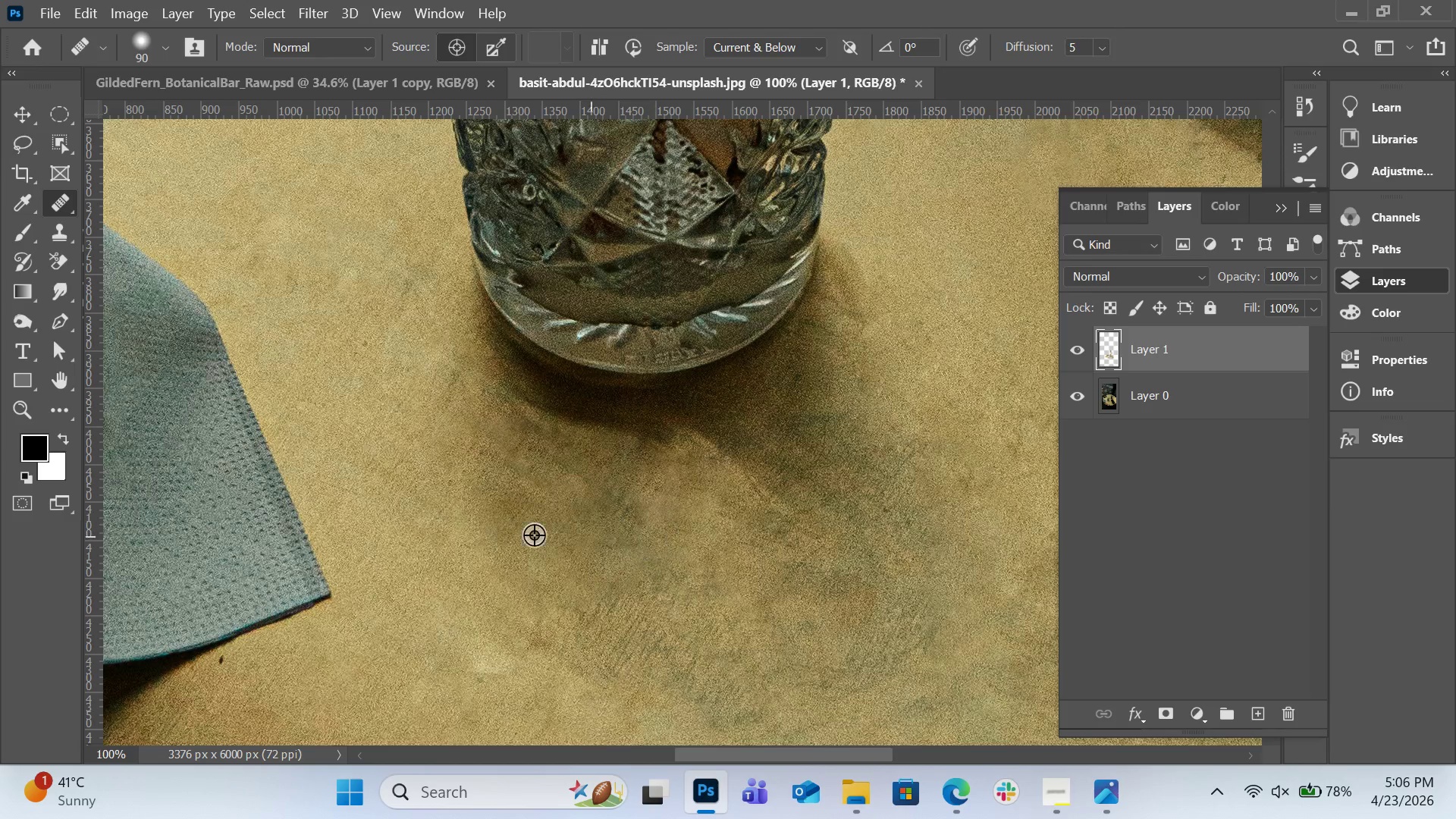 
hold_key(key=AltLeft, duration=0.75)
left_click([404, 417])
 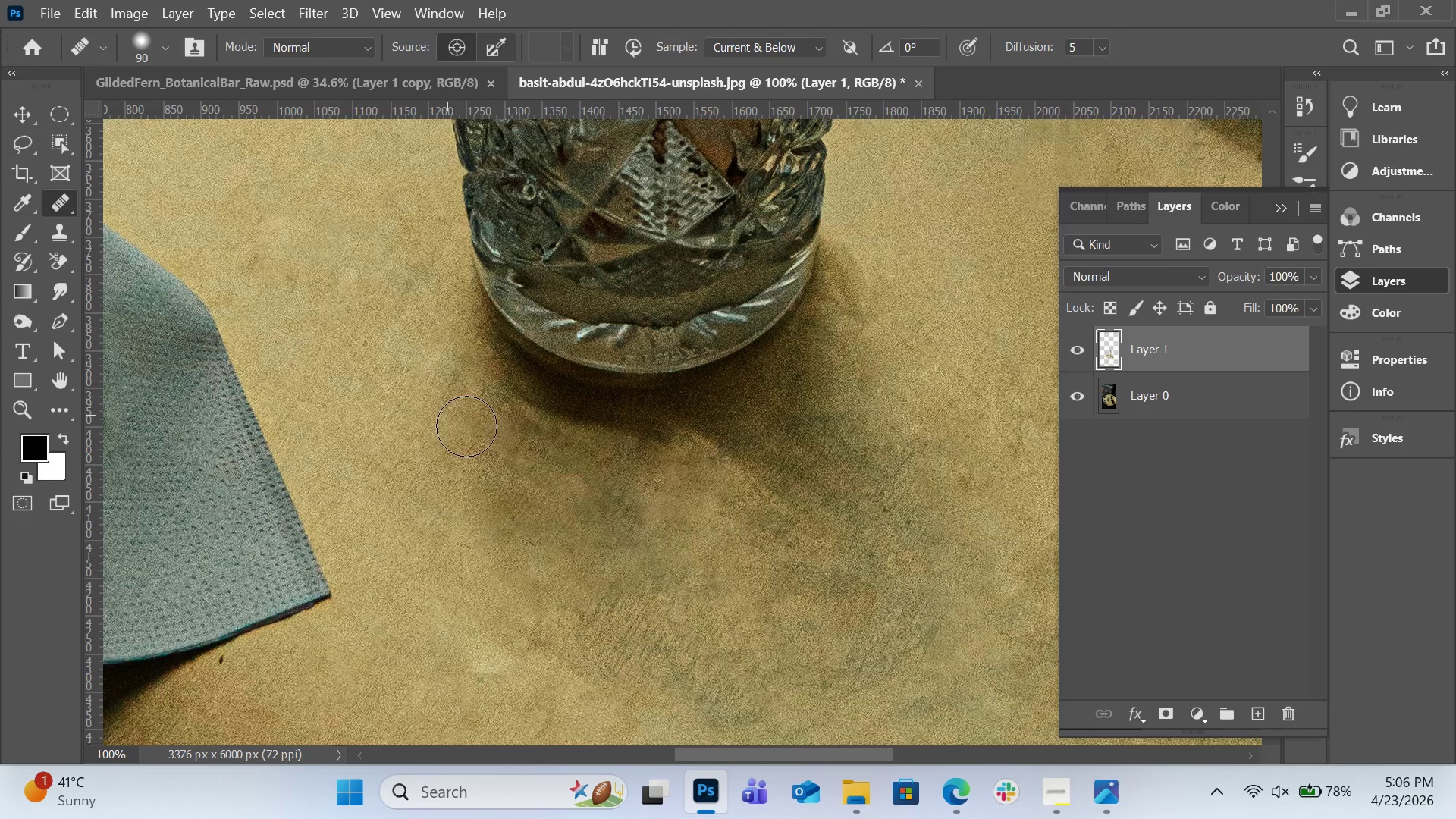 
left_click_drag(start_coordinate=[446, 415], to_coordinate=[584, 476])
 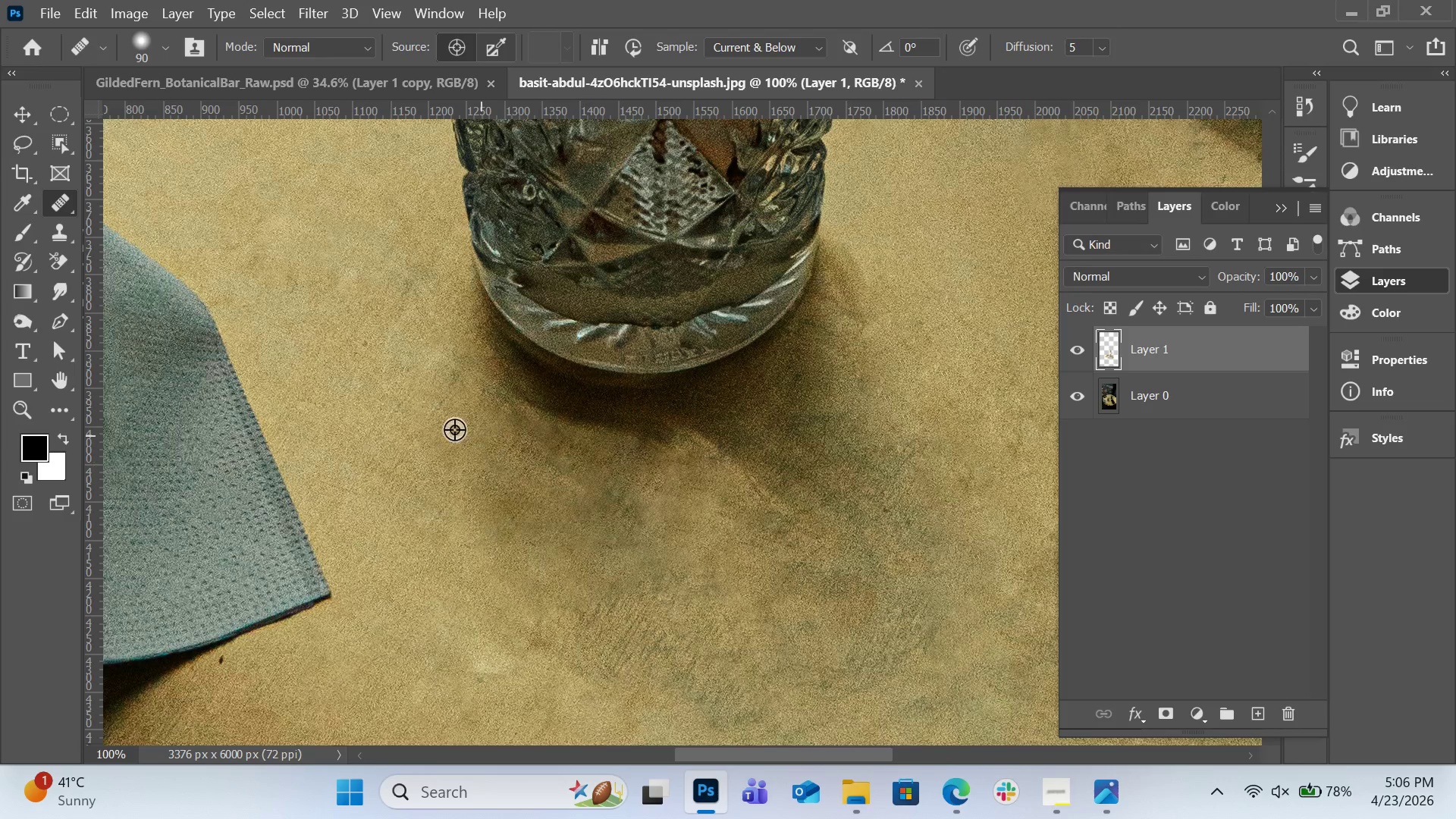 
hold_key(key=AltLeft, duration=0.39)
left_click([438, 419])
 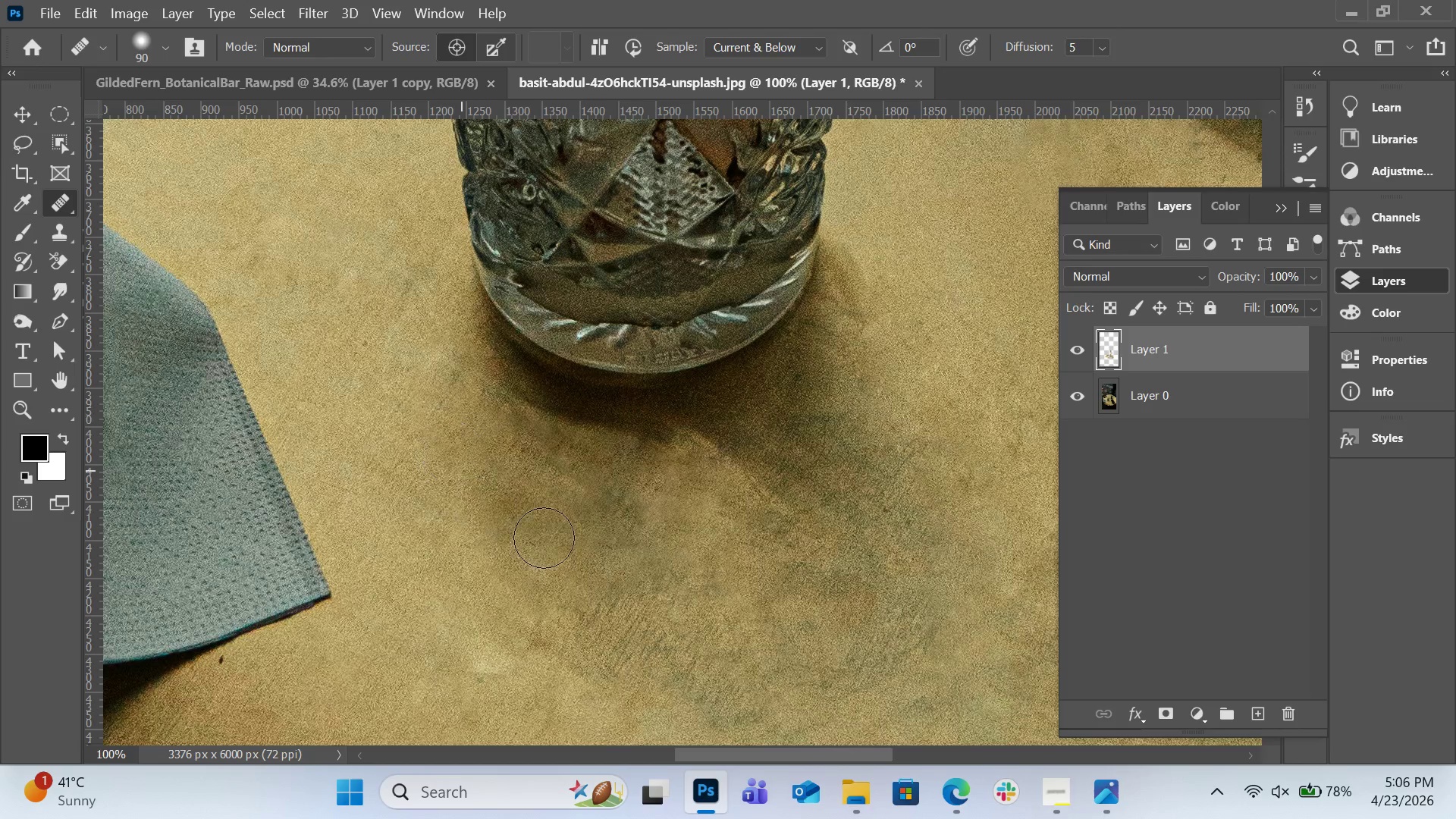 
left_click_drag(start_coordinate=[461, 470], to_coordinate=[560, 539])
 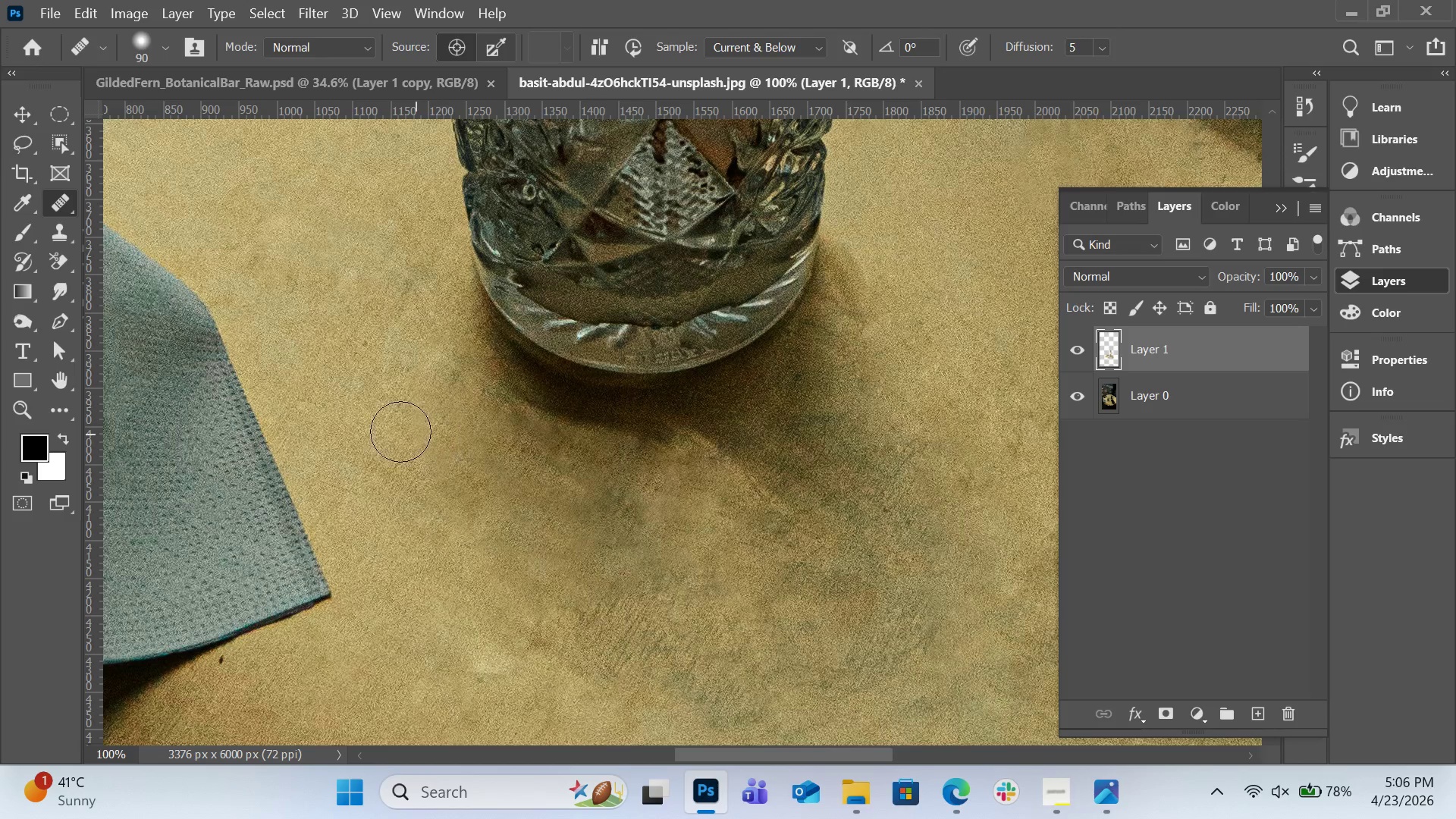 
hold_key(key=AltLeft, duration=0.33)
left_click([391, 425])
 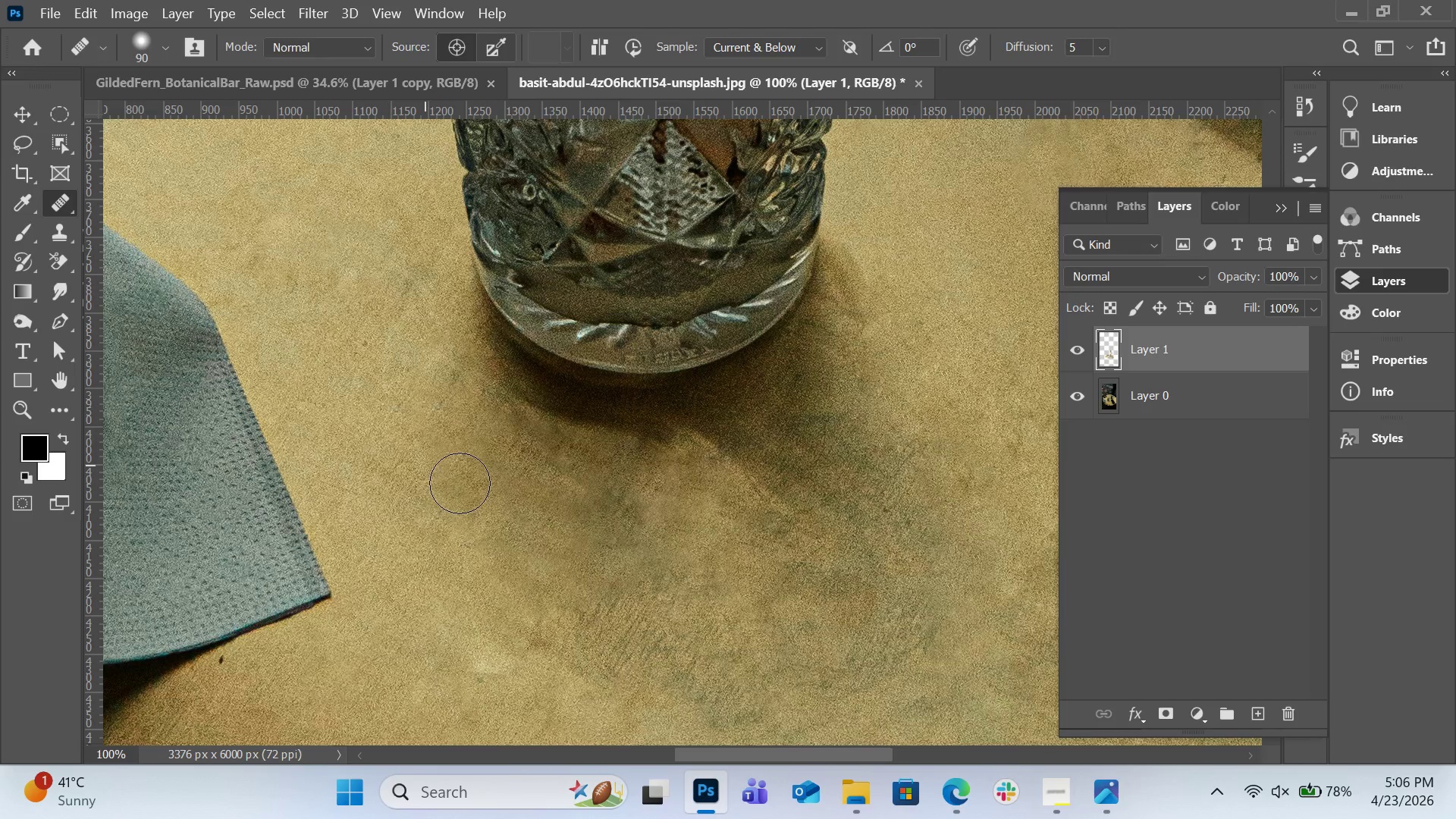 
left_click_drag(start_coordinate=[425, 465], to_coordinate=[487, 493])
 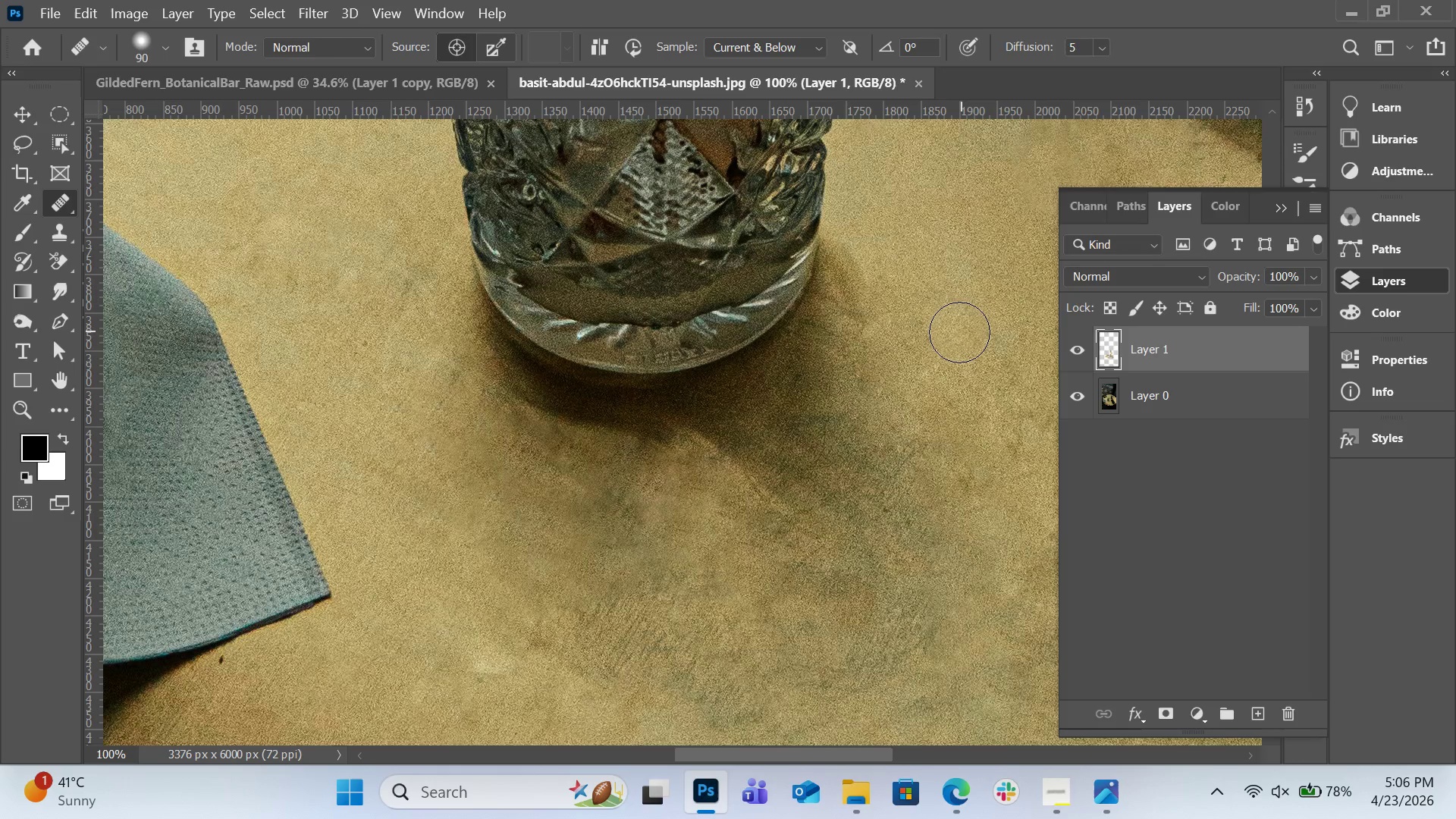 
scroll: coordinate [959, 333], scroll_direction: up, amount: 2.0
 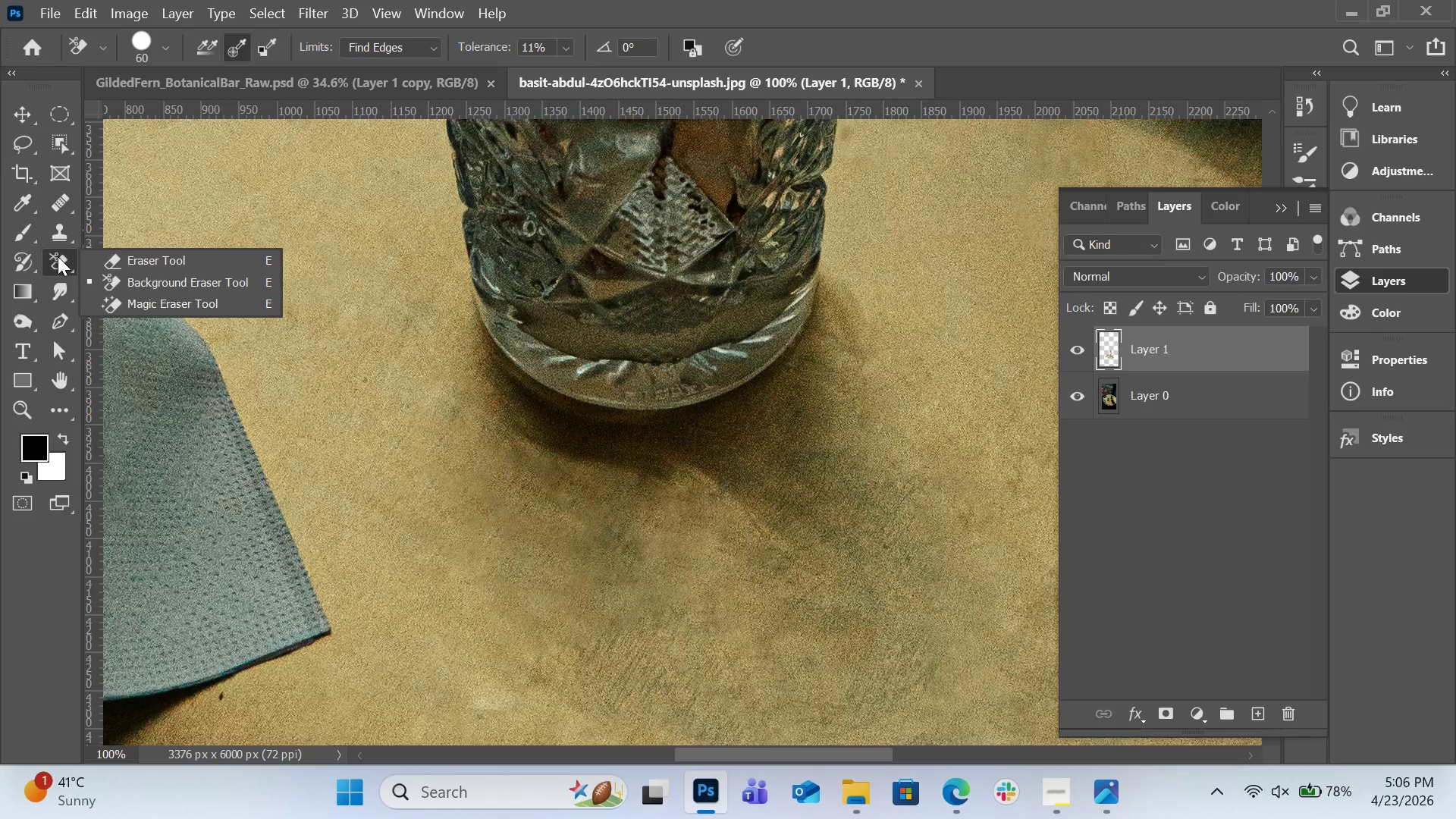 
left_click([53, 240])
 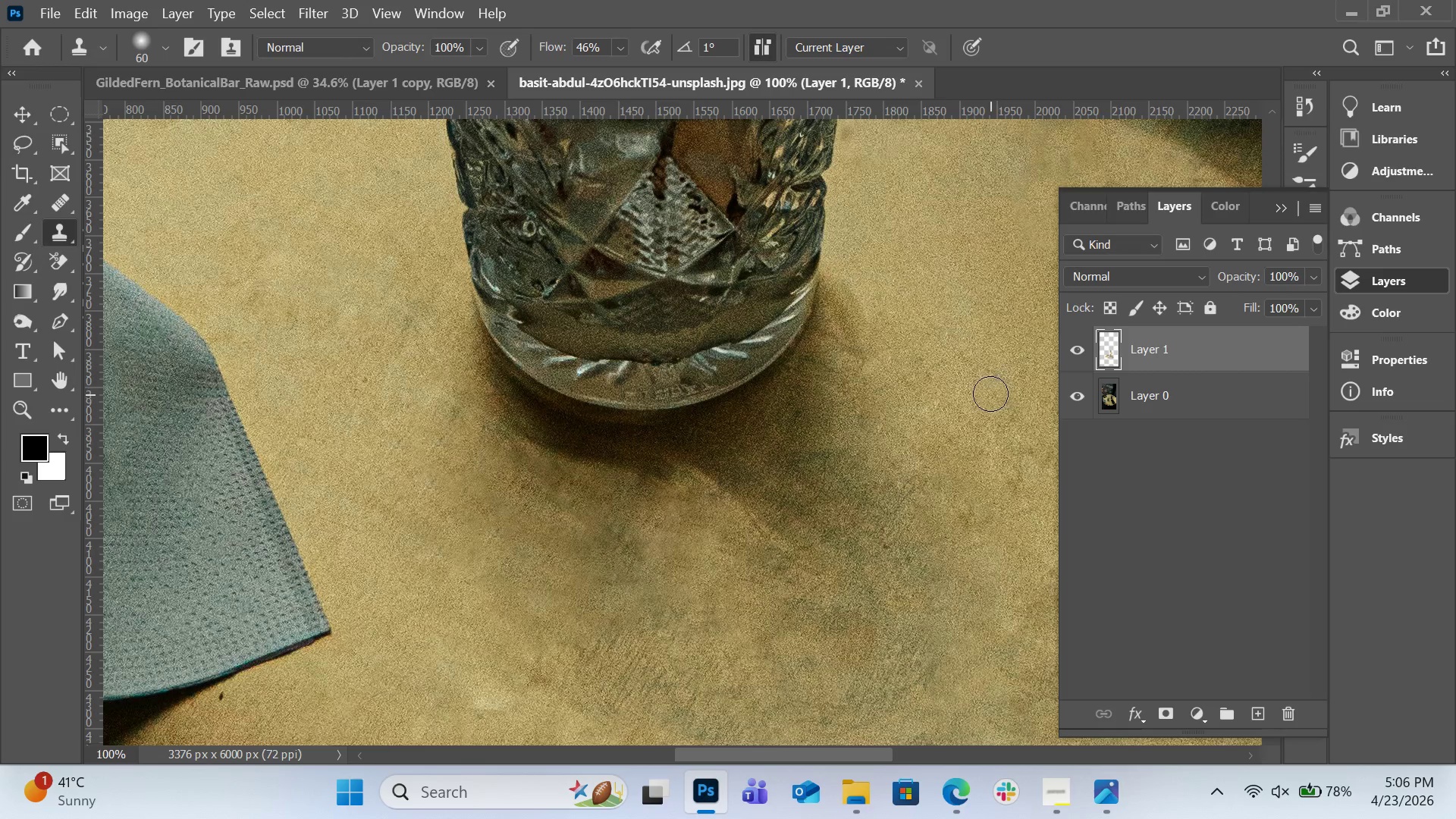 
key(BracketRight)
 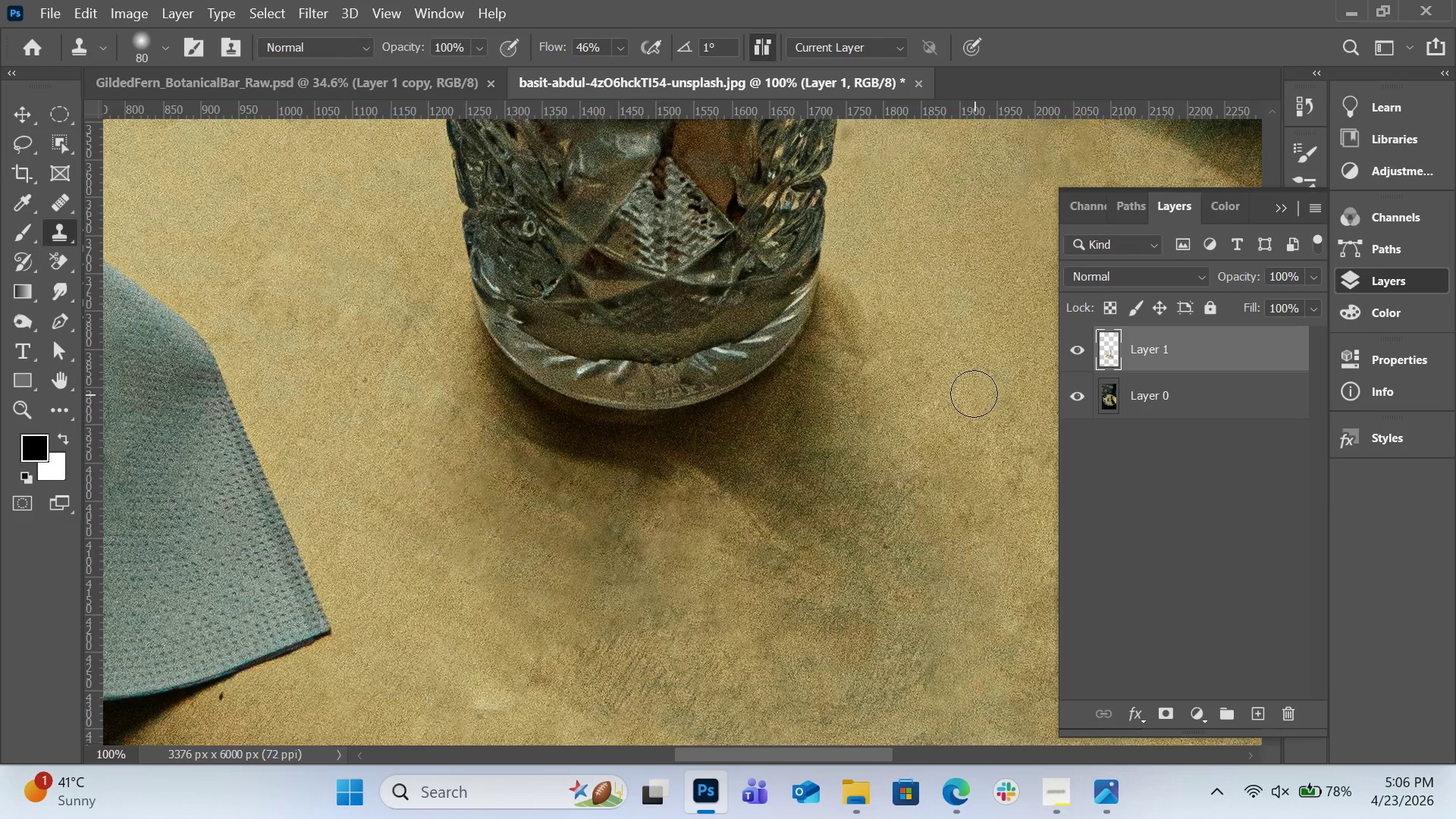 
key(BracketRight)
 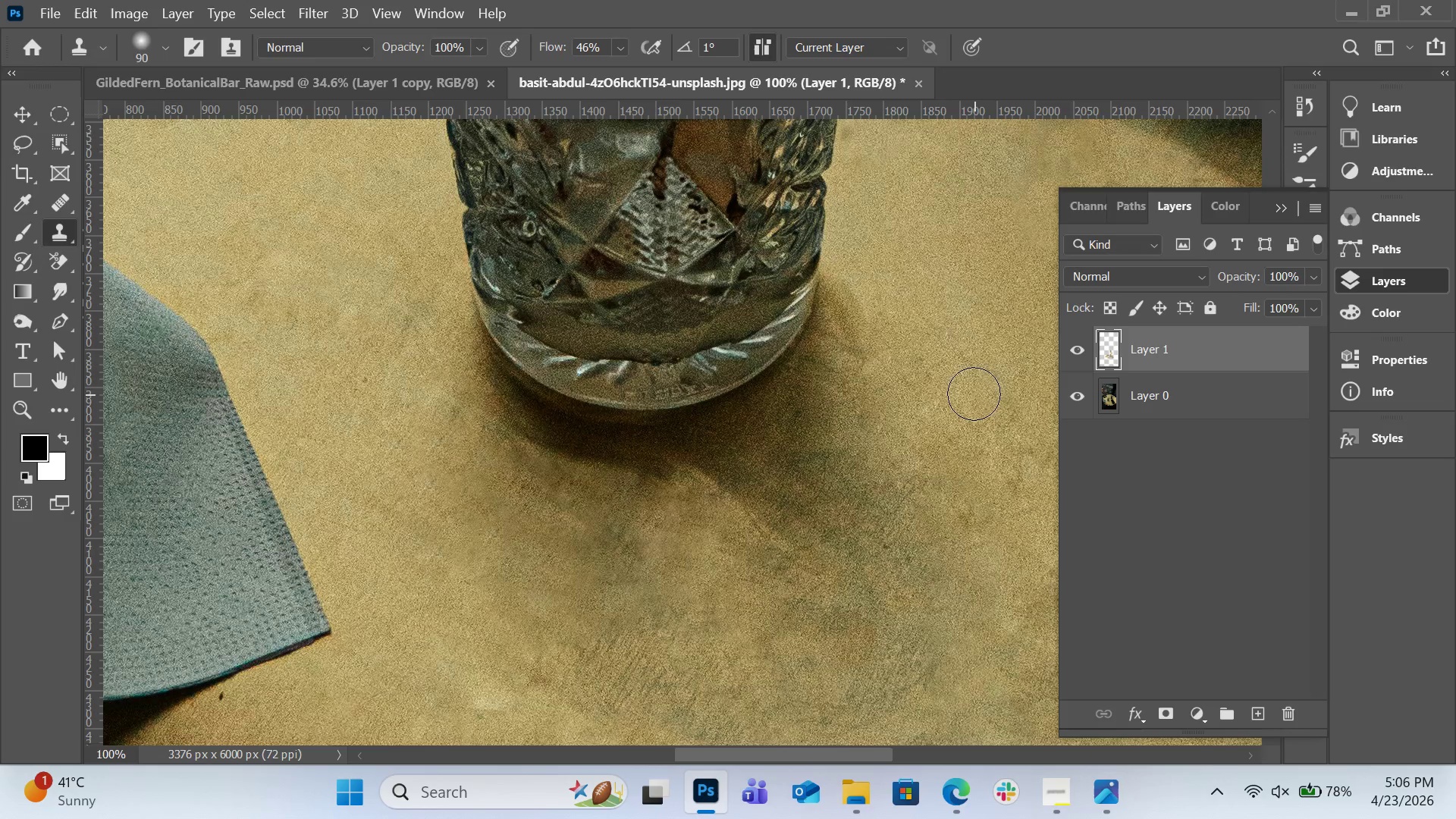 
key(BracketRight)
 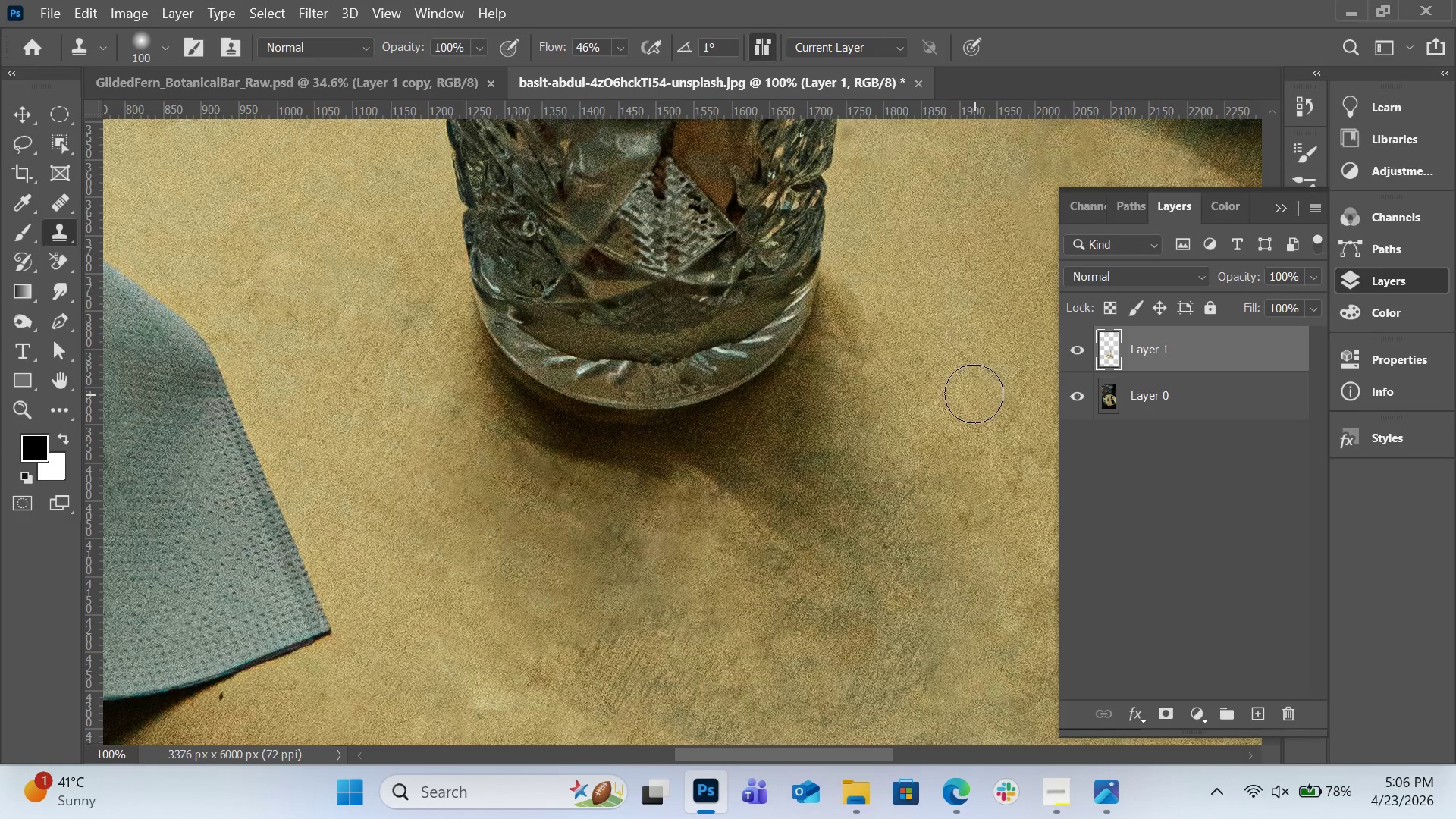 
key(BracketRight)
 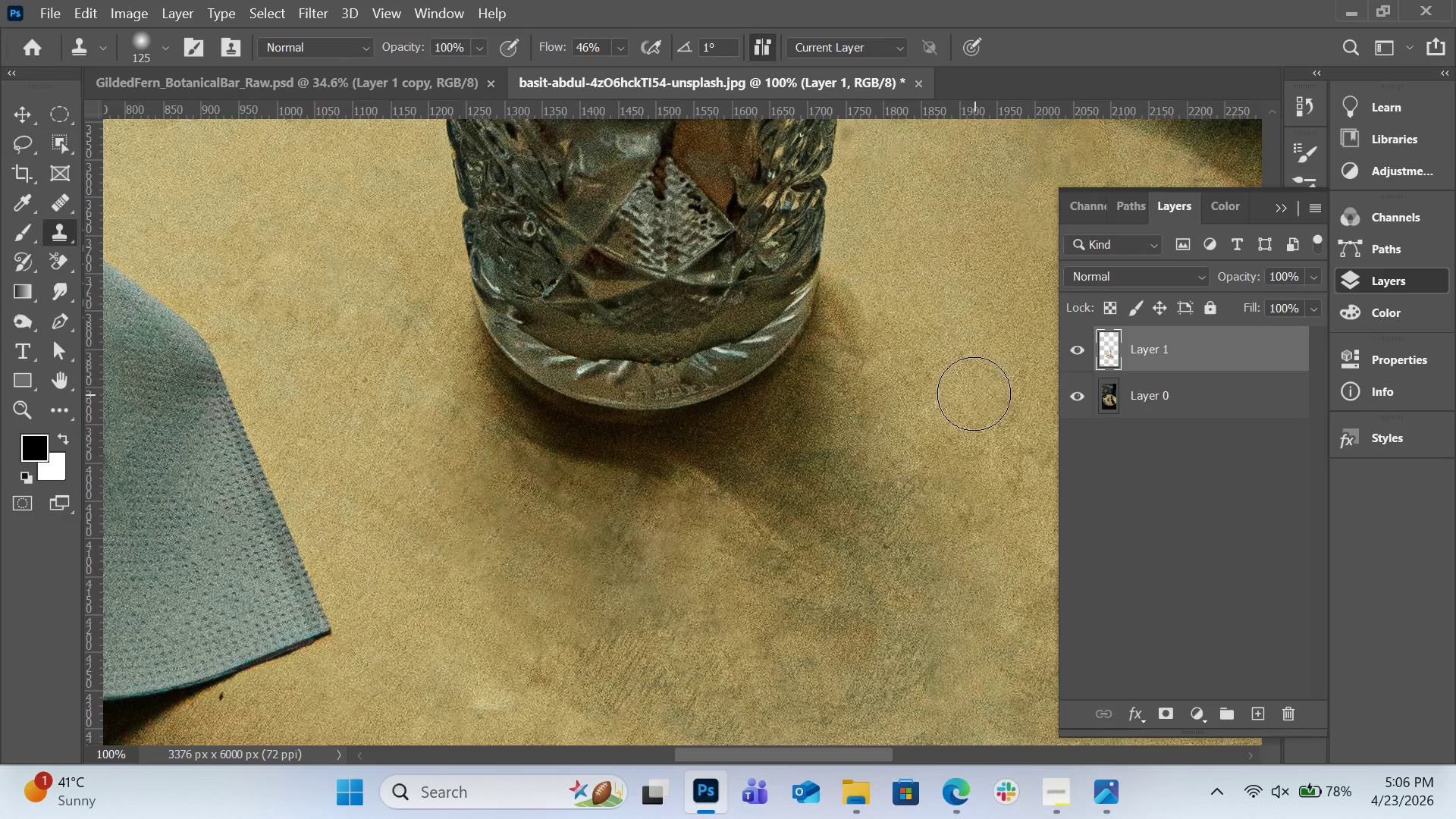 
key(BracketRight)
 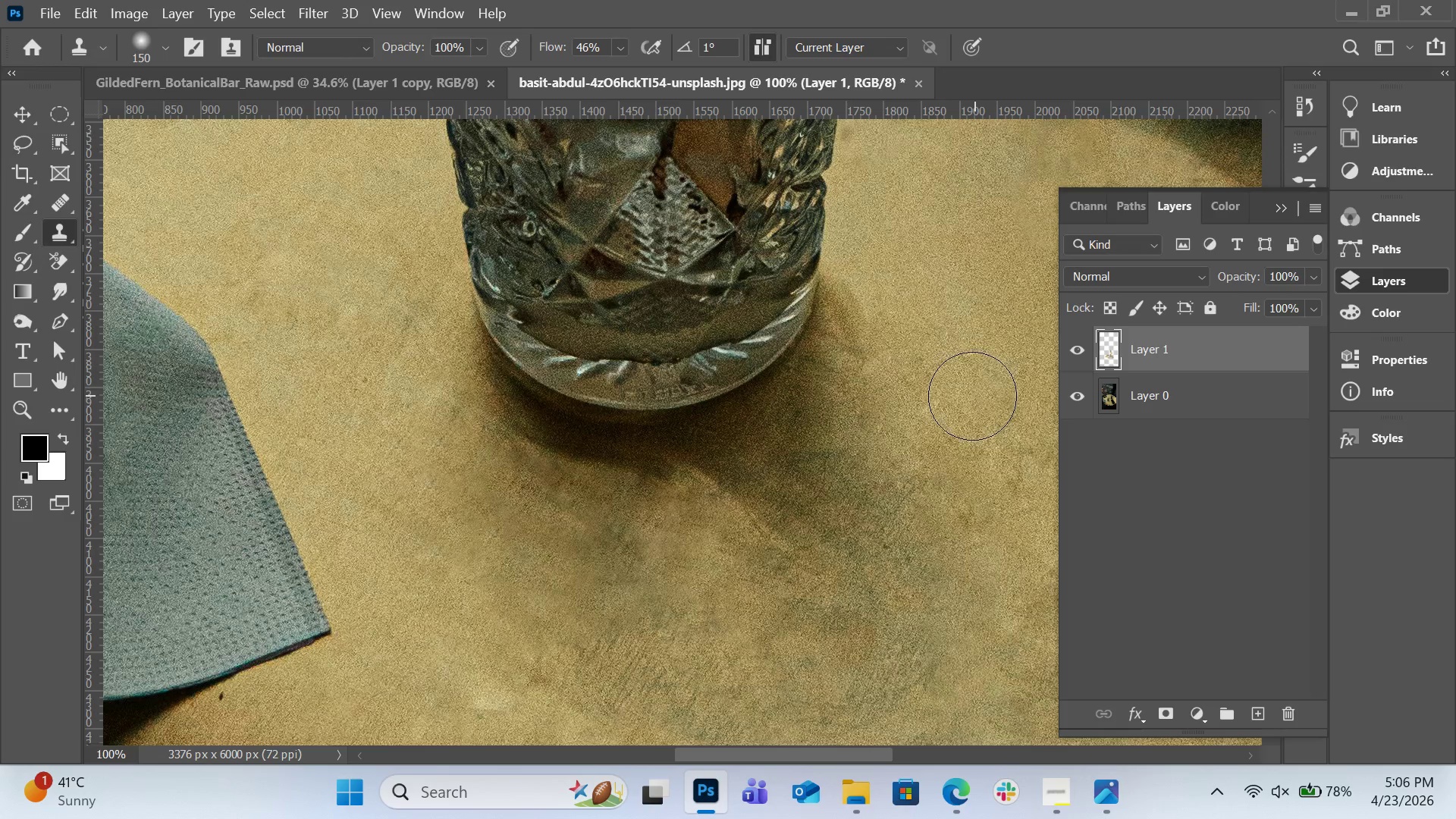 
key(BracketRight)
 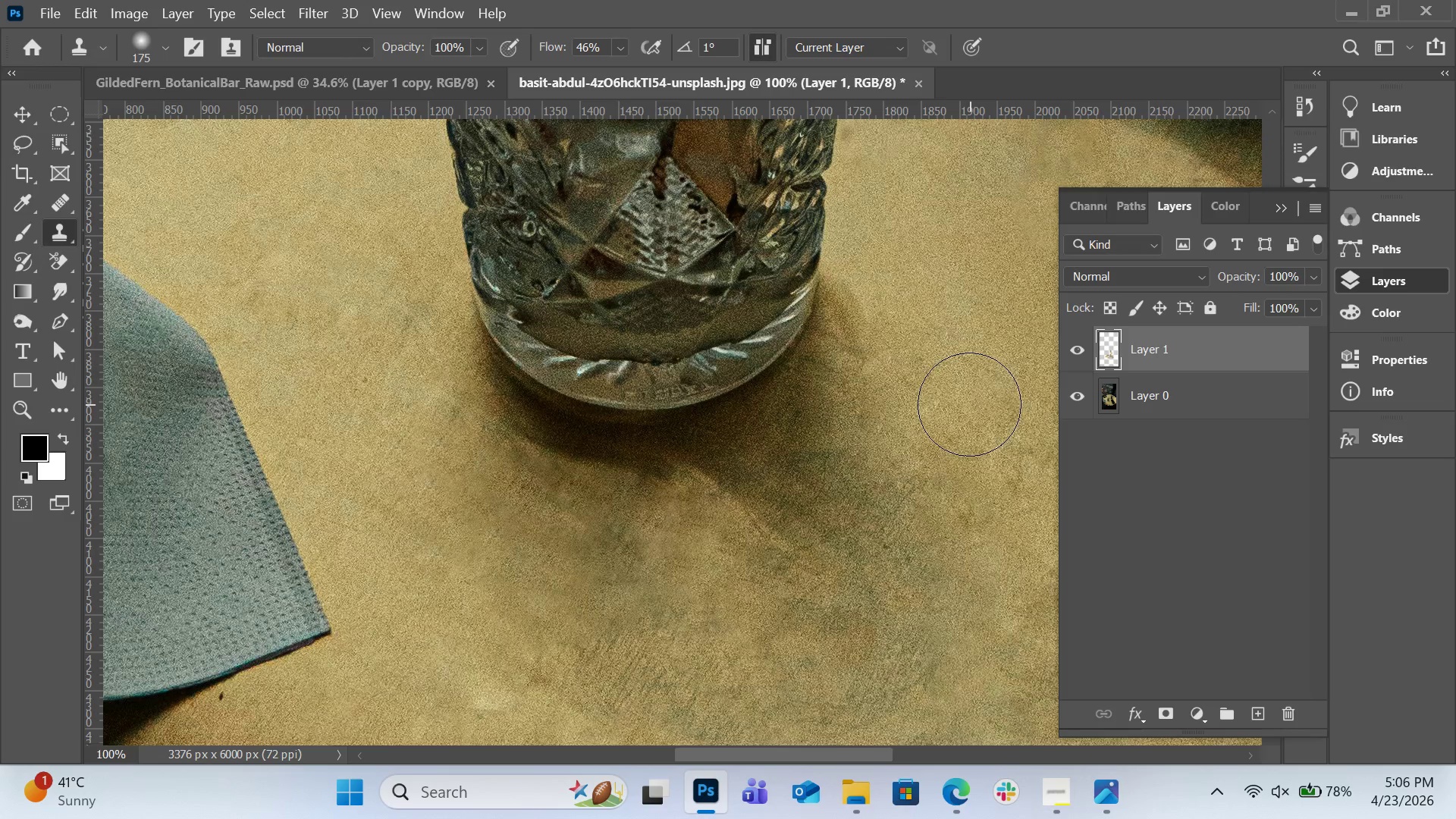 
key(BracketRight)
 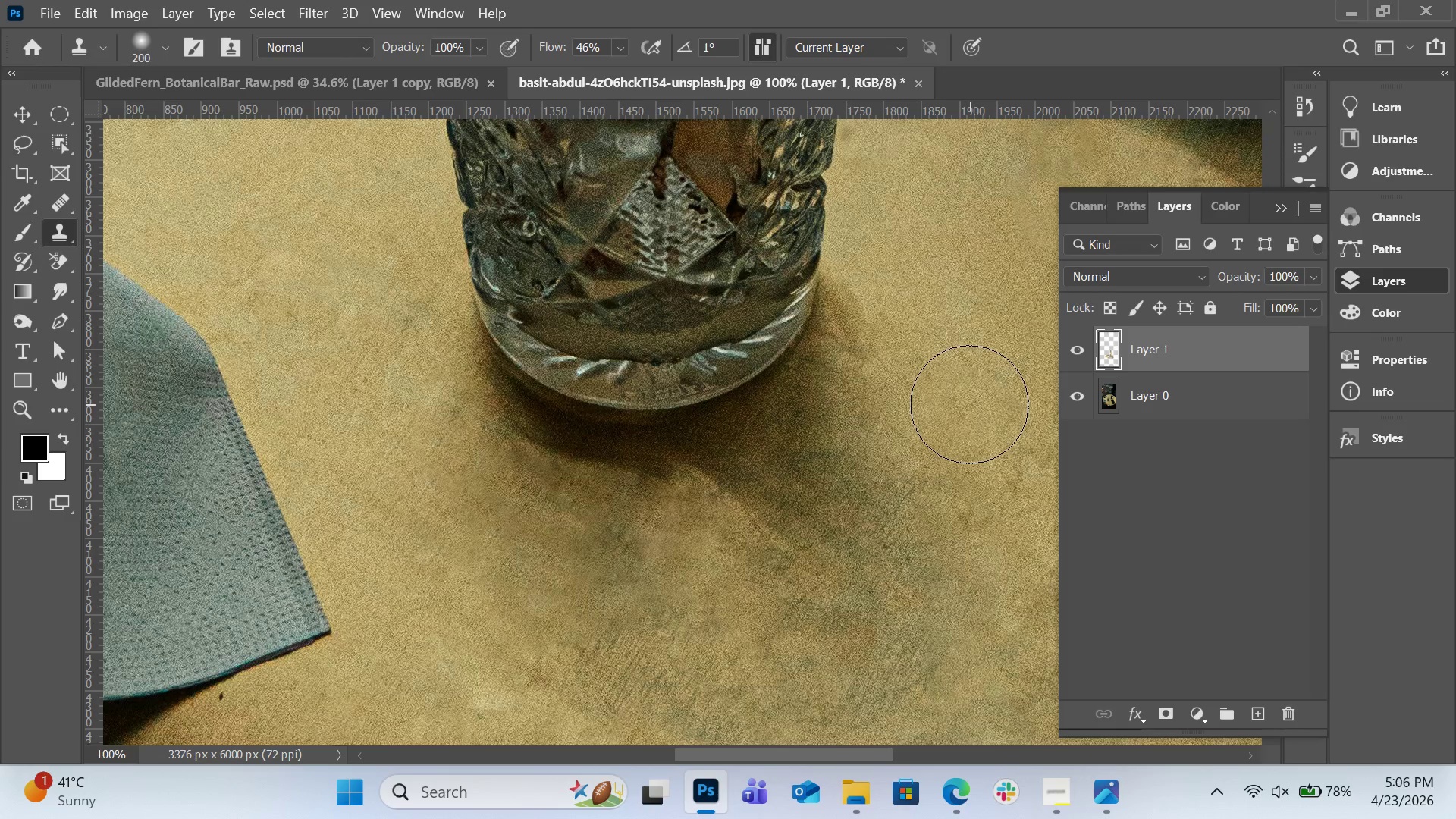 
key(BracketRight)
 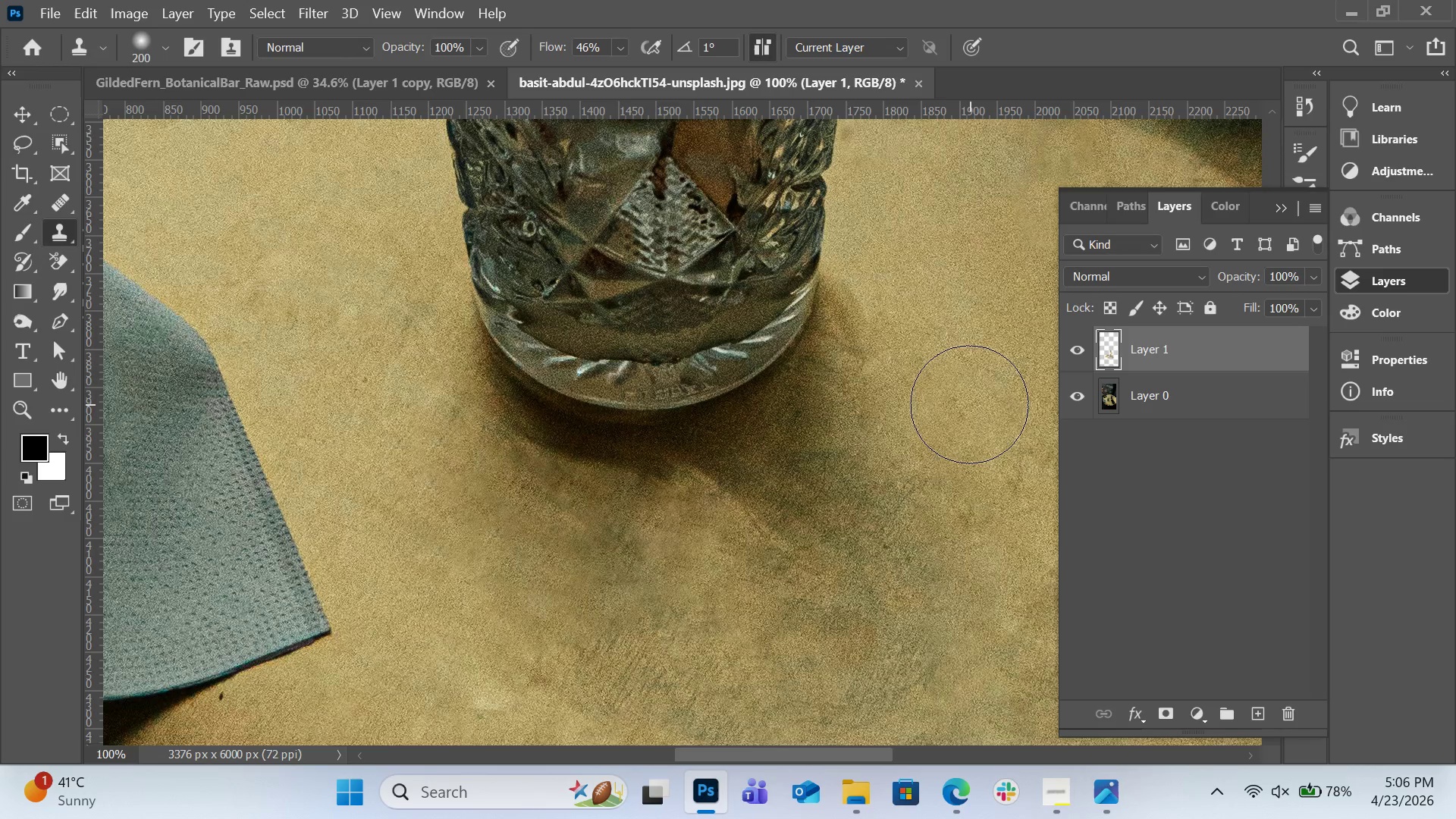 
hold_key(key=AltLeft, duration=0.52)
 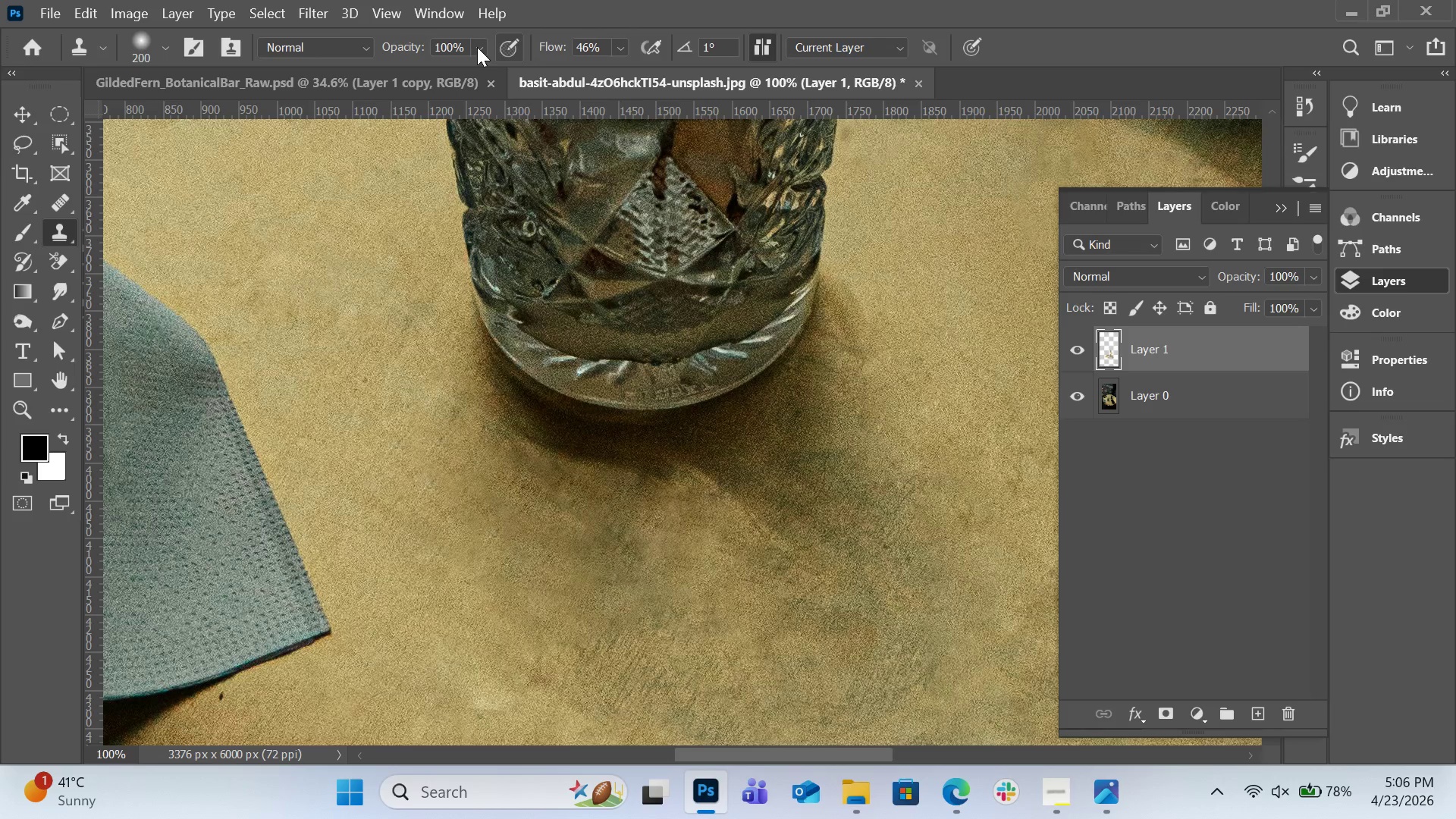 
wait(7.67)
 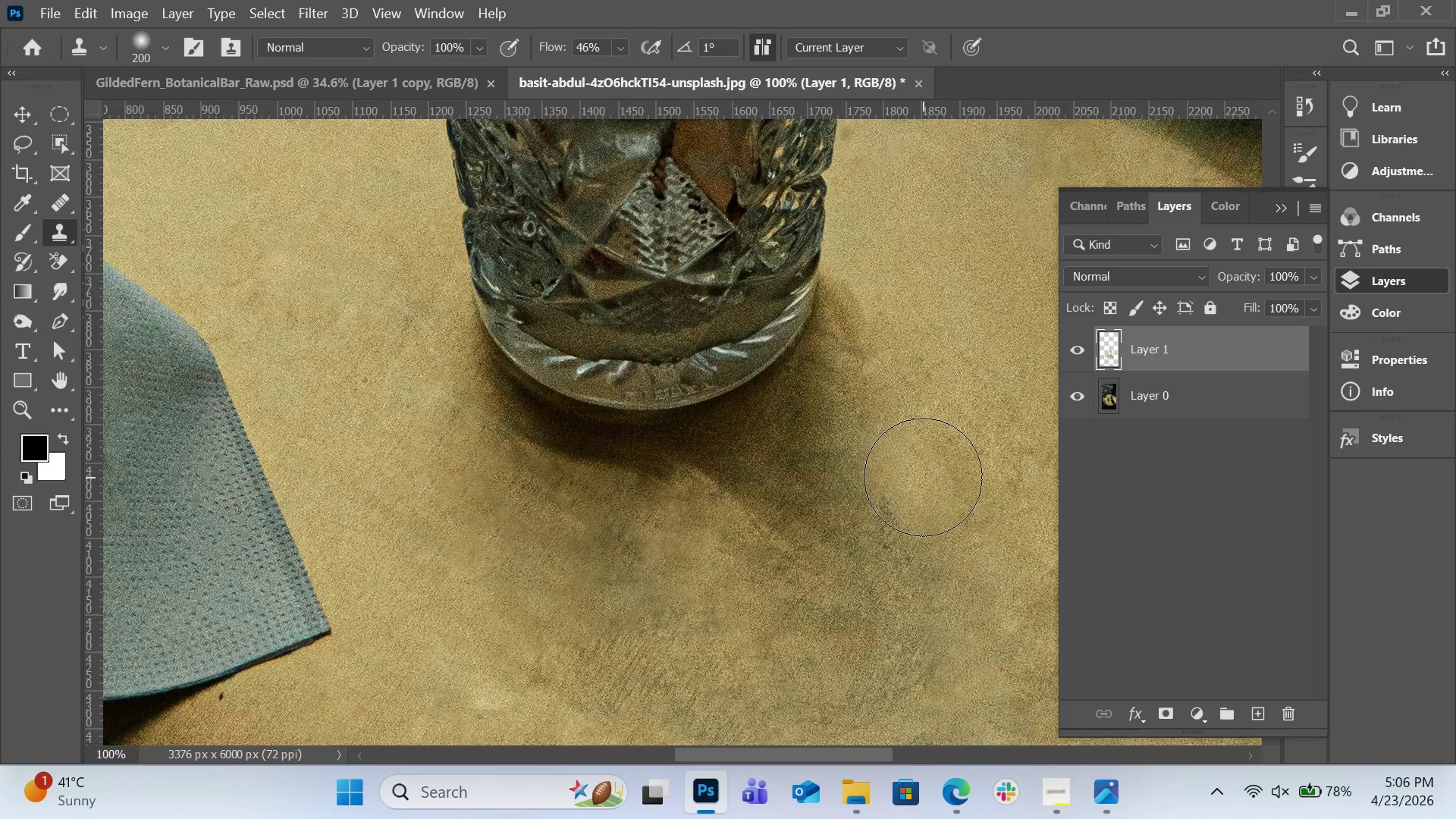 
left_click([210, 118])
 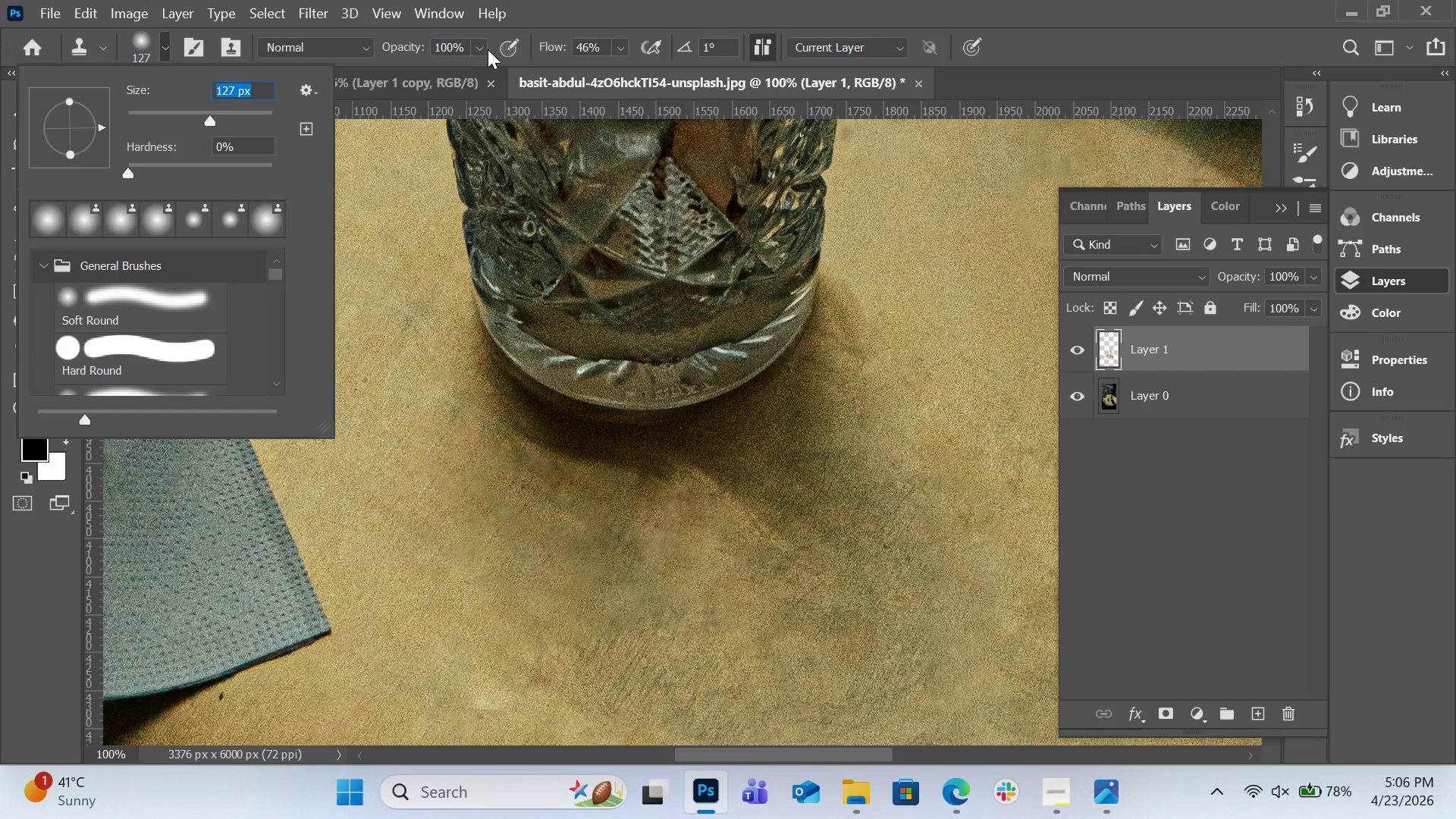 
left_click([488, 49])
 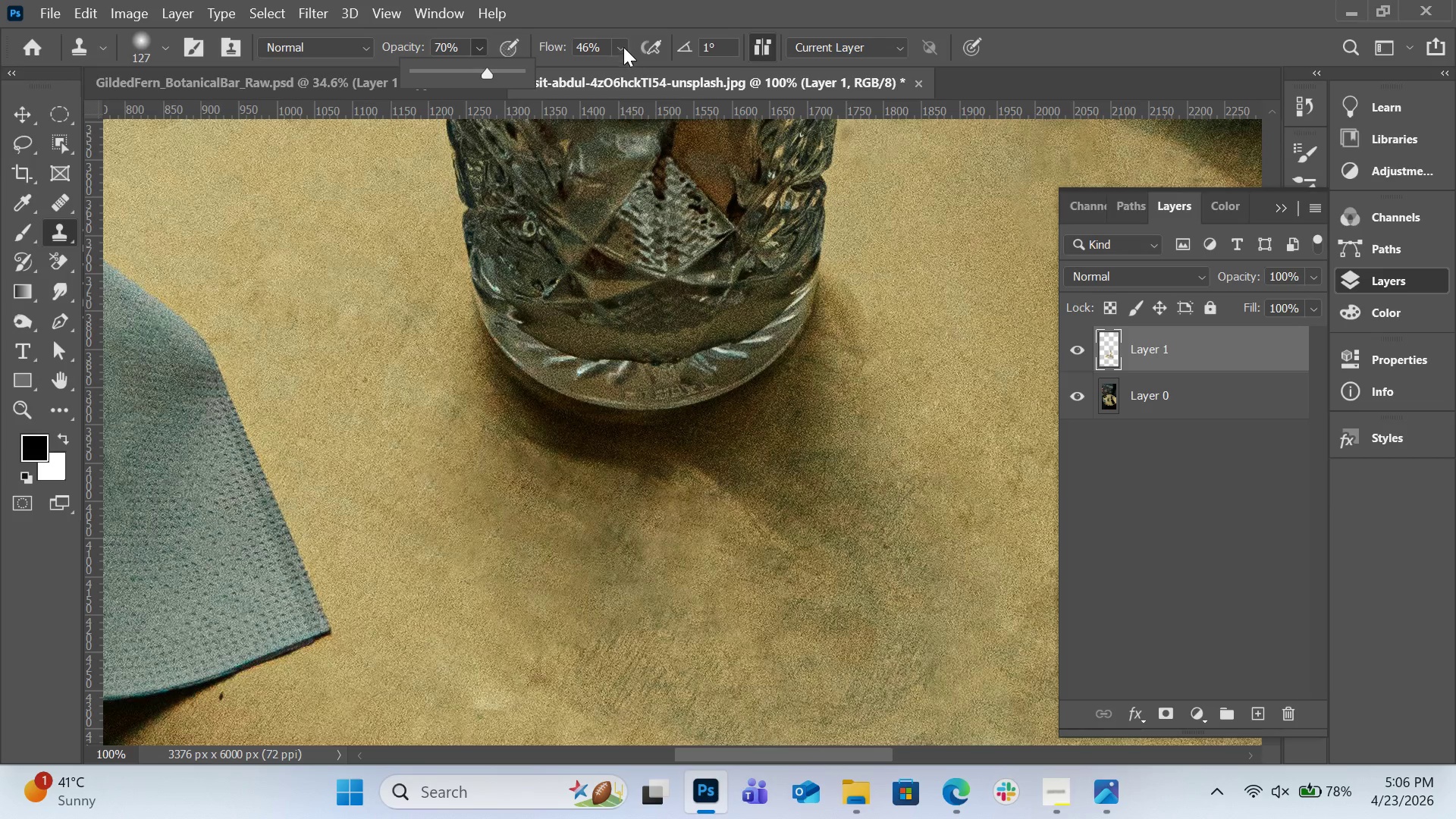 
left_click([623, 49])
 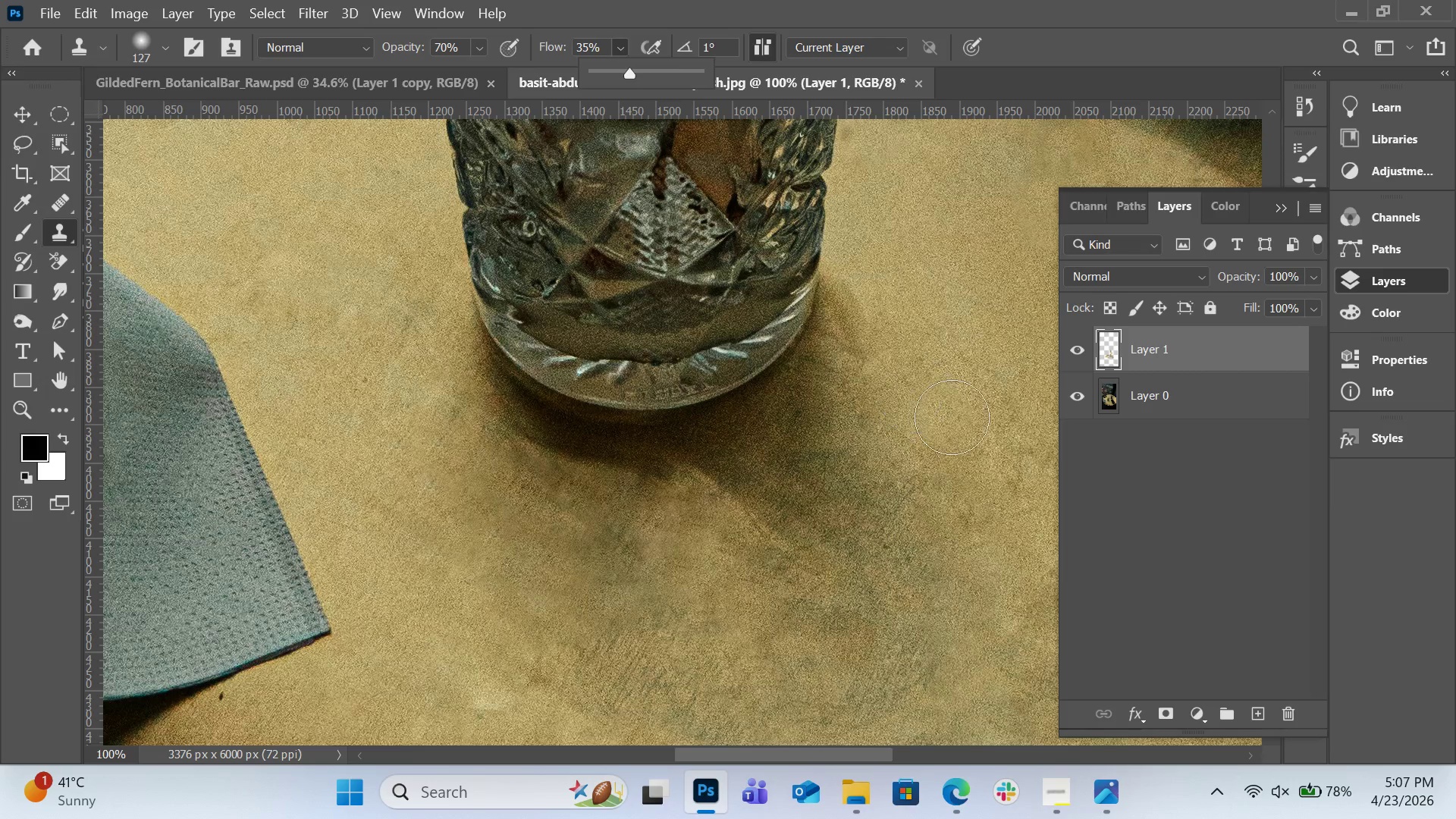 
hold_key(key=AltLeft, duration=0.41)
 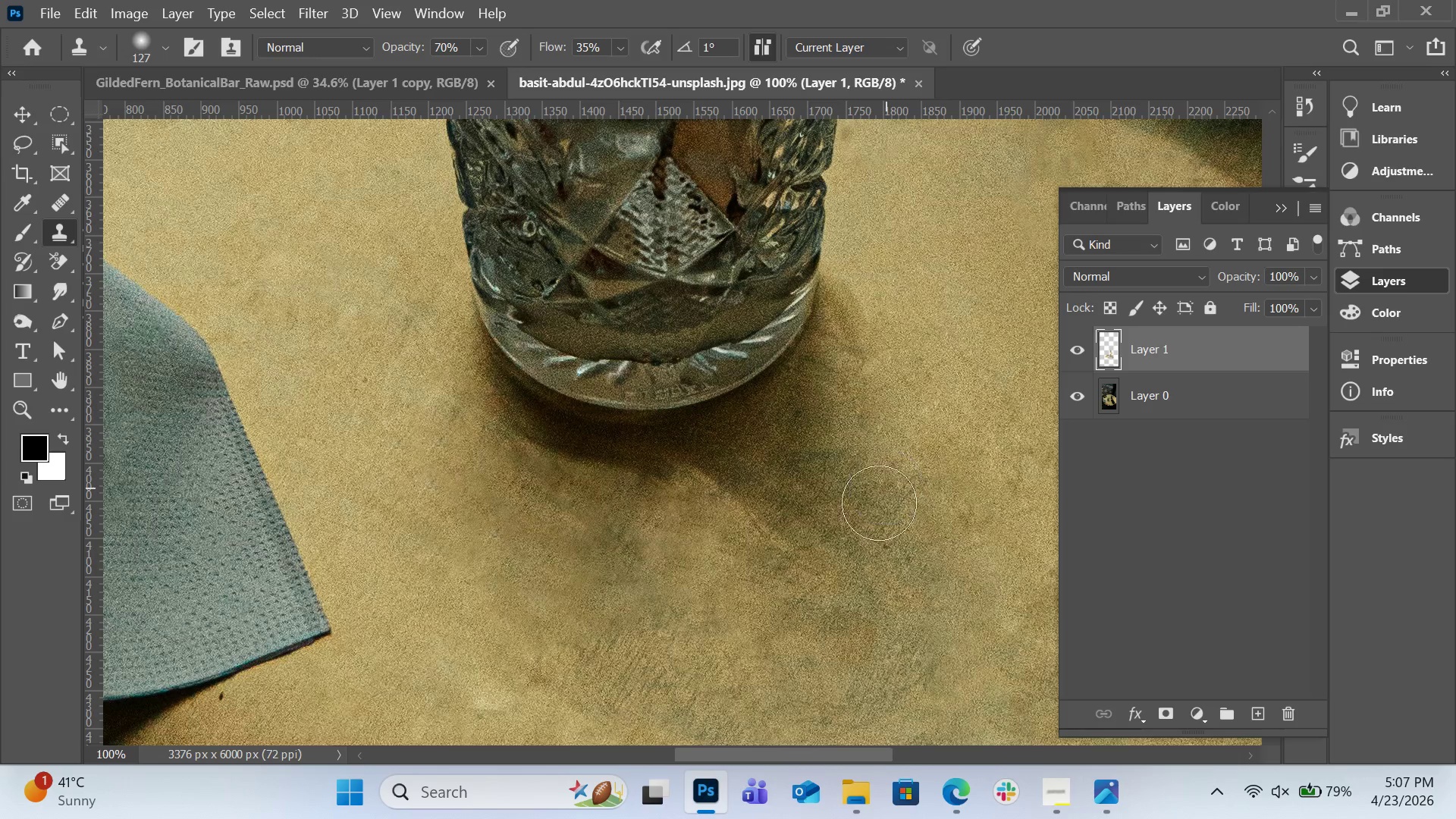 
left_click_drag(start_coordinate=[886, 487], to_coordinate=[864, 471])
 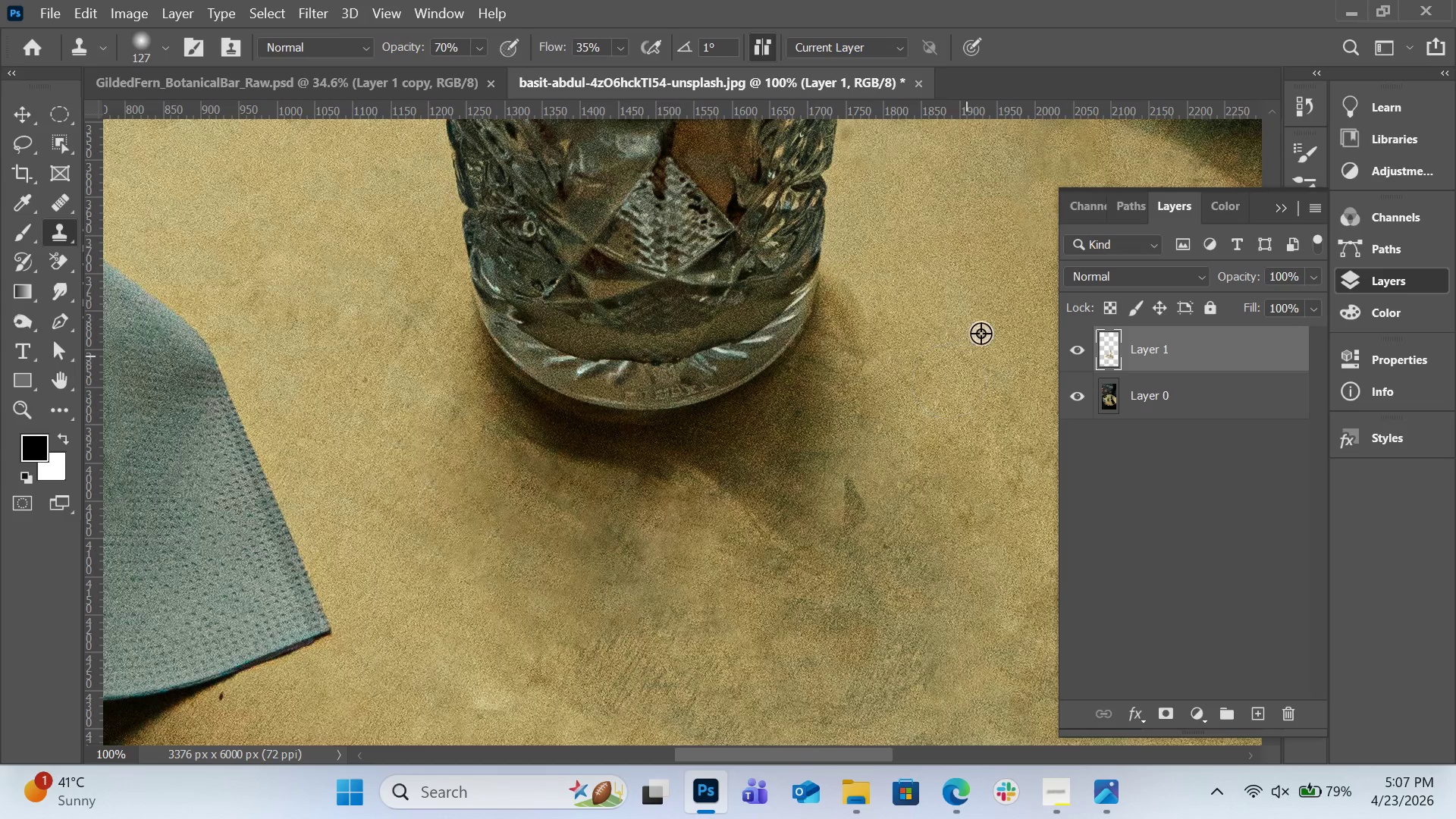 
hold_key(key=AltLeft, duration=0.42)
 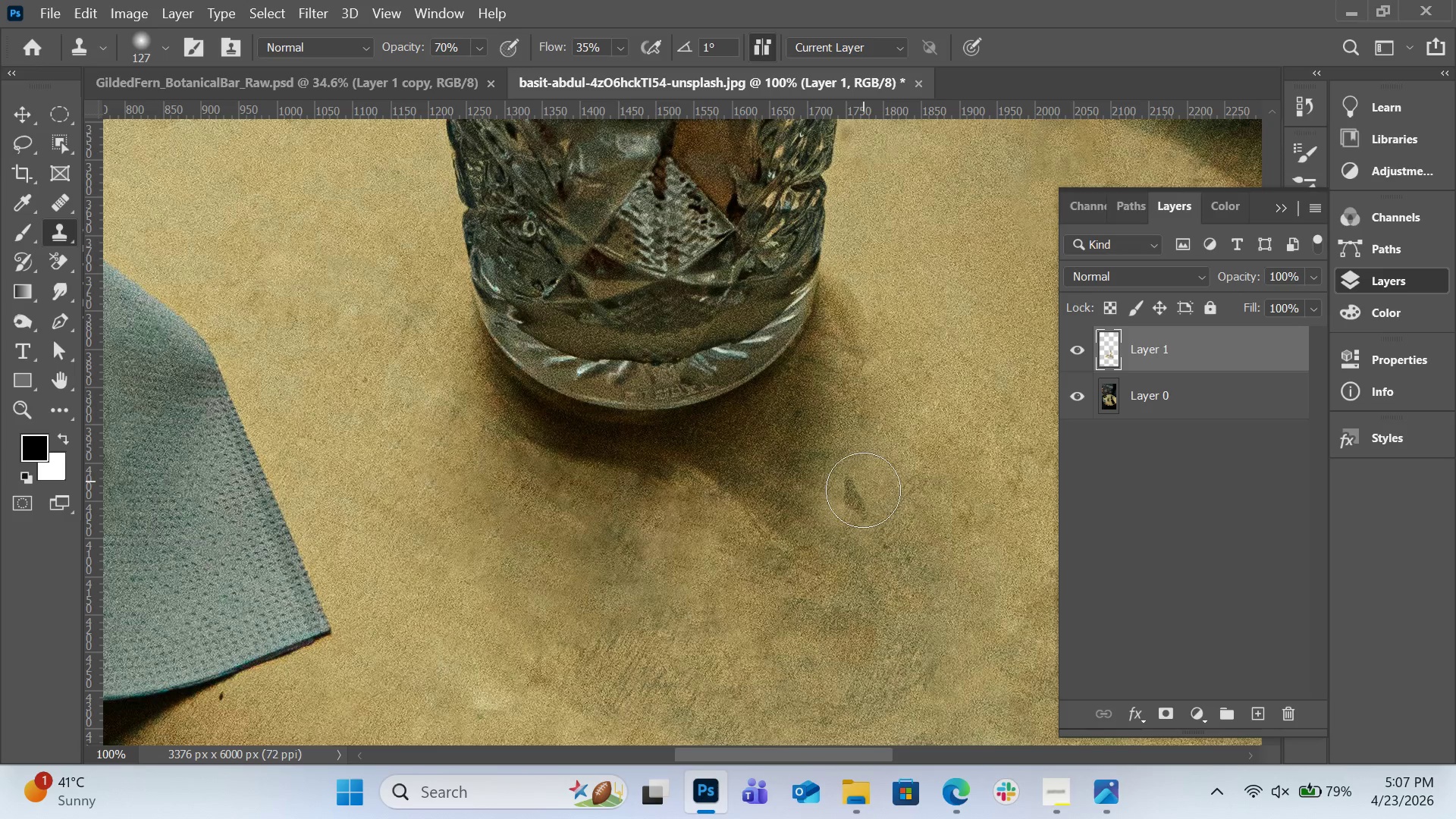 
left_click_drag(start_coordinate=[863, 491], to_coordinate=[846, 487])
 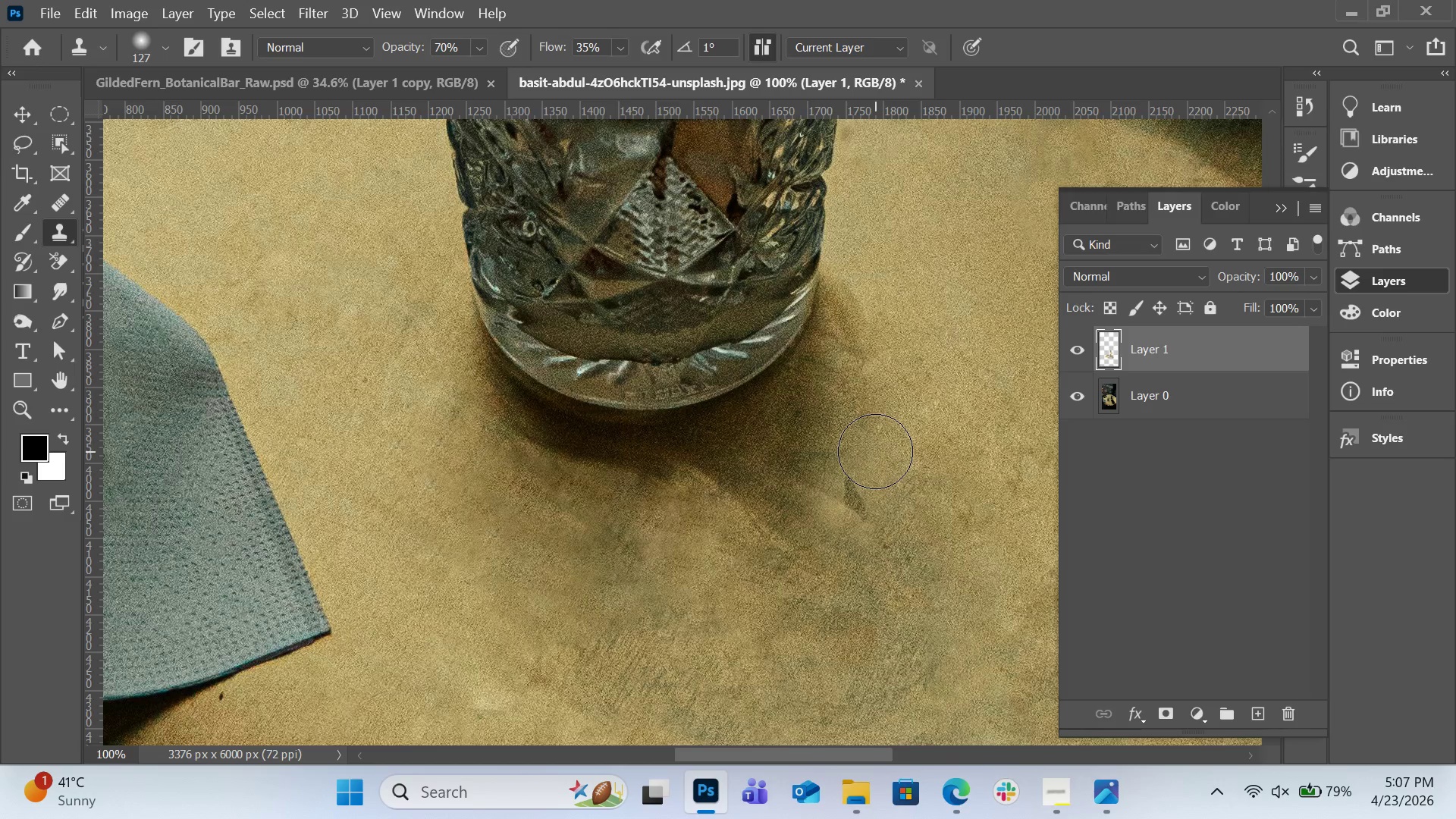 
key(Control+Z)
 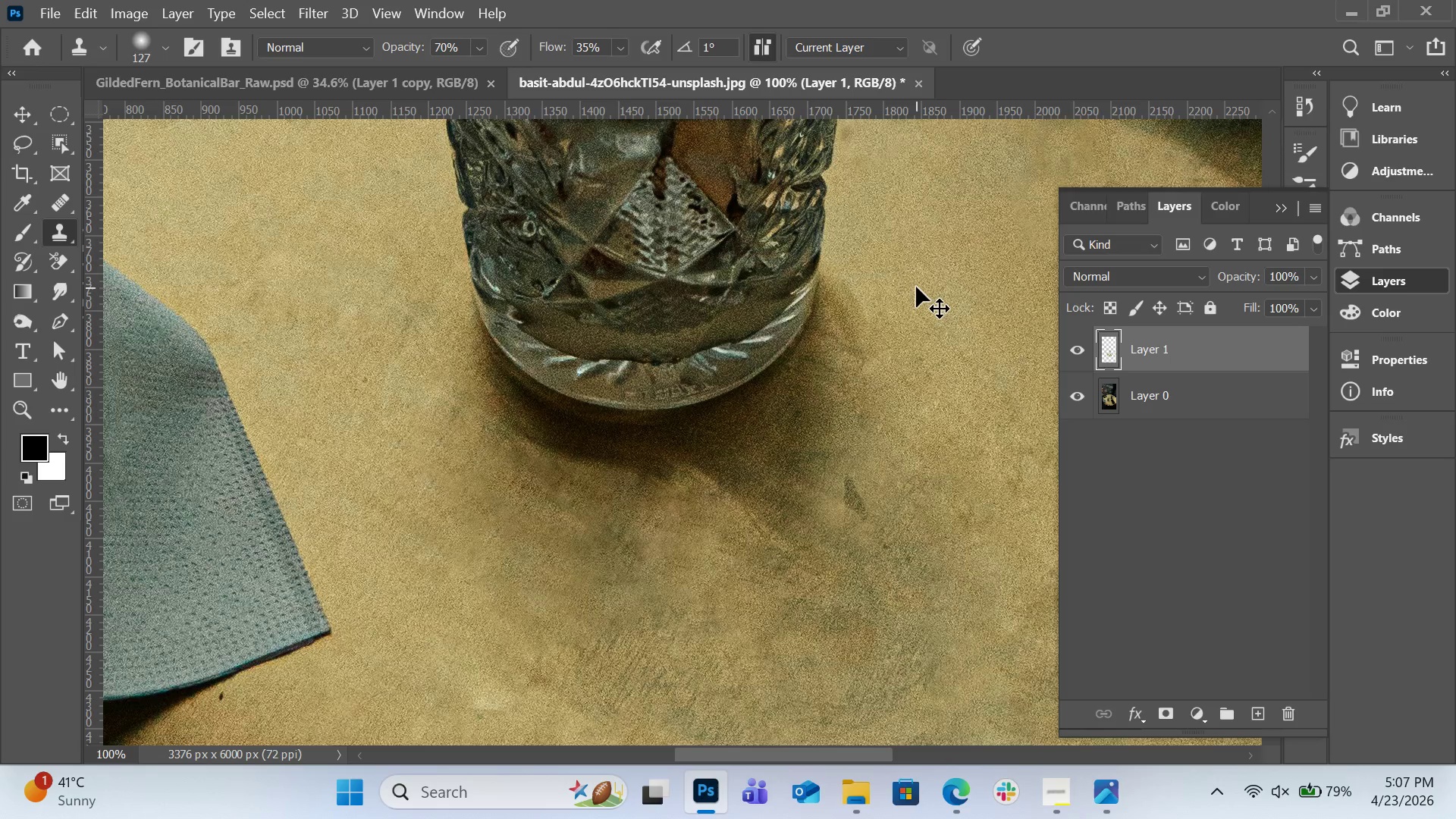 
key(Control+Z)
 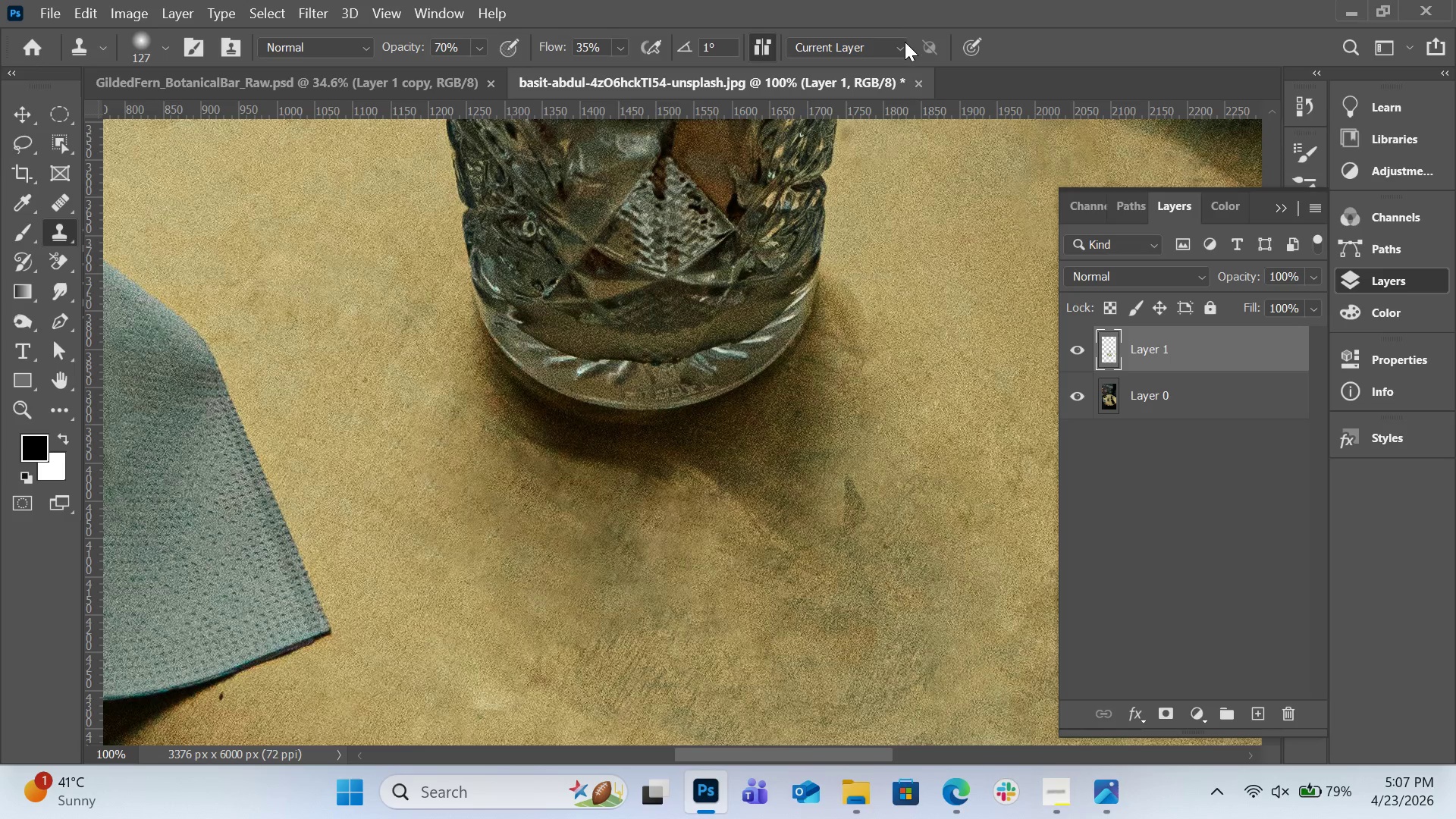 
left_click([905, 42])
 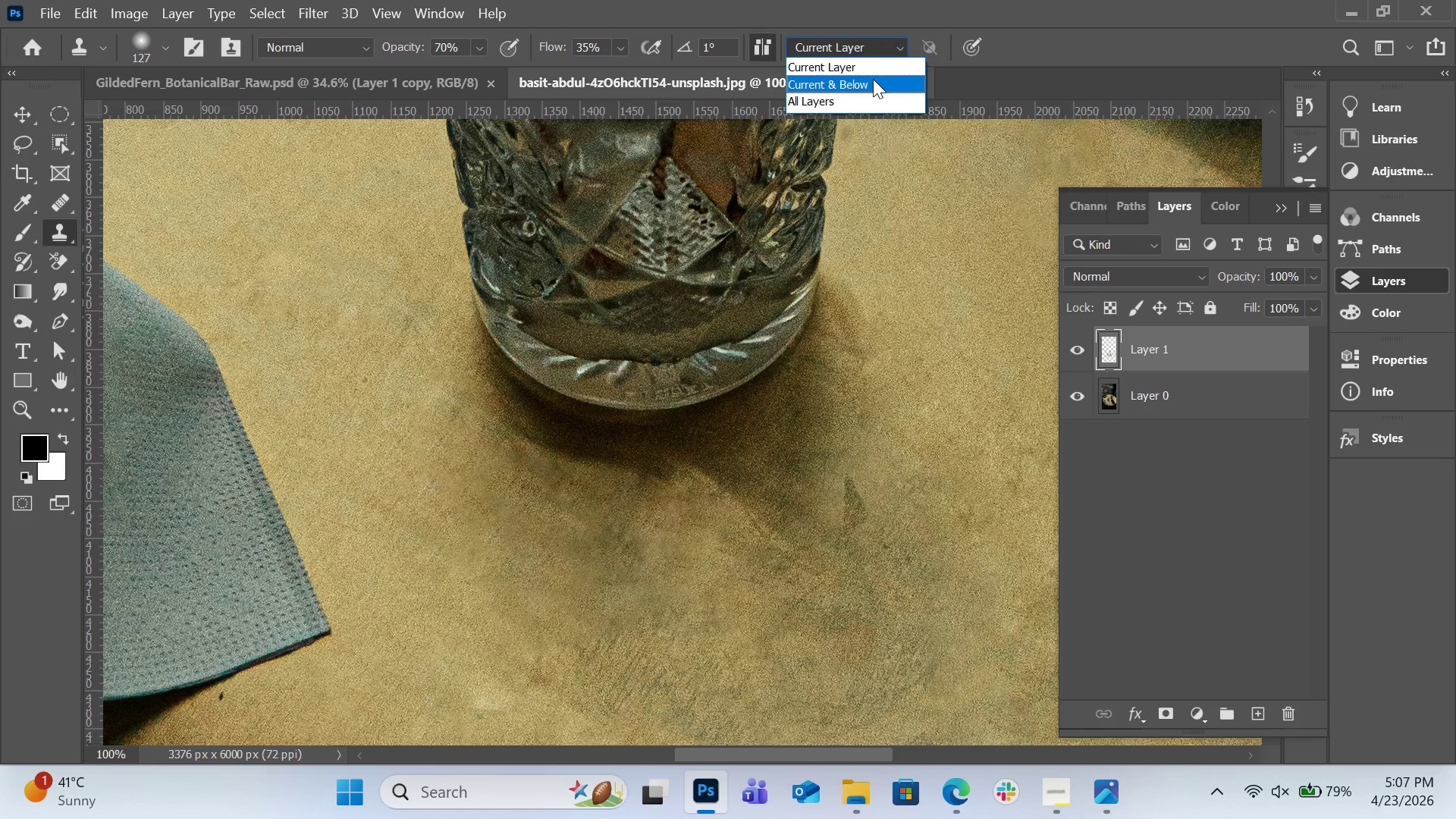 
left_click([873, 79])
 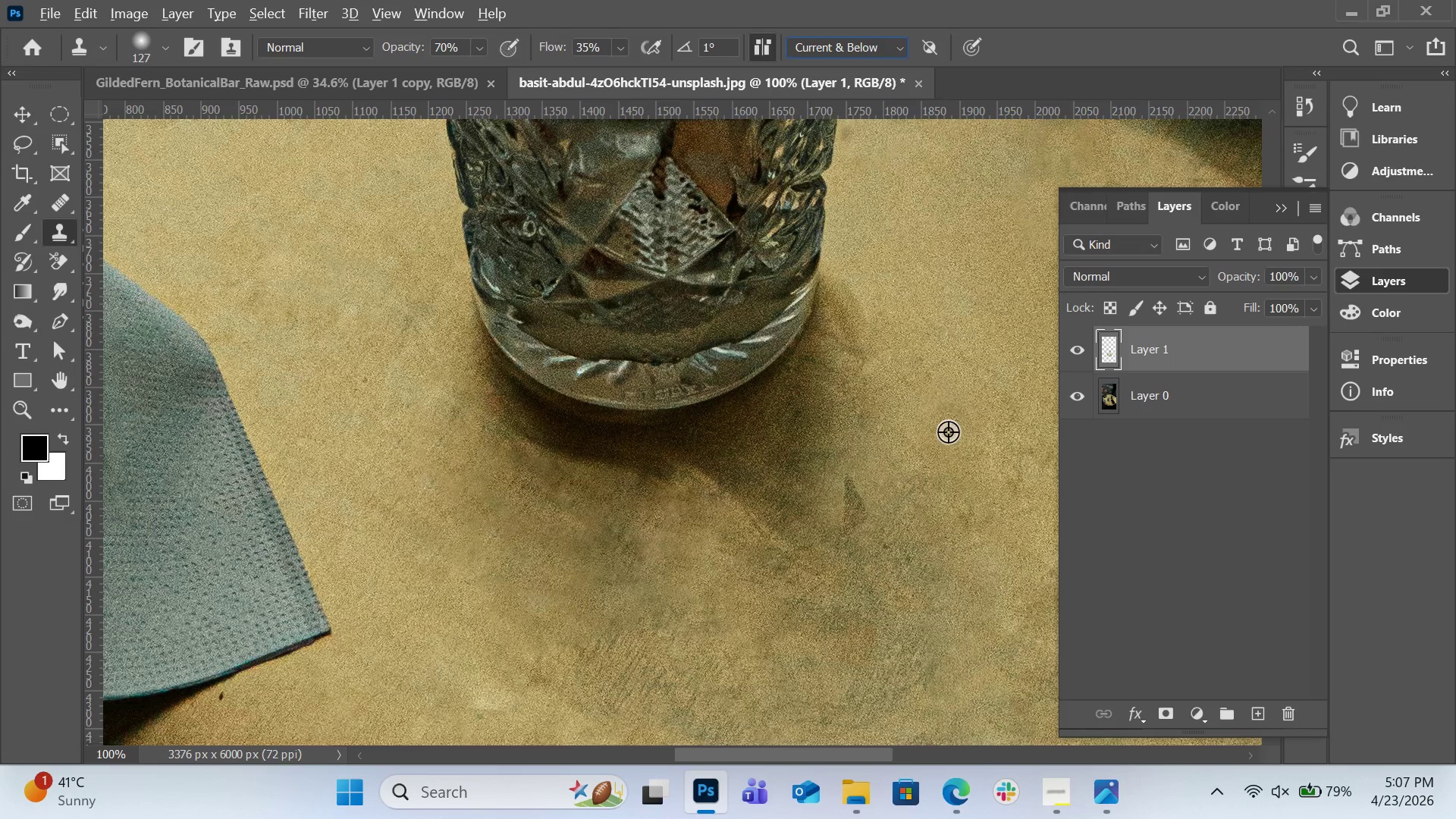 
hold_key(key=AltLeft, duration=0.61)
left_click([949, 431])
 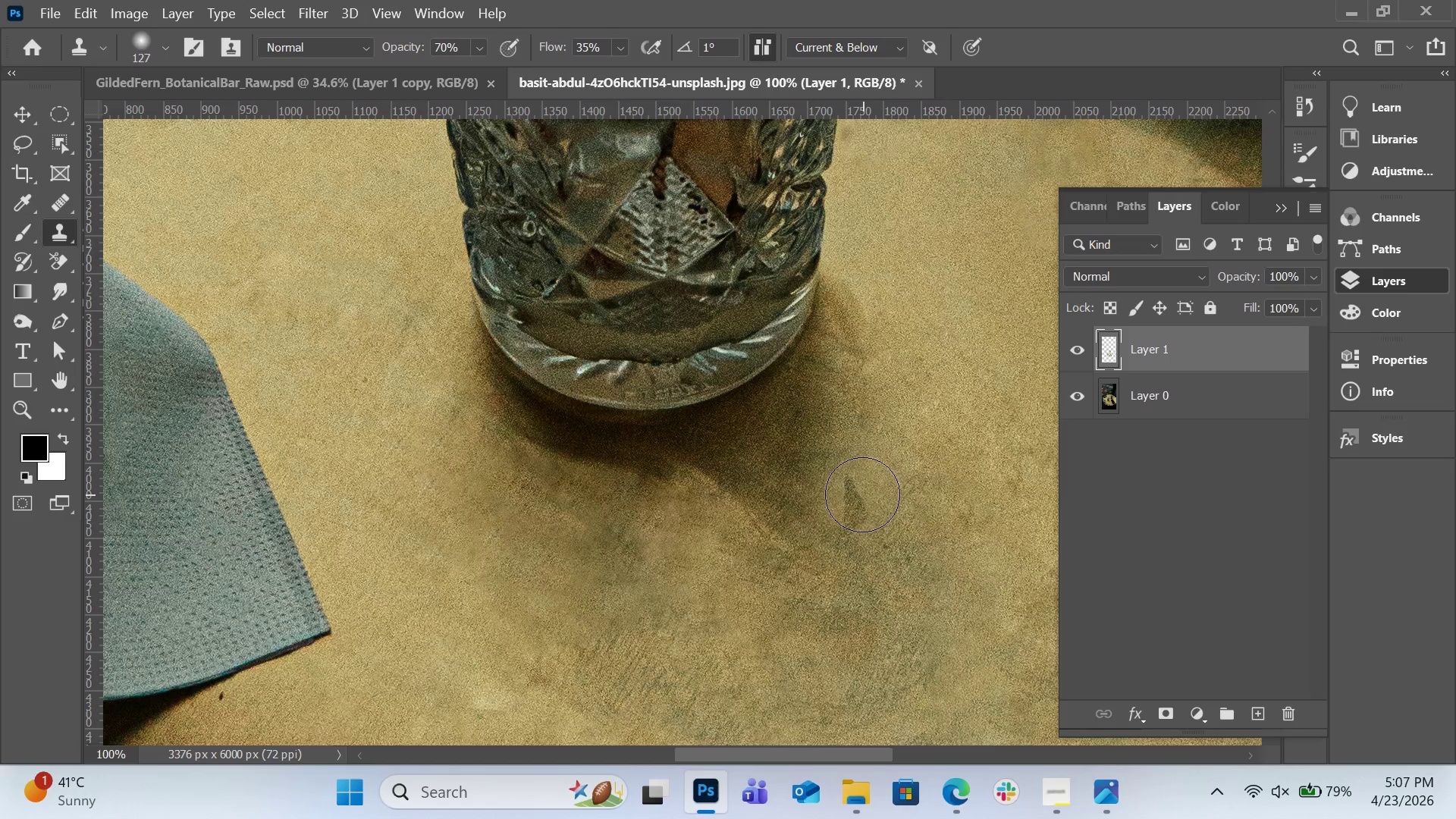 
left_click_drag(start_coordinate=[862, 494], to_coordinate=[865, 485])
 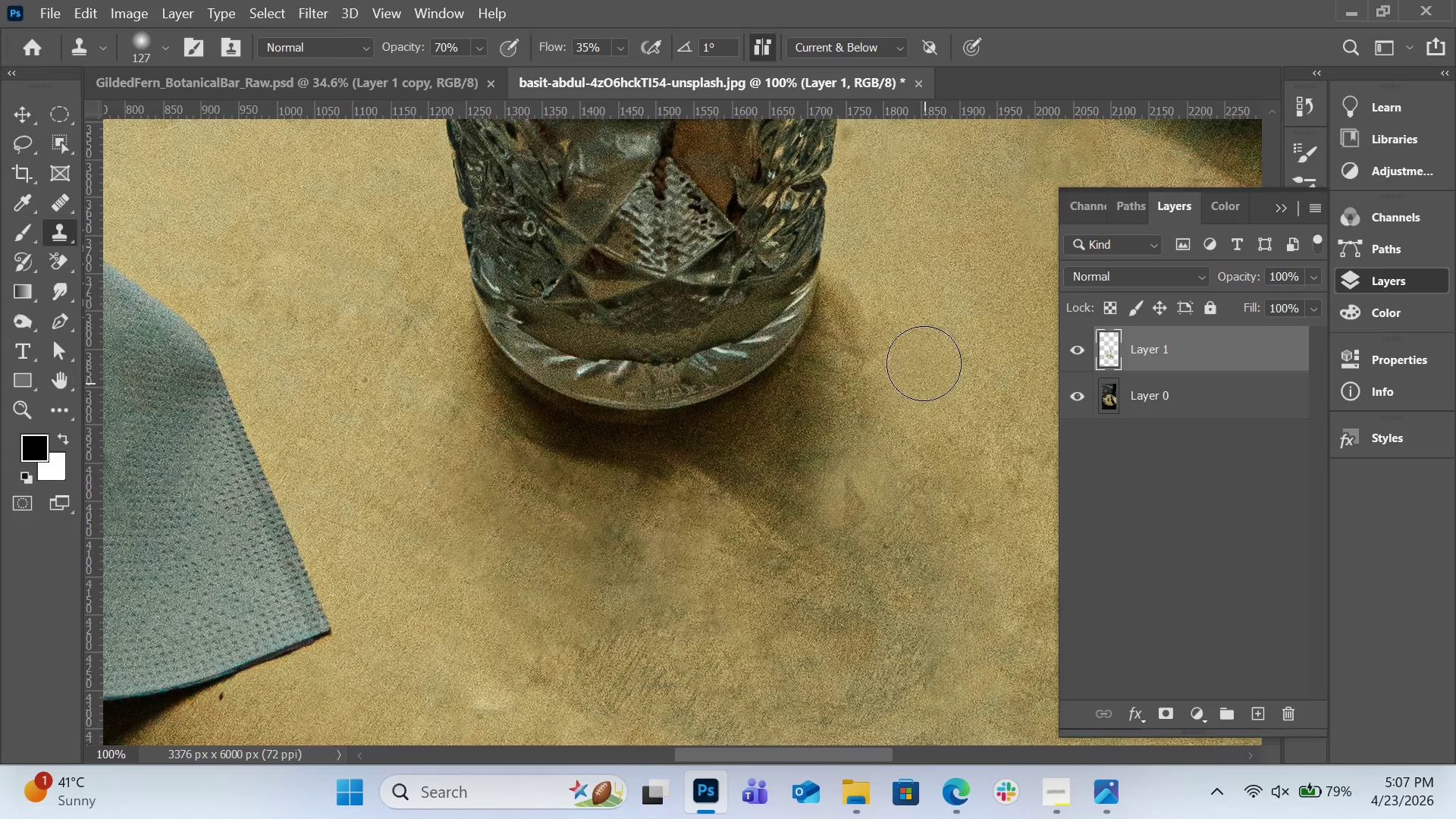 
hold_key(key=AltLeft, duration=0.34)
 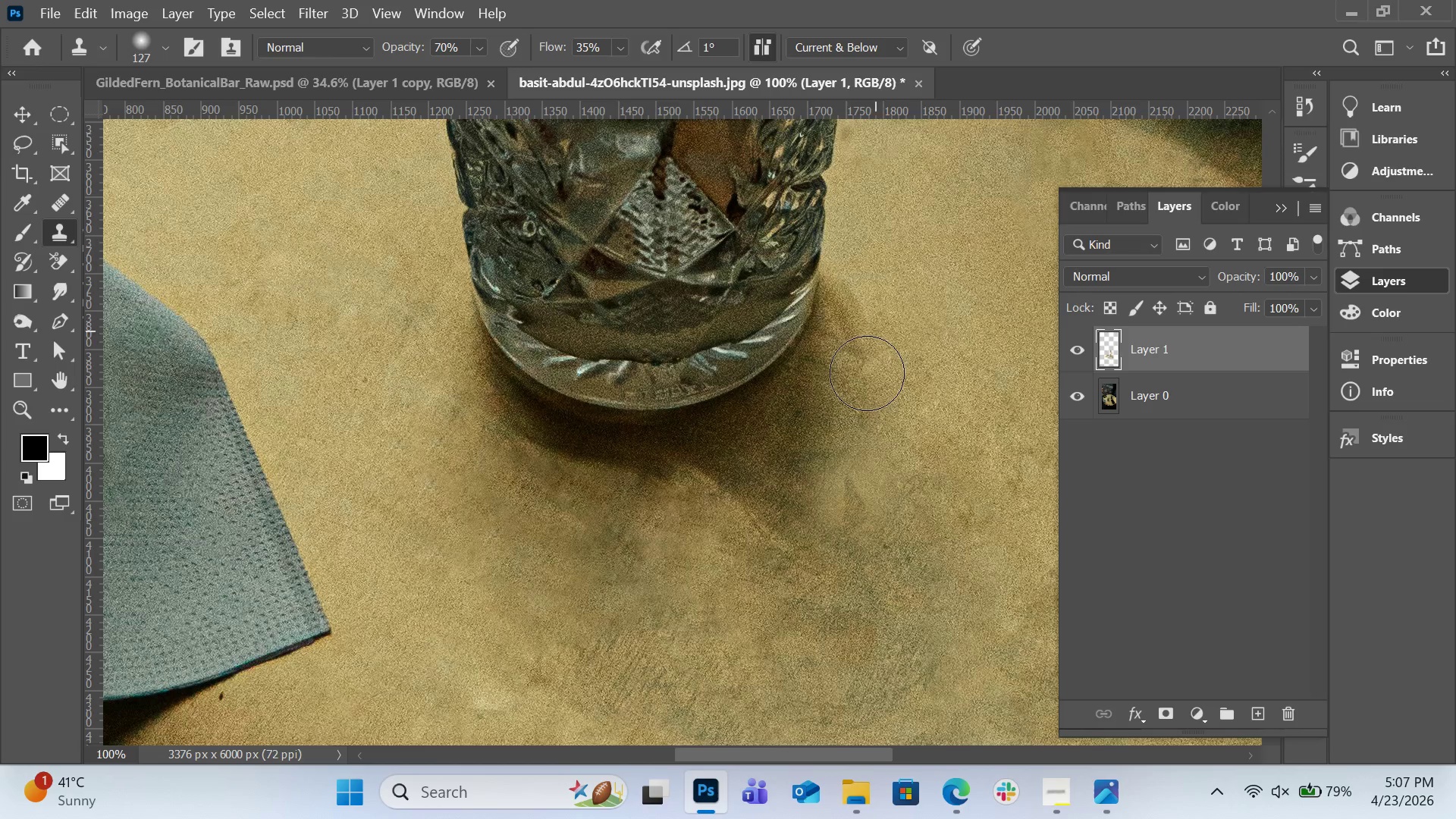 
left_click_drag(start_coordinate=[875, 325], to_coordinate=[798, 487])
 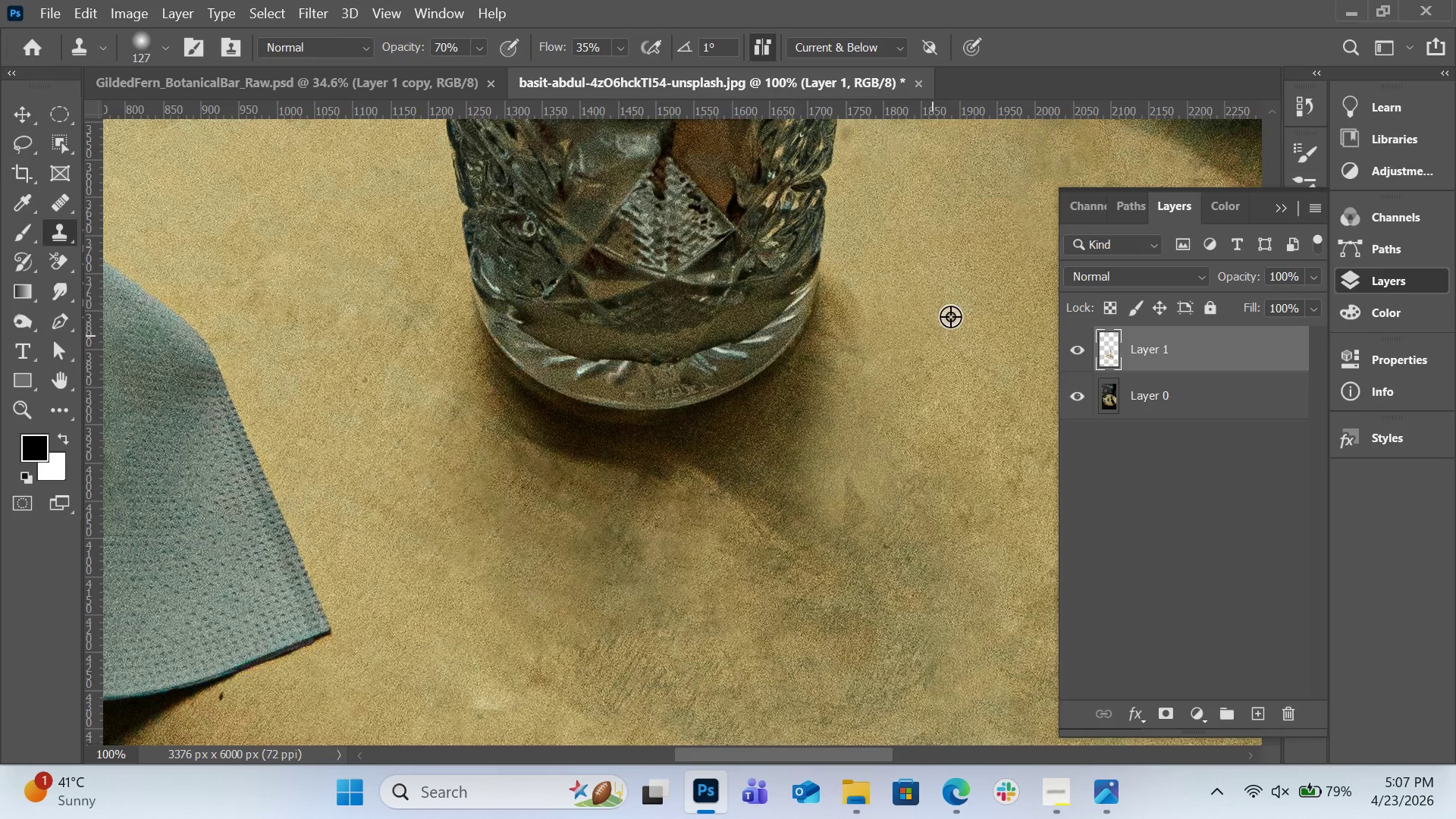 
hold_key(key=AltLeft, duration=0.34)
 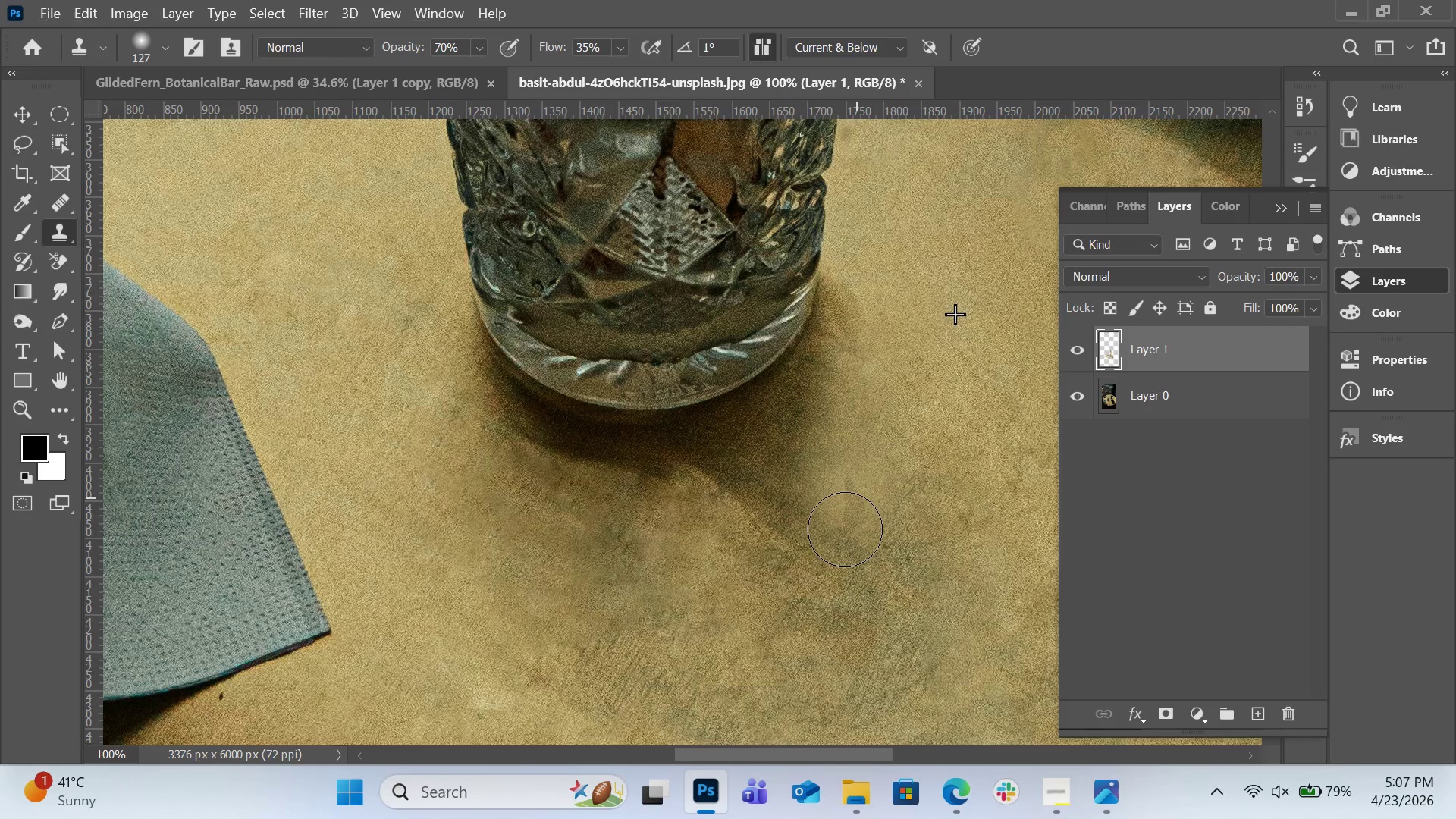 
left_click_drag(start_coordinate=[856, 497], to_coordinate=[840, 534])
 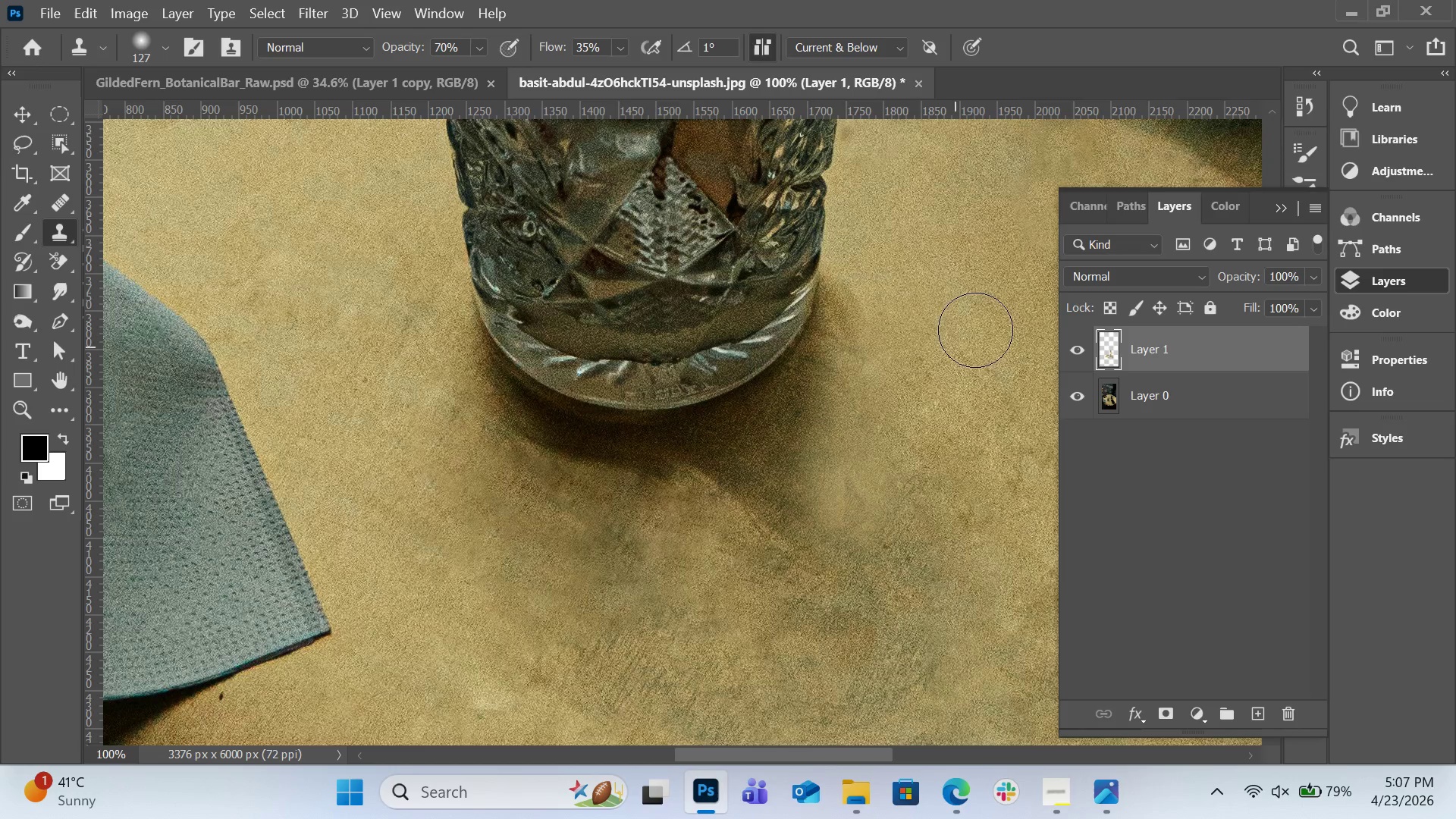 
key(Alt+AltLeft)
 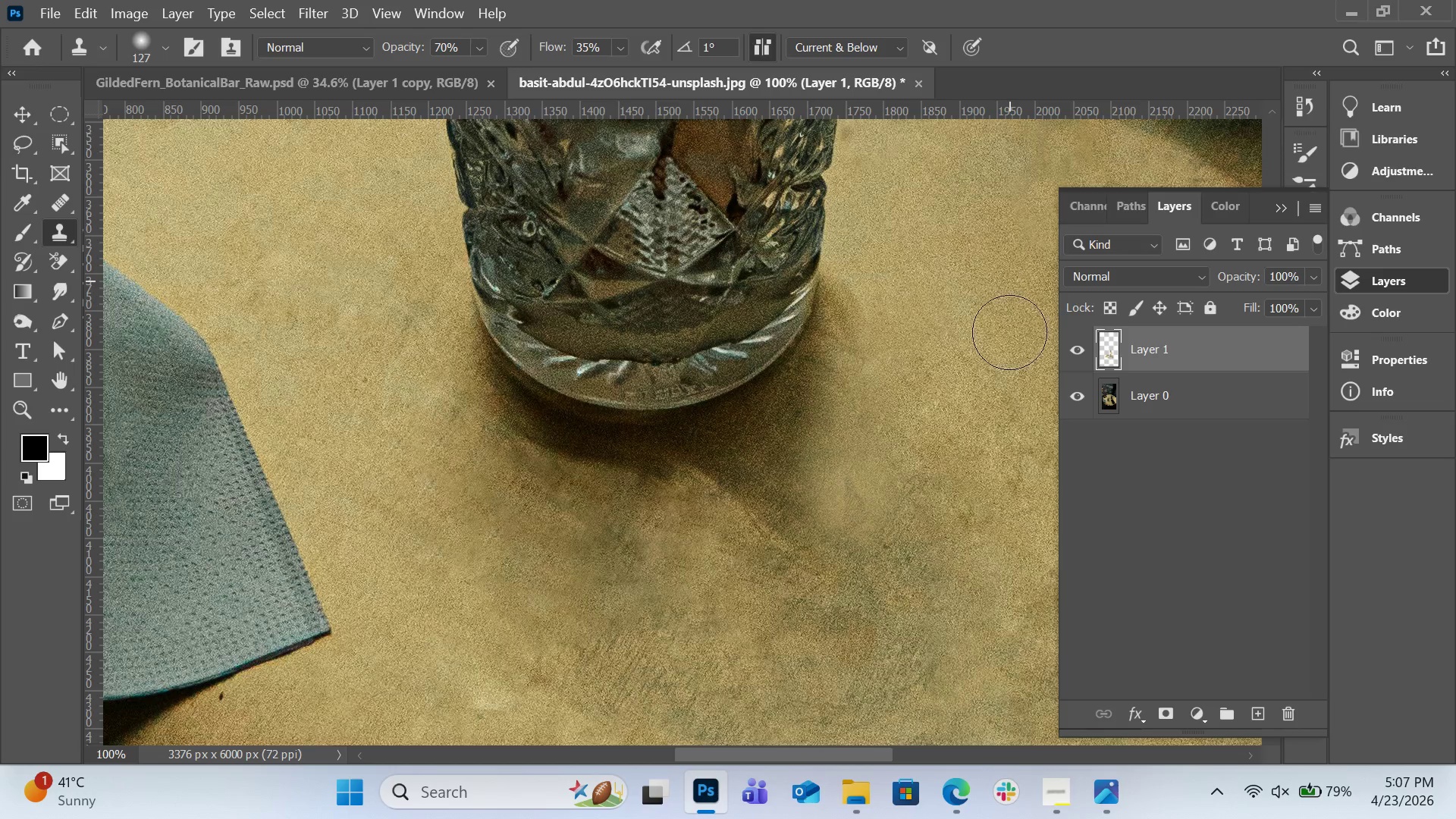 
left_click([1009, 281])
 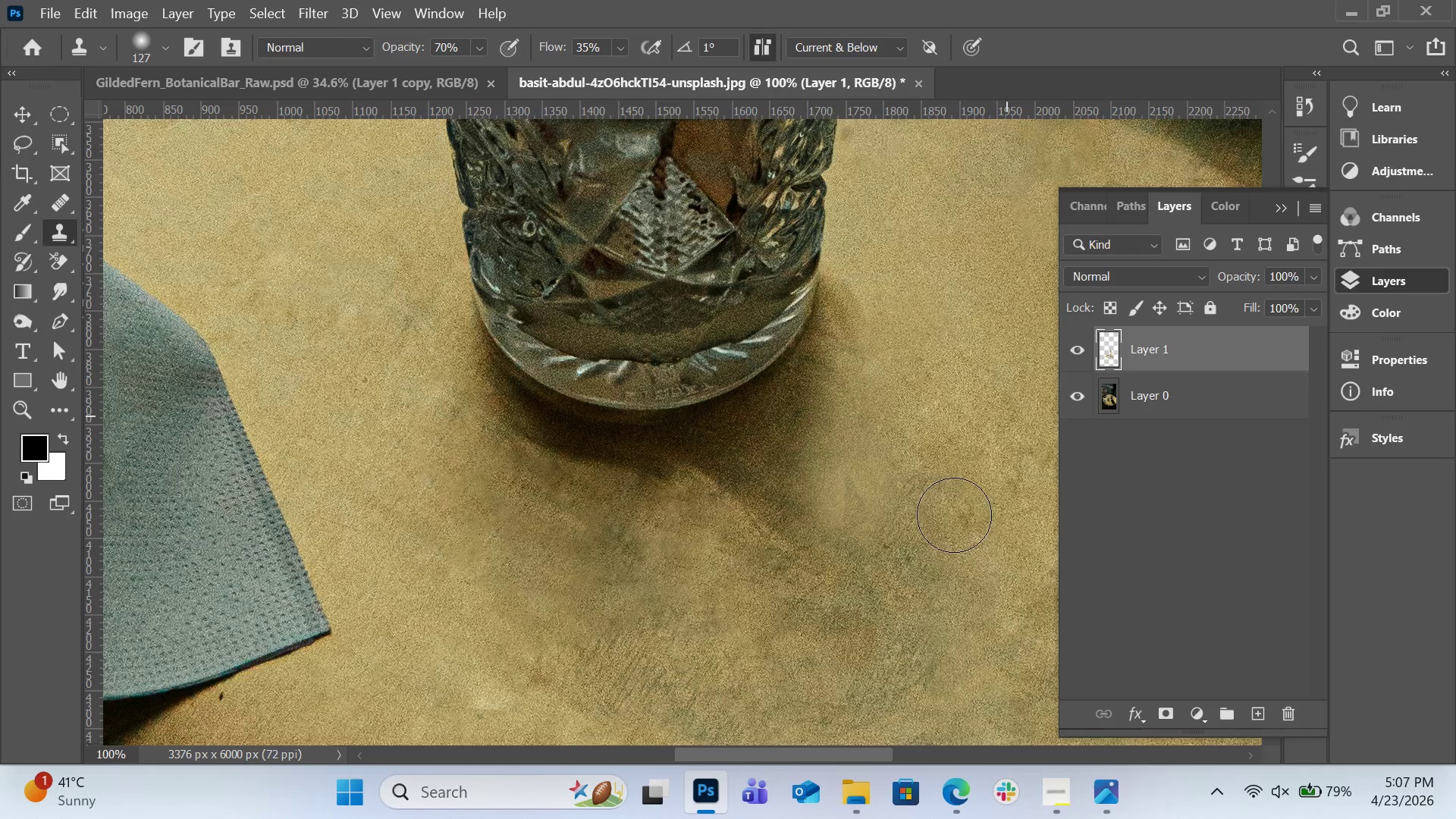 
left_click_drag(start_coordinate=[1006, 412], to_coordinate=[908, 563])
 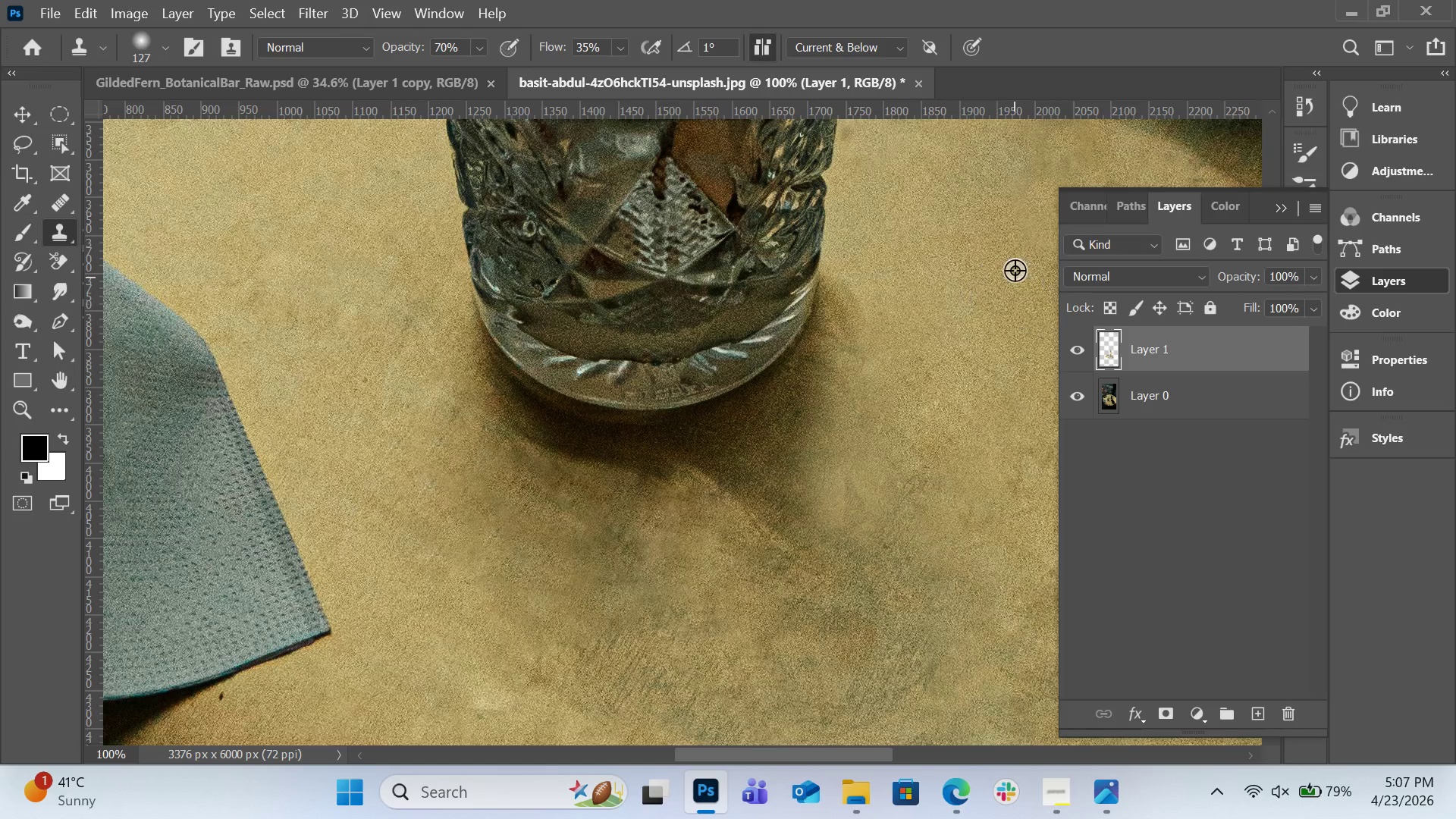 
hold_key(key=AltLeft, duration=0.73)
left_click([972, 265])
 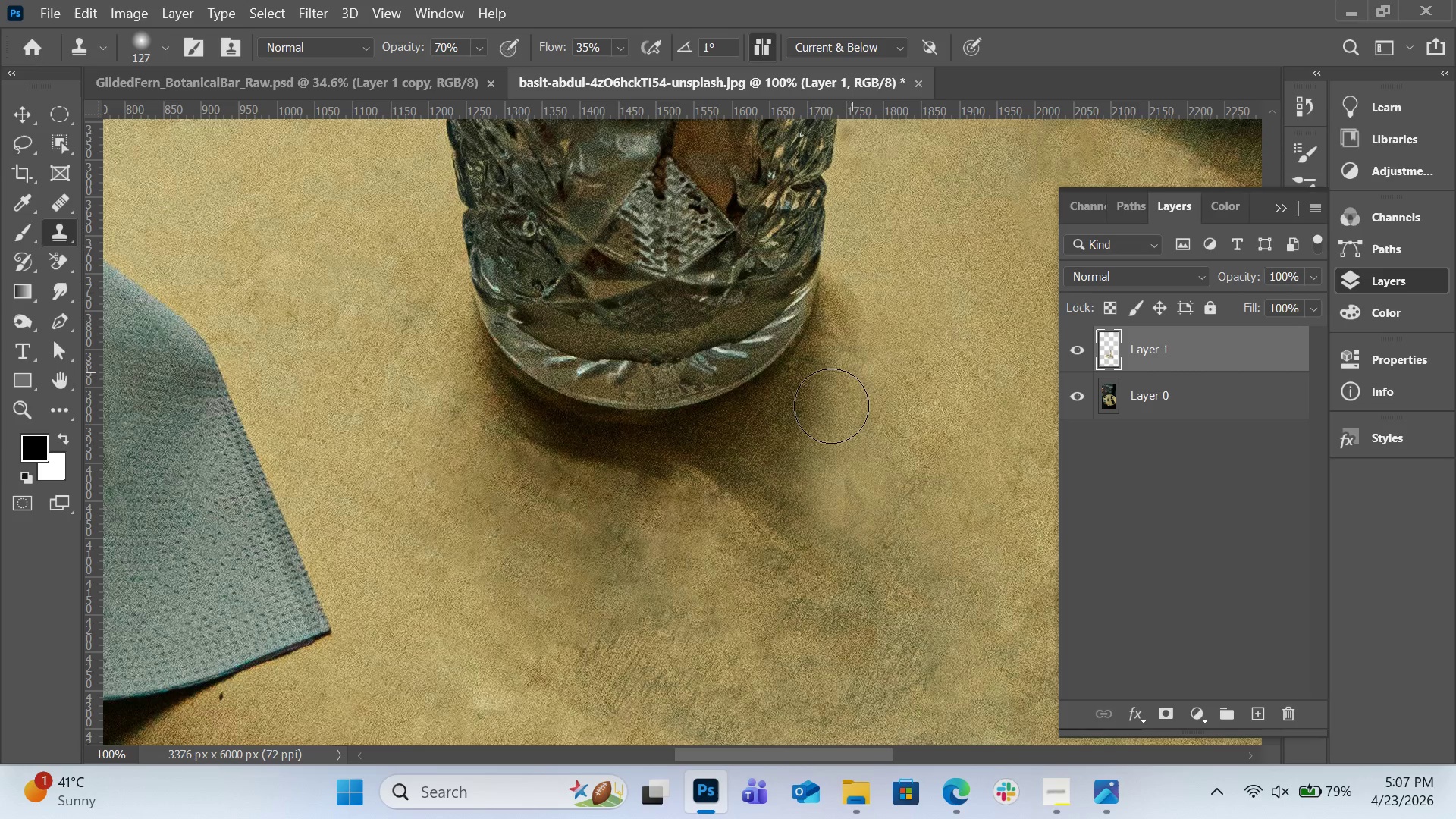 
left_click_drag(start_coordinate=[851, 368], to_coordinate=[737, 491])
 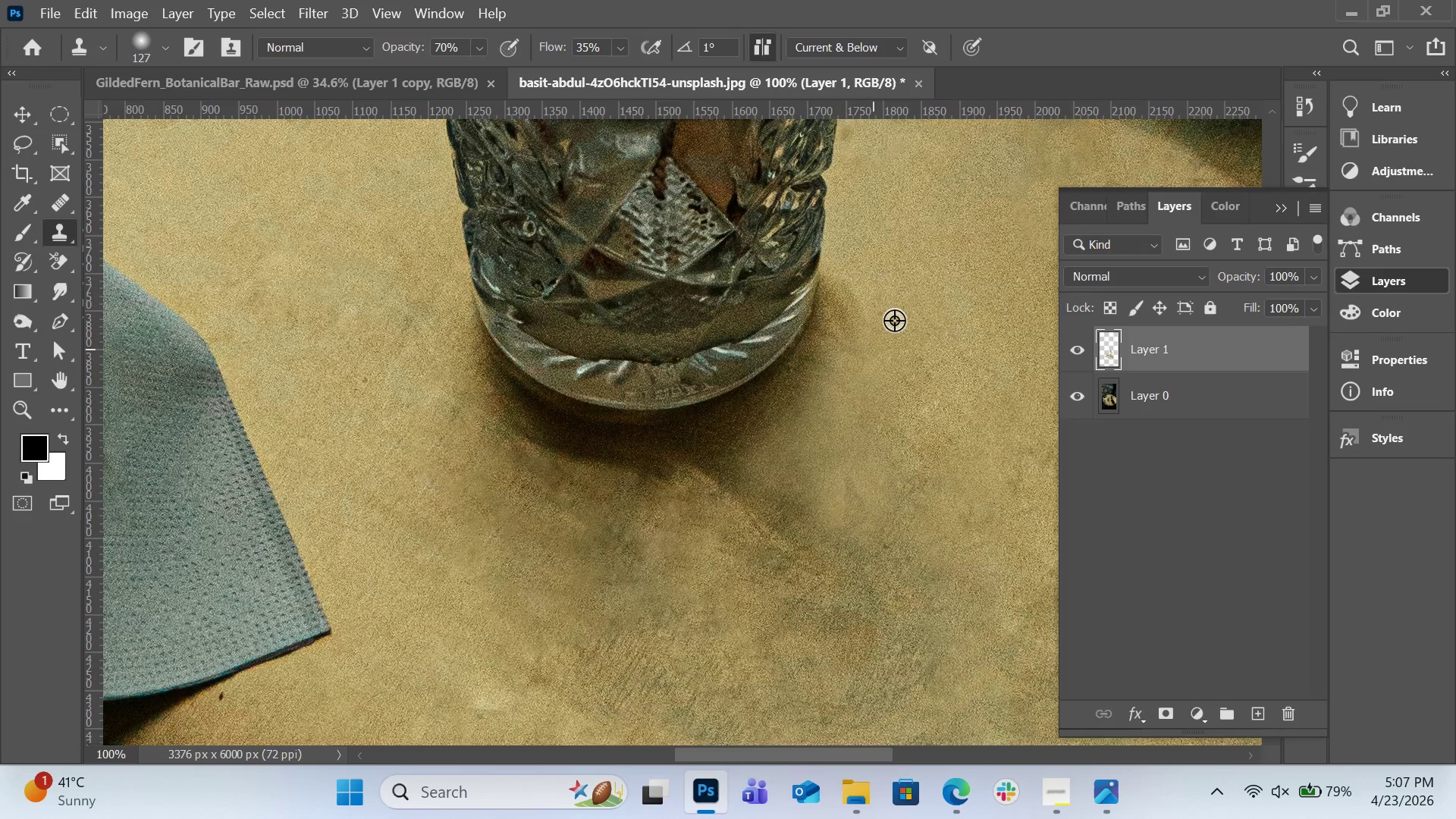 
hold_key(key=AltLeft, duration=0.39)
left_click([922, 268])
 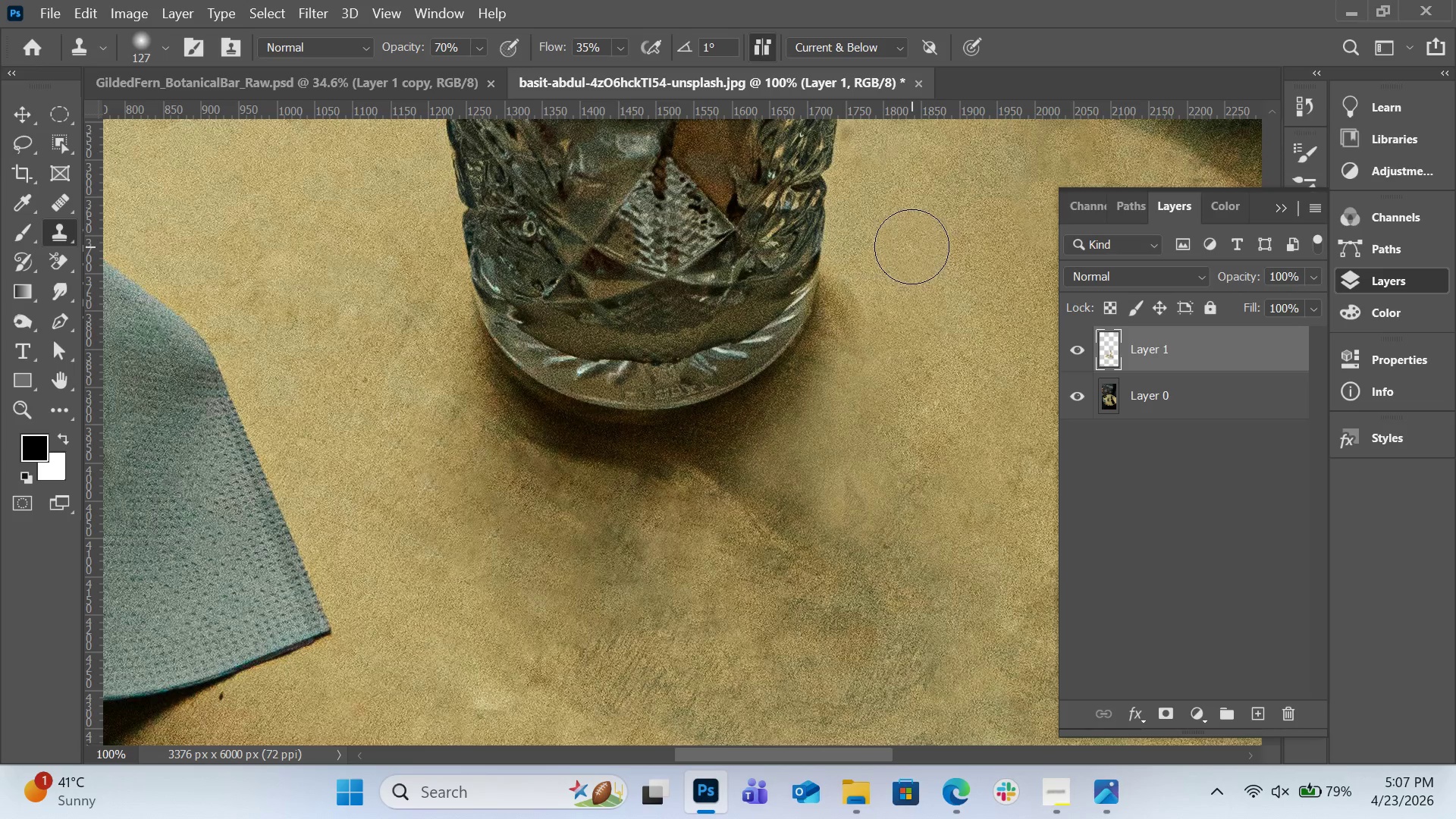 
left_click_drag(start_coordinate=[912, 246], to_coordinate=[843, 381])
 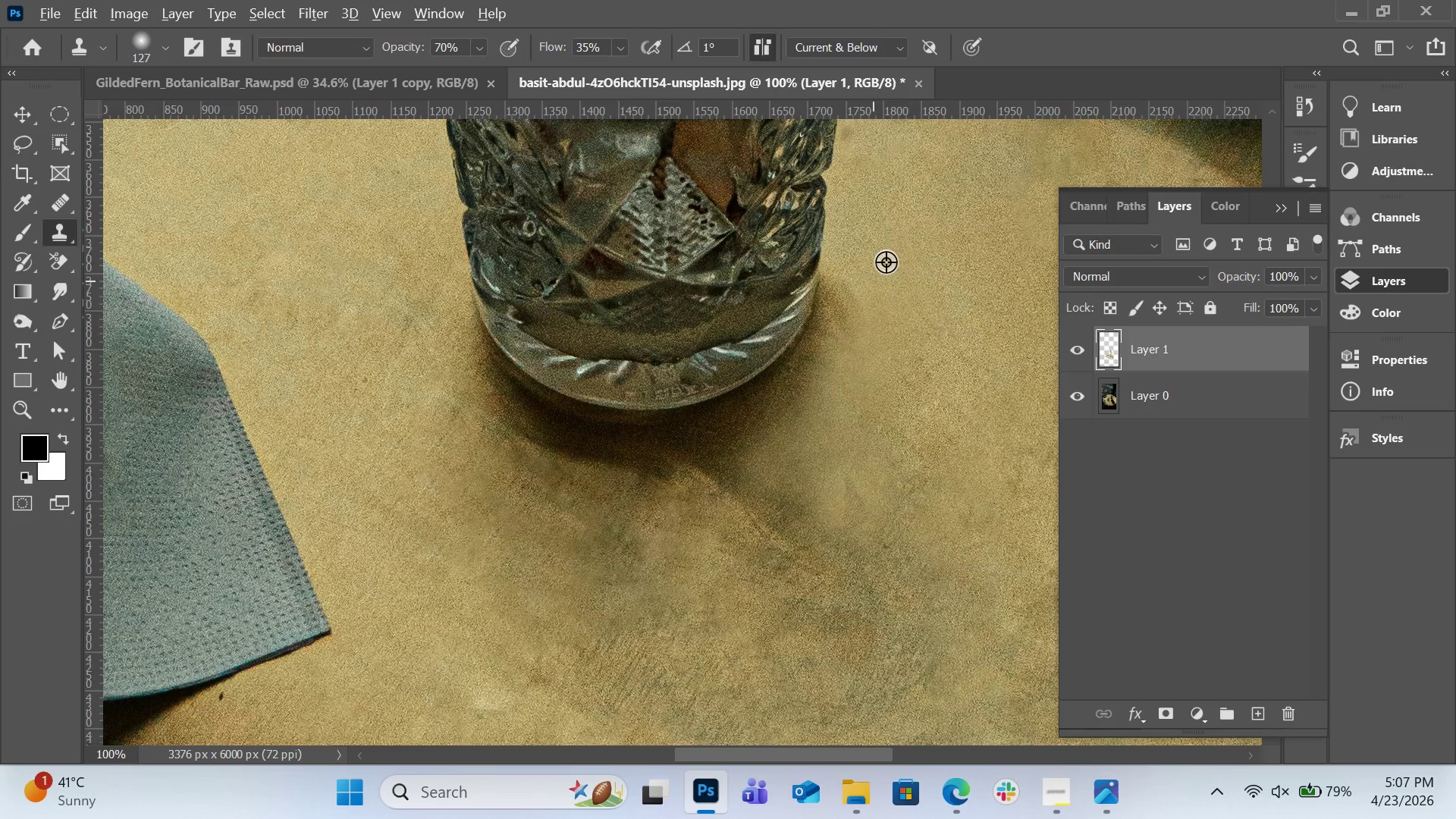 
hold_key(key=AltLeft, duration=0.52)
left_click([908, 187])
 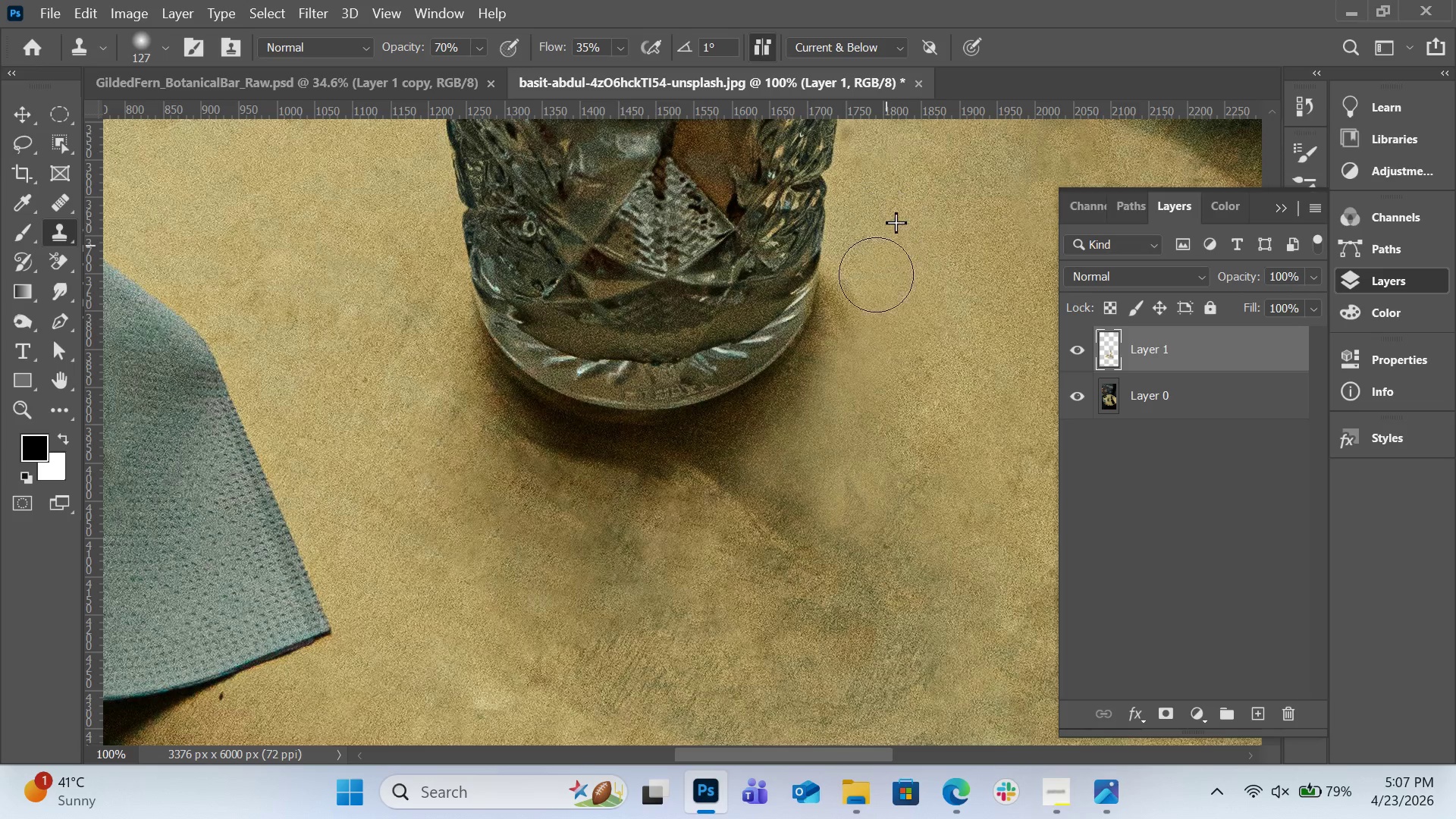 
left_click_drag(start_coordinate=[887, 224], to_coordinate=[791, 438])
 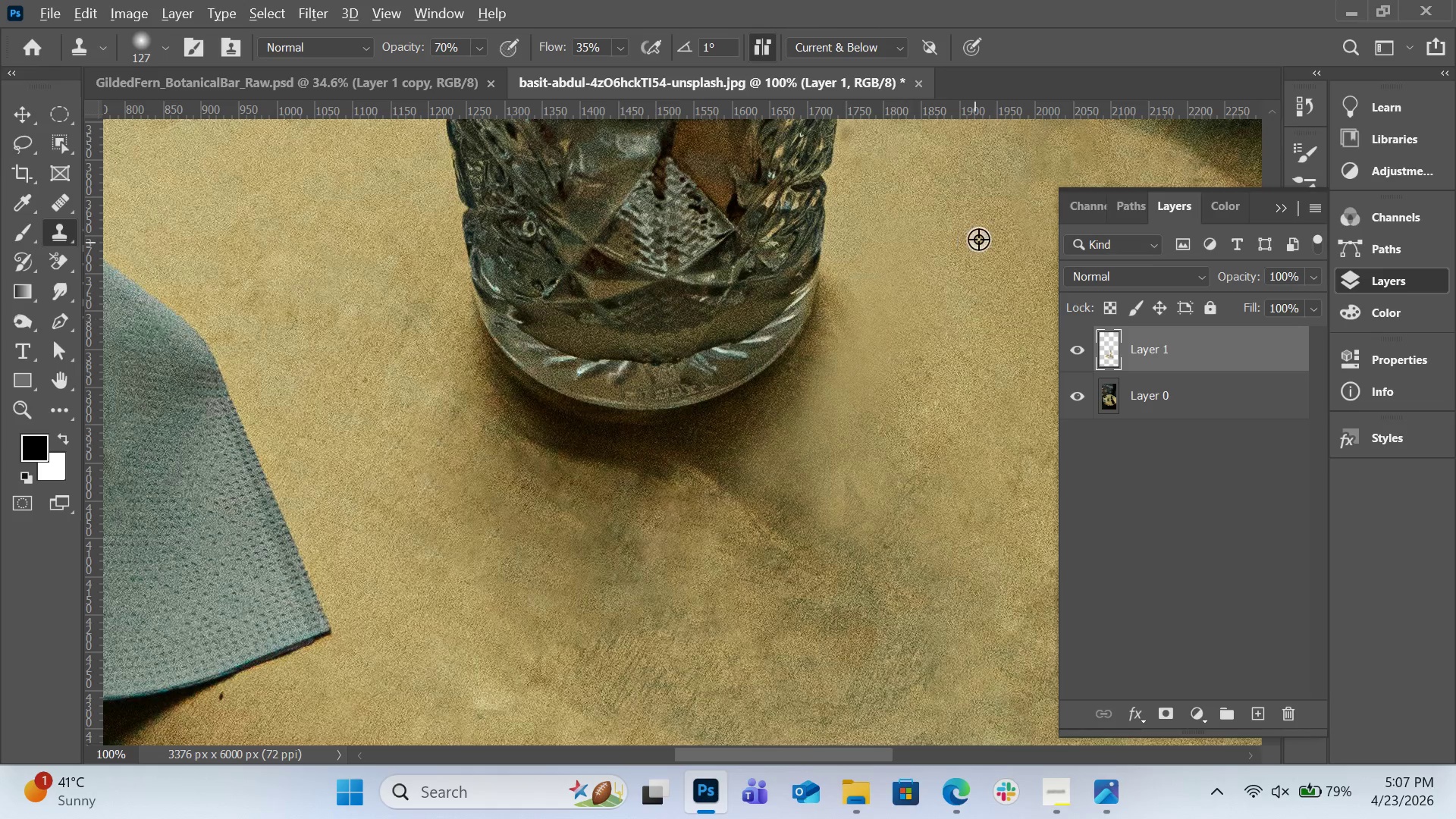 
hold_key(key=AltLeft, duration=0.38)
 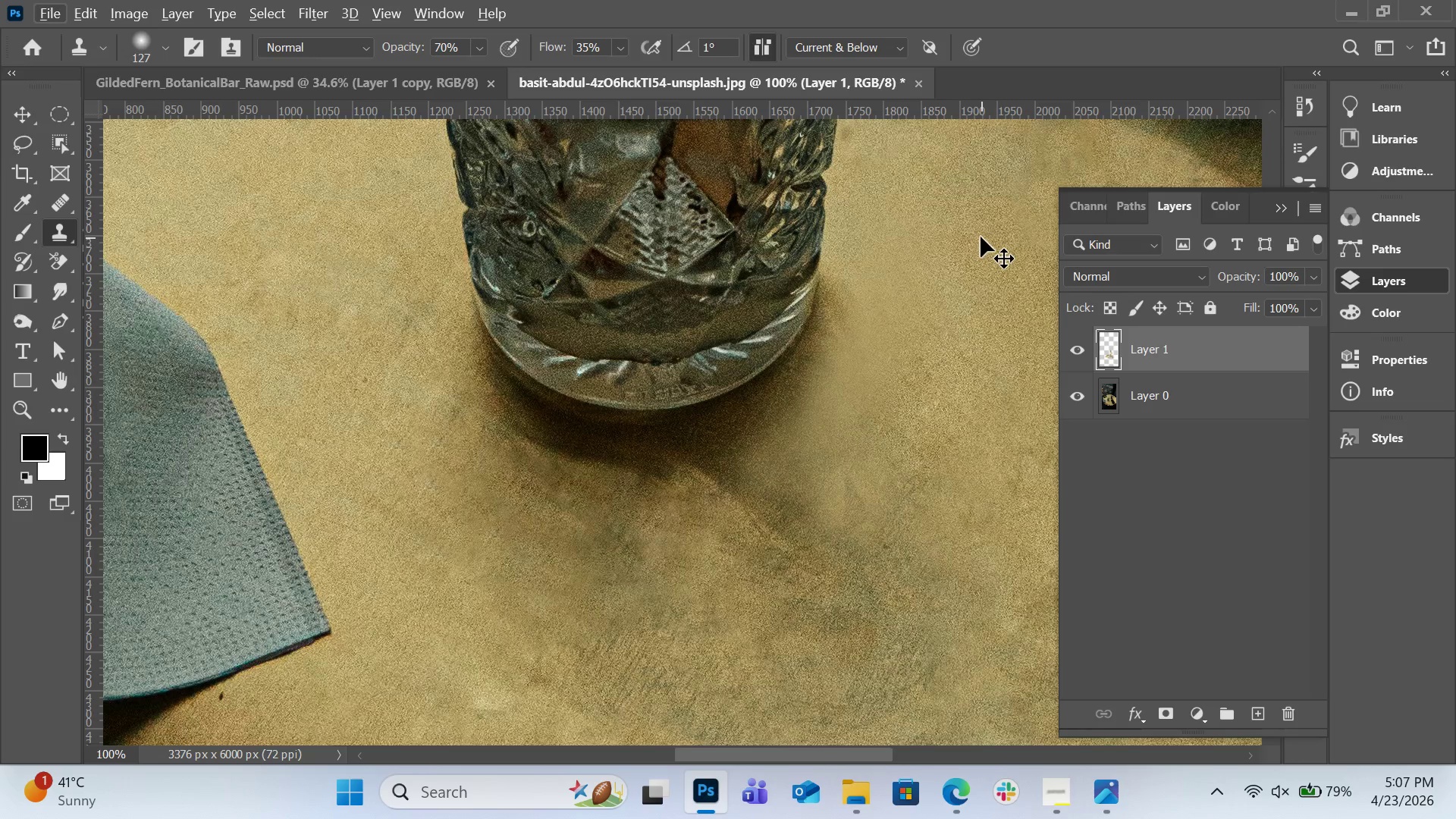 
key(Control+Z)
 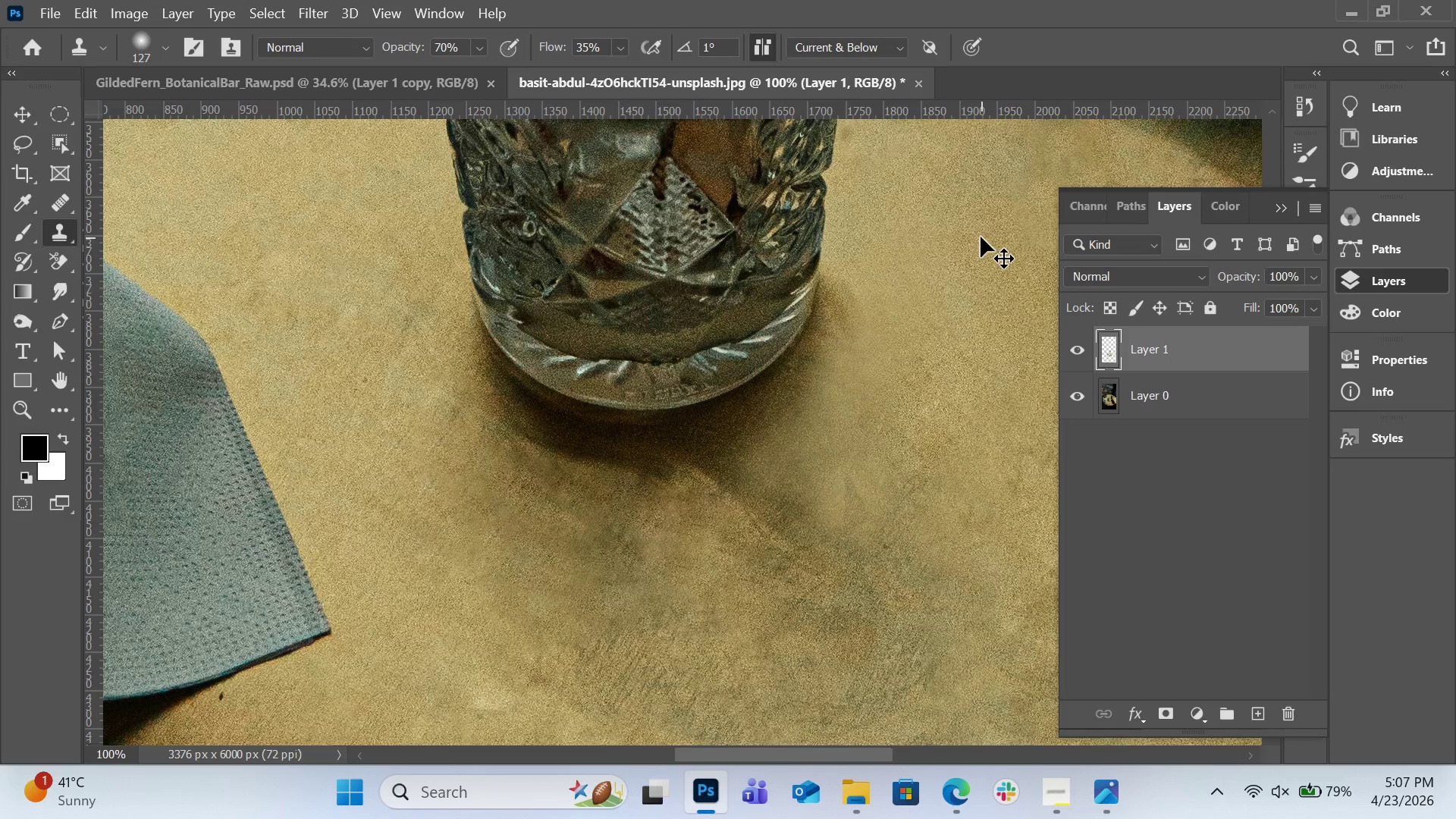 
key(Control+Z)
 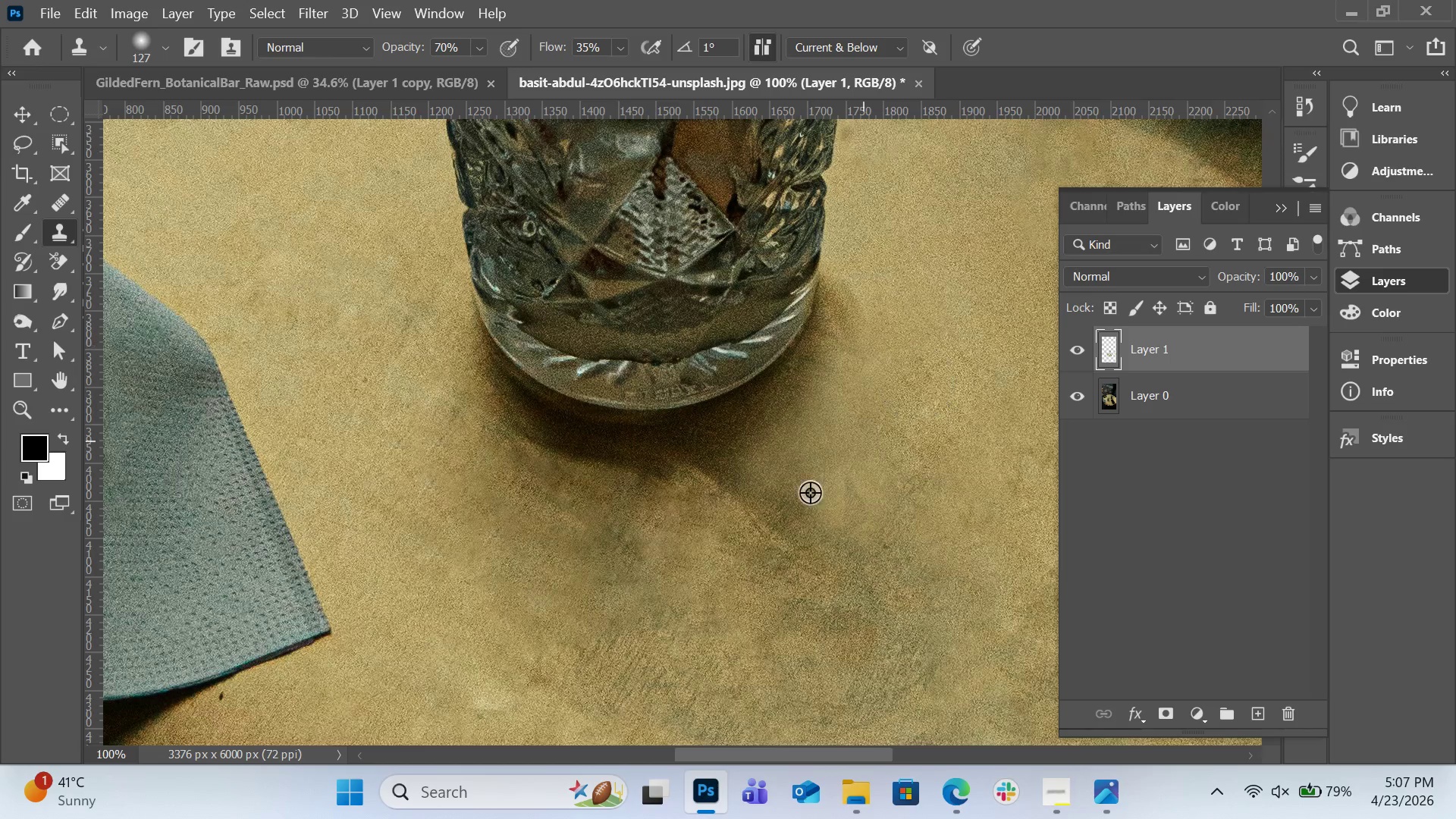 
hold_key(key=AltLeft, duration=0.5)
left_click_drag(start_coordinate=[646, 535], to_coordinate=[648, 531])
 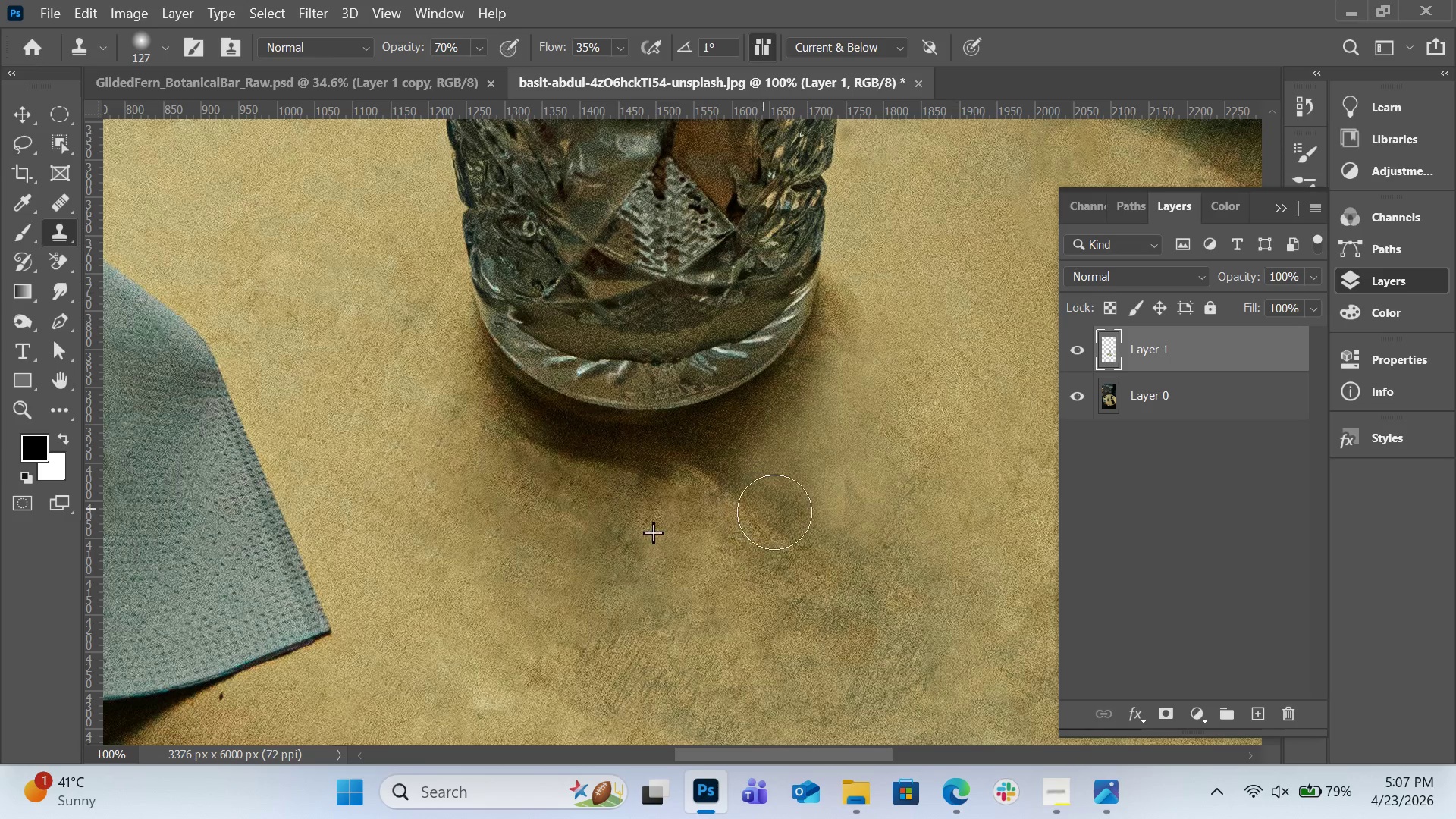 
left_click_drag(start_coordinate=[761, 508], to_coordinate=[795, 554])
 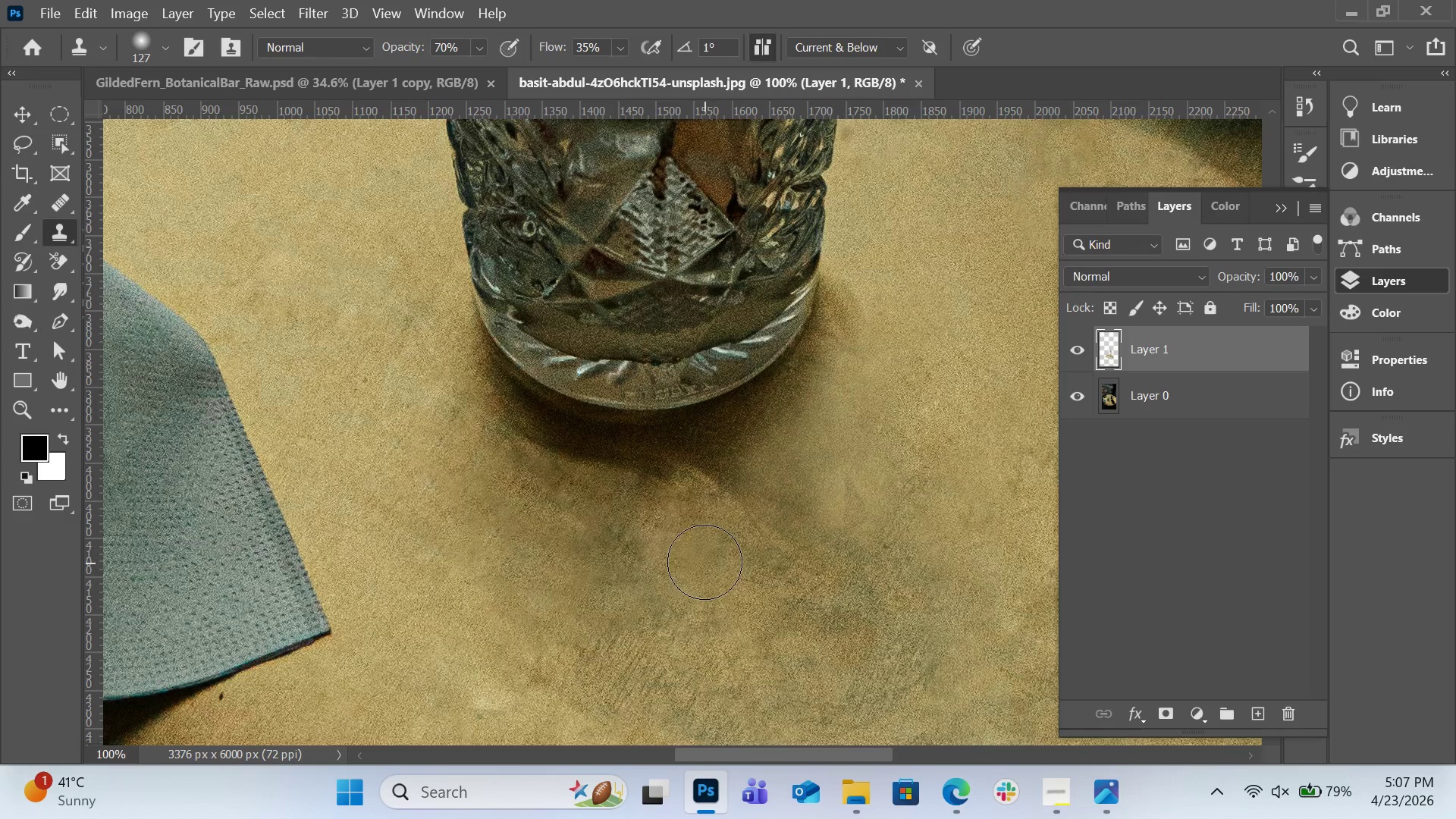 
key(Control+ControlLeft)
 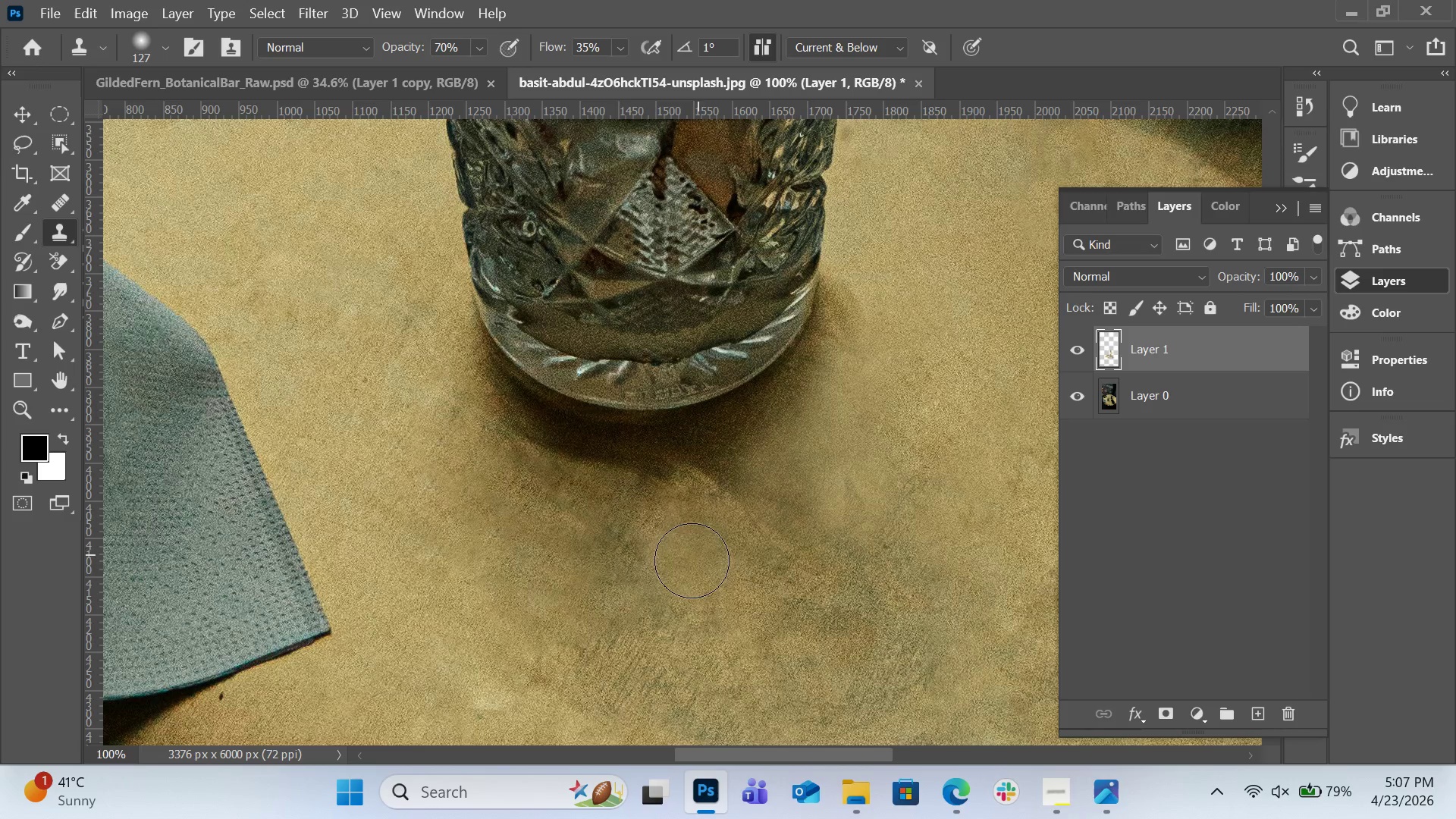 
hold_key(key=AltLeft, duration=0.34)
 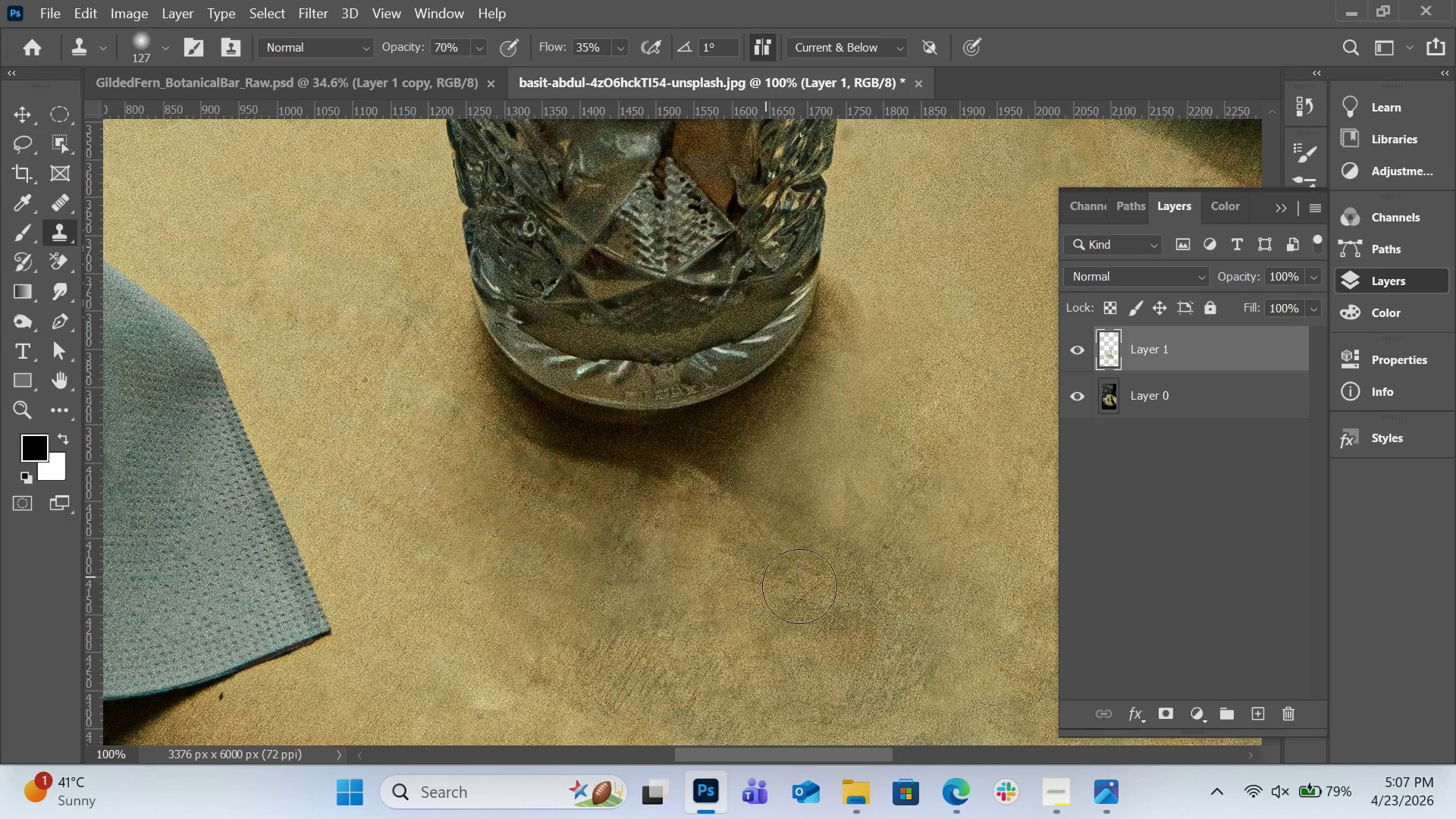 
left_click_drag(start_coordinate=[763, 574], to_coordinate=[840, 614])
 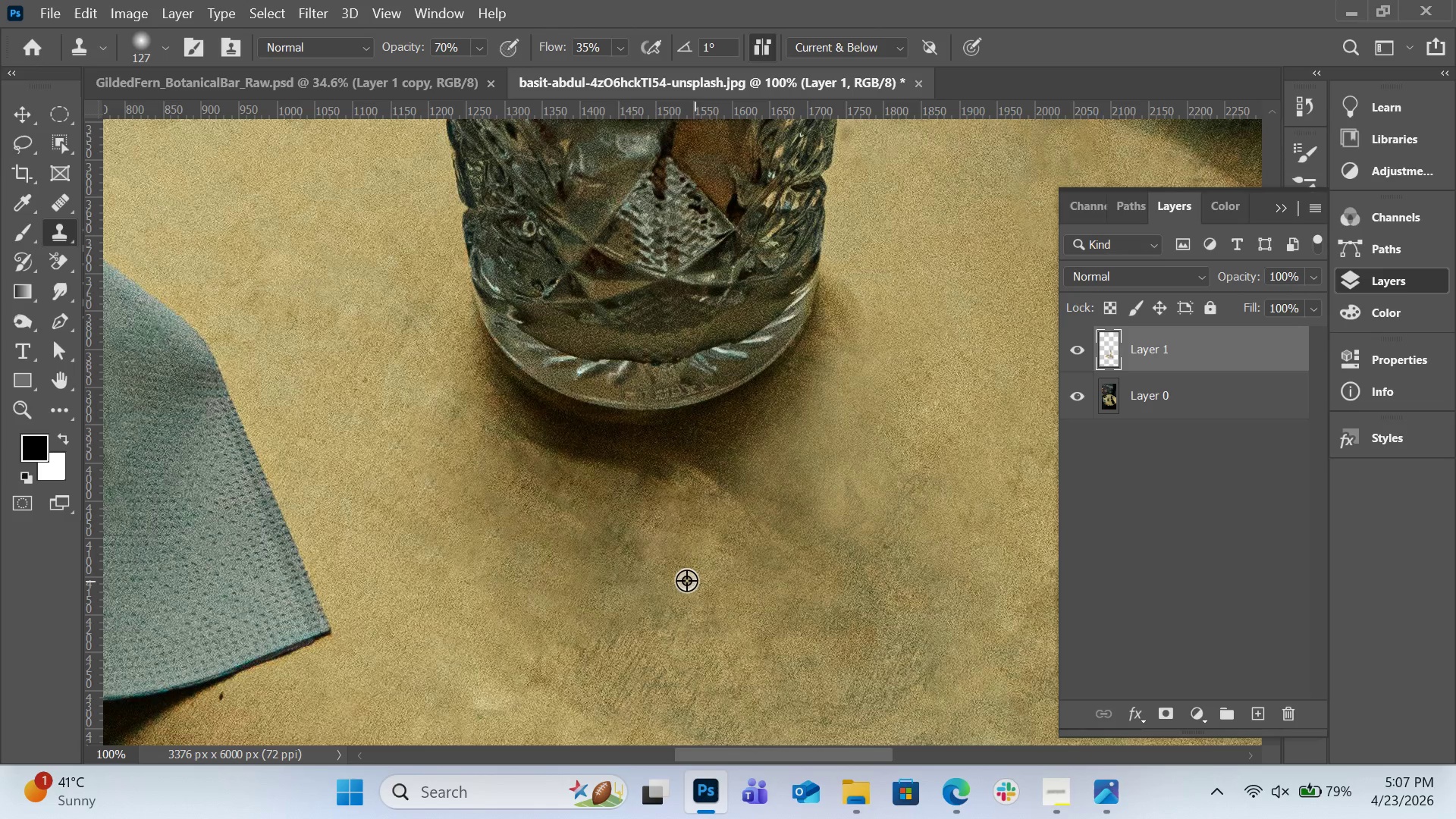 
hold_key(key=AltLeft, duration=0.44)
 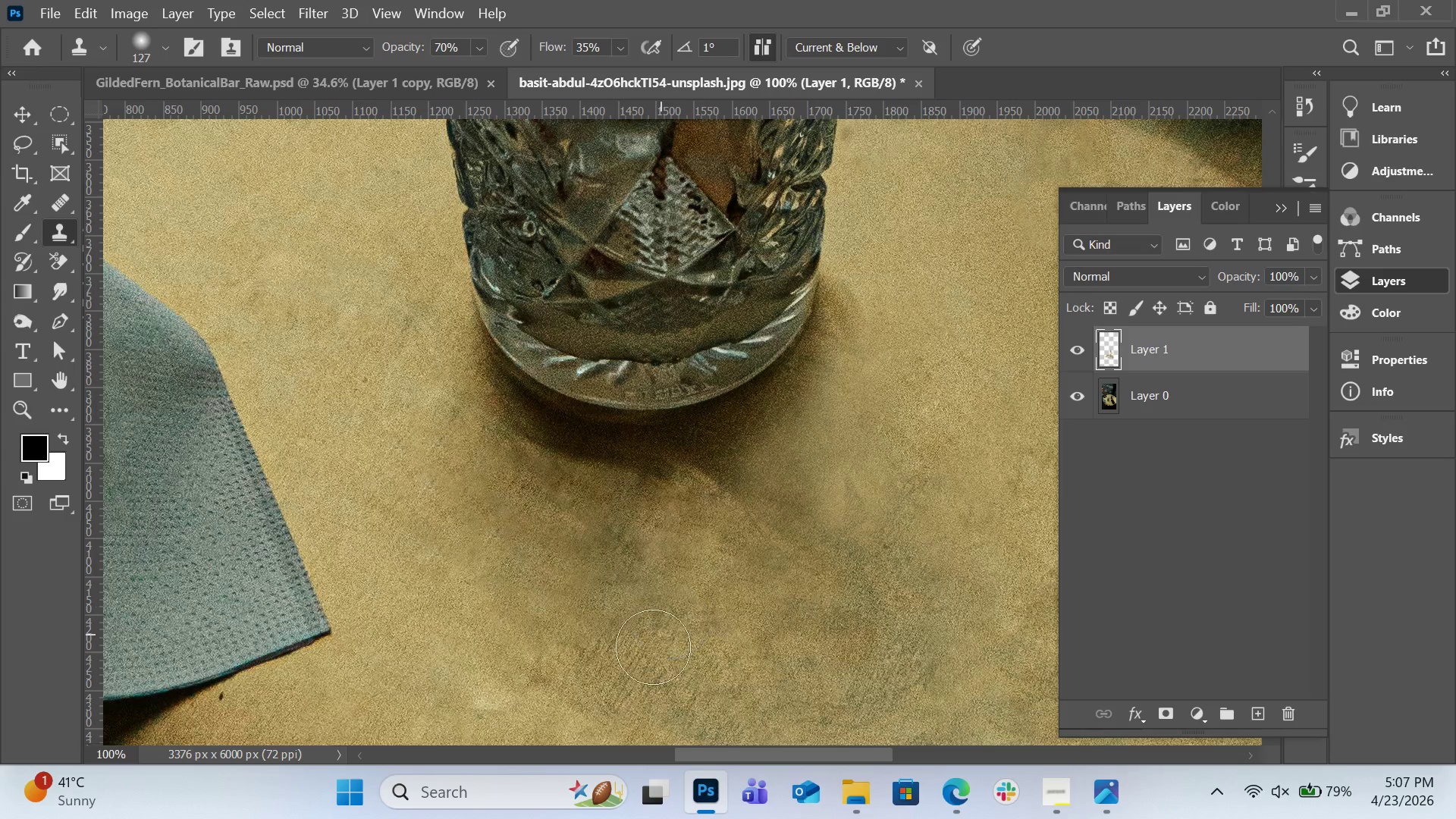 
left_click_drag(start_coordinate=[667, 629], to_coordinate=[632, 677])
 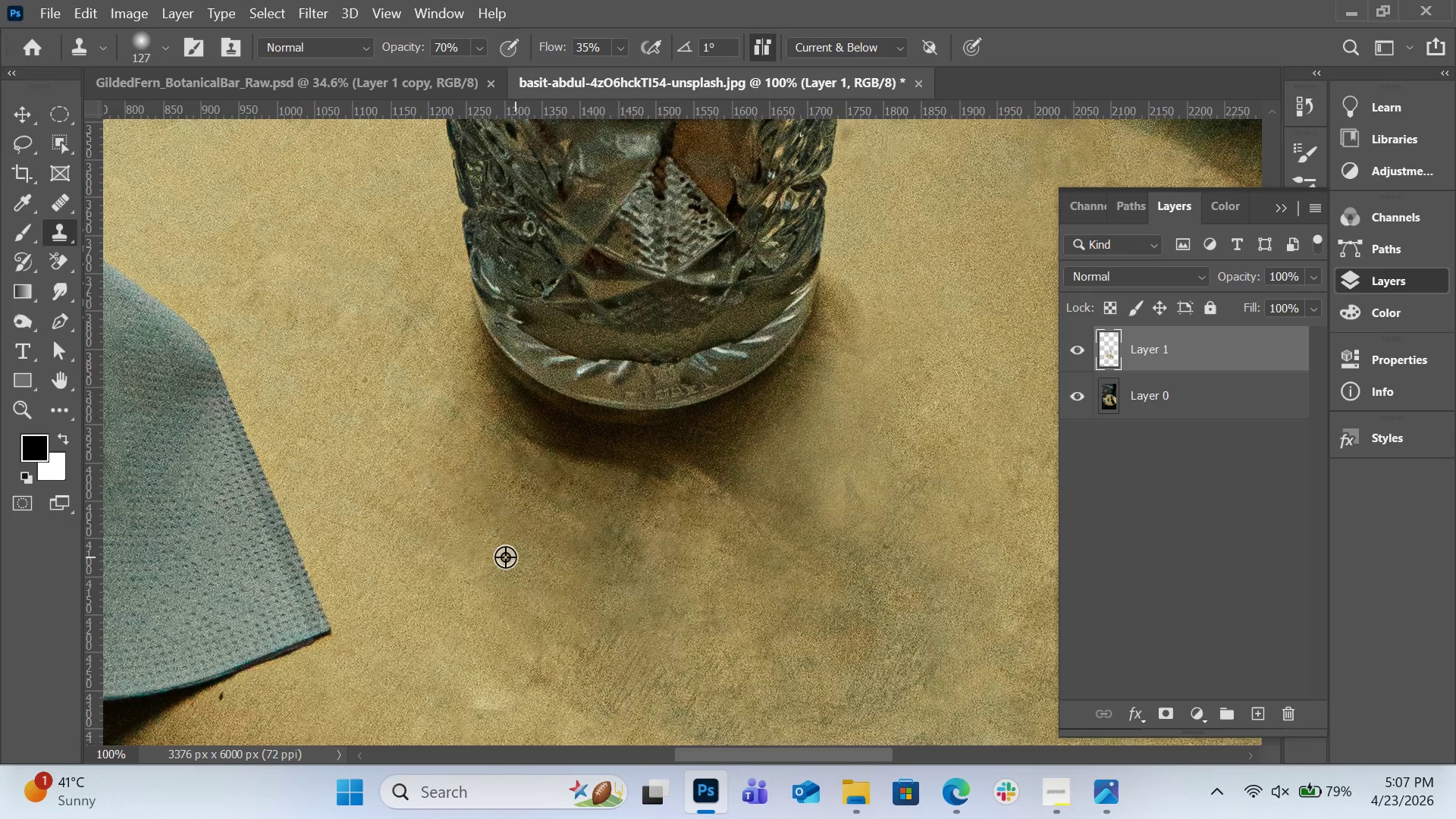 
hold_key(key=AltLeft, duration=0.33)
left_click([487, 557])
 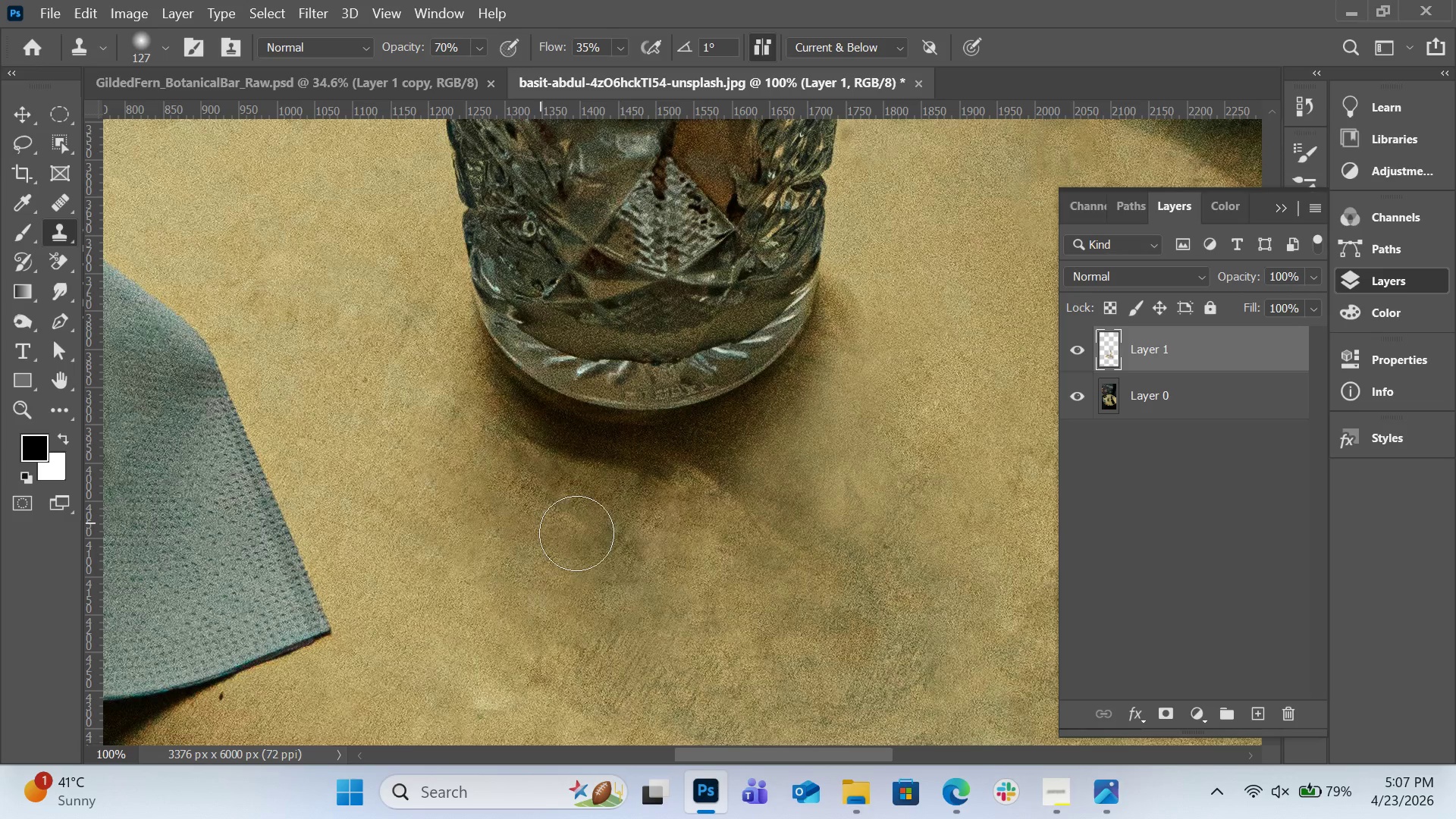 
left_click_drag(start_coordinate=[522, 525], to_coordinate=[639, 526])
 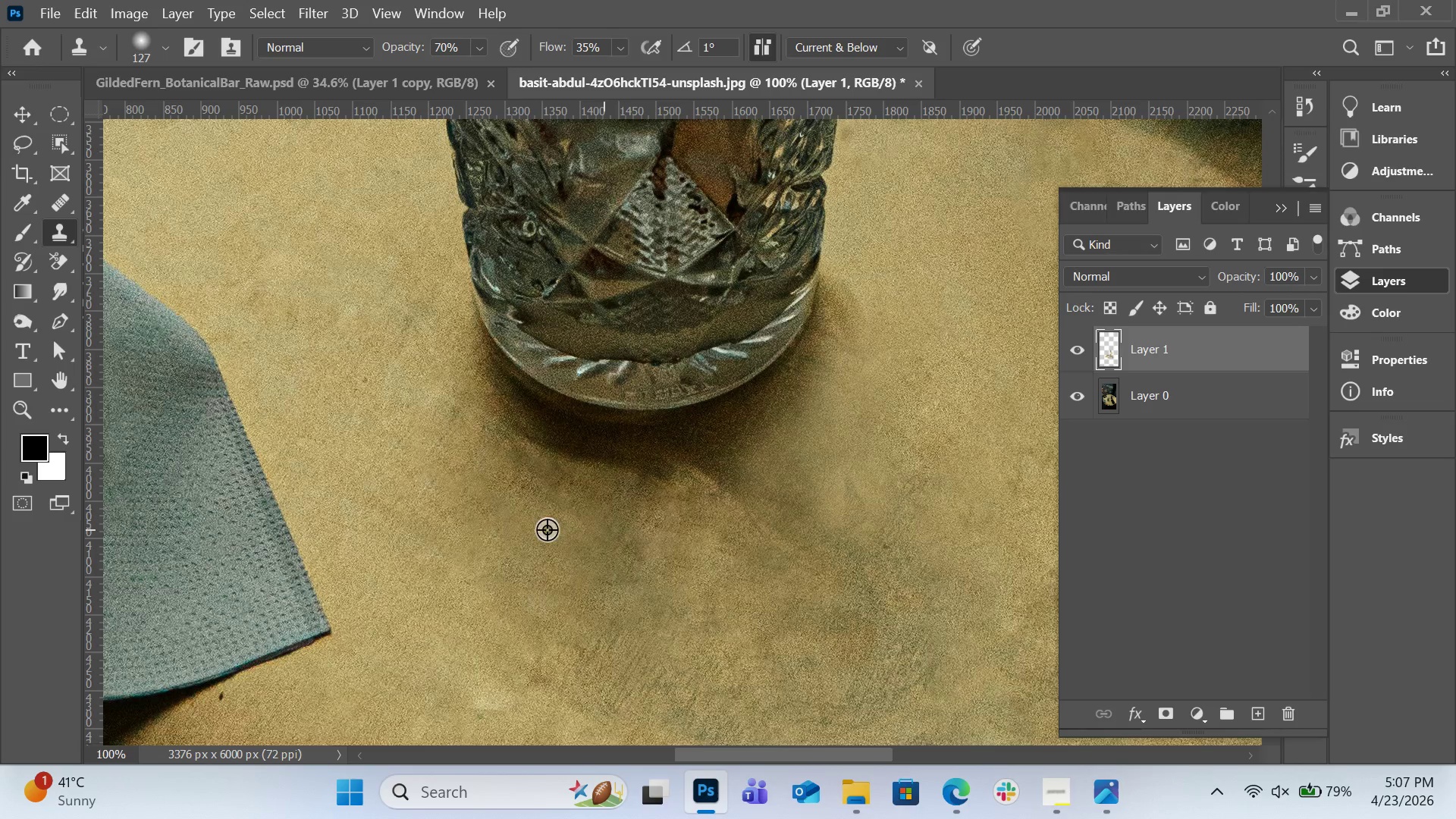 
hold_key(key=AltLeft, duration=0.55)
 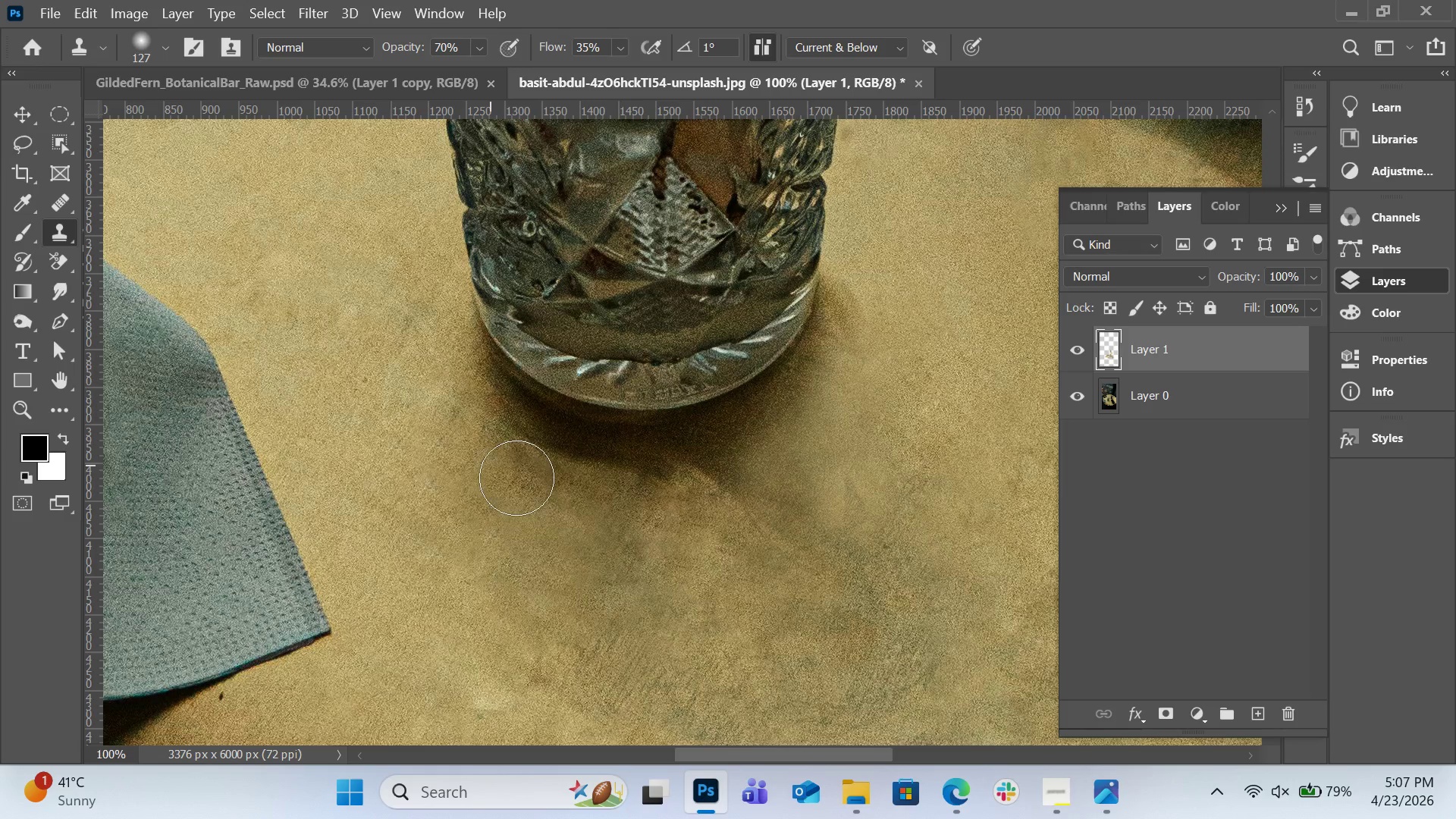 
left_click_drag(start_coordinate=[483, 464], to_coordinate=[601, 499])
 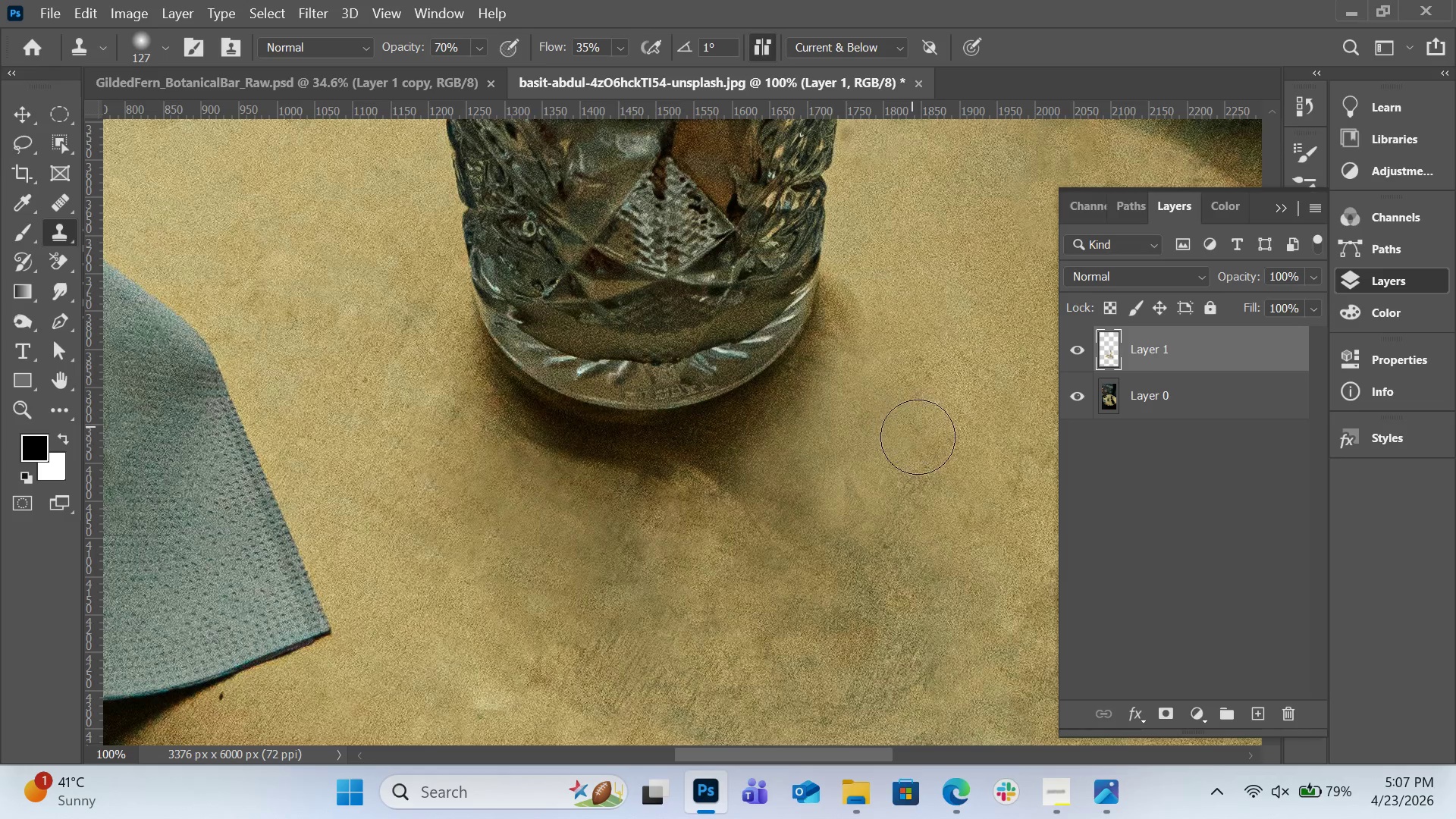 
hold_key(key=AltLeft, duration=0.48)
 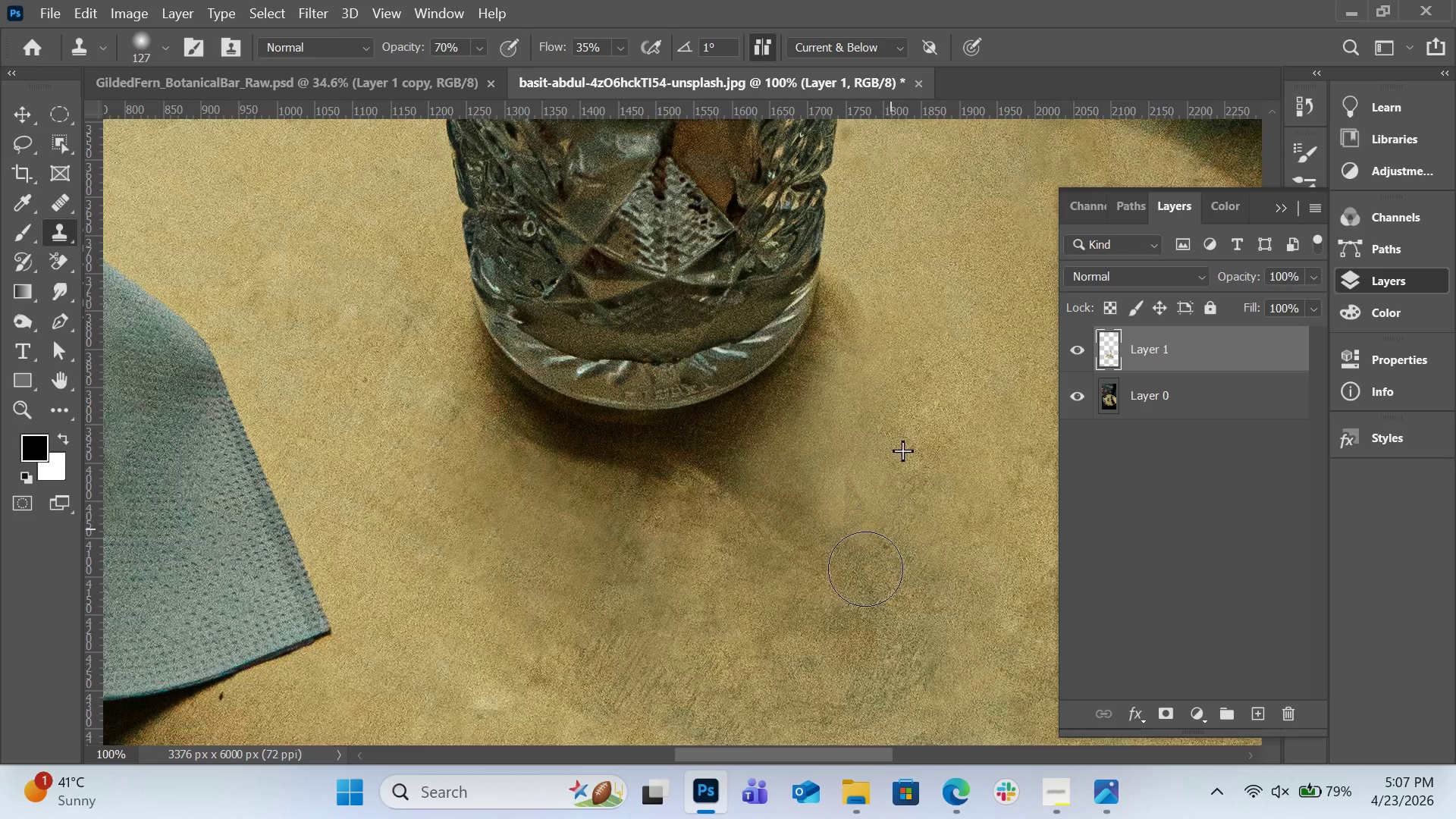 
left_click_drag(start_coordinate=[890, 522], to_coordinate=[852, 580])
 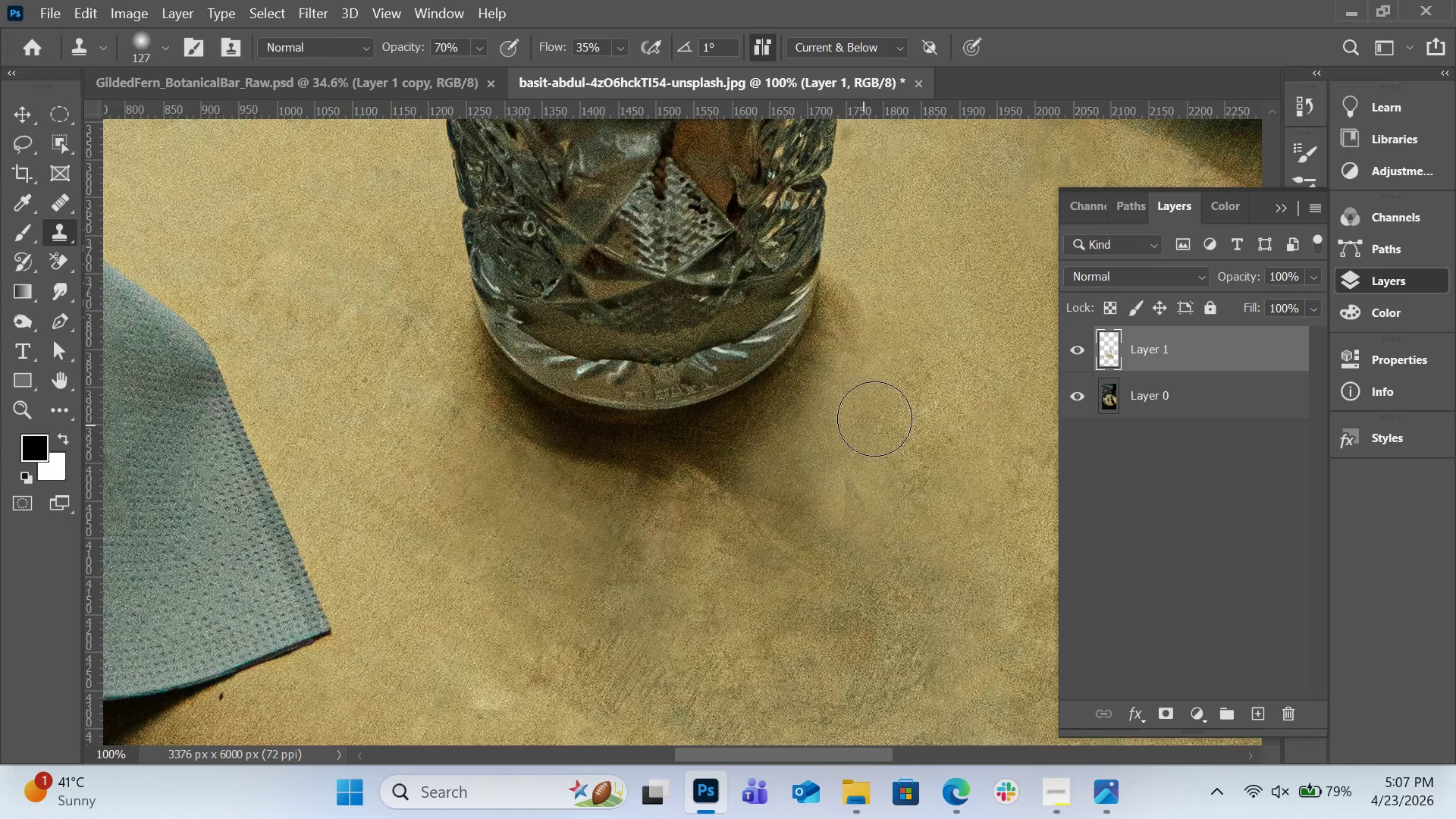 
hold_key(key=AltLeft, duration=0.31)
left_click([886, 403])
 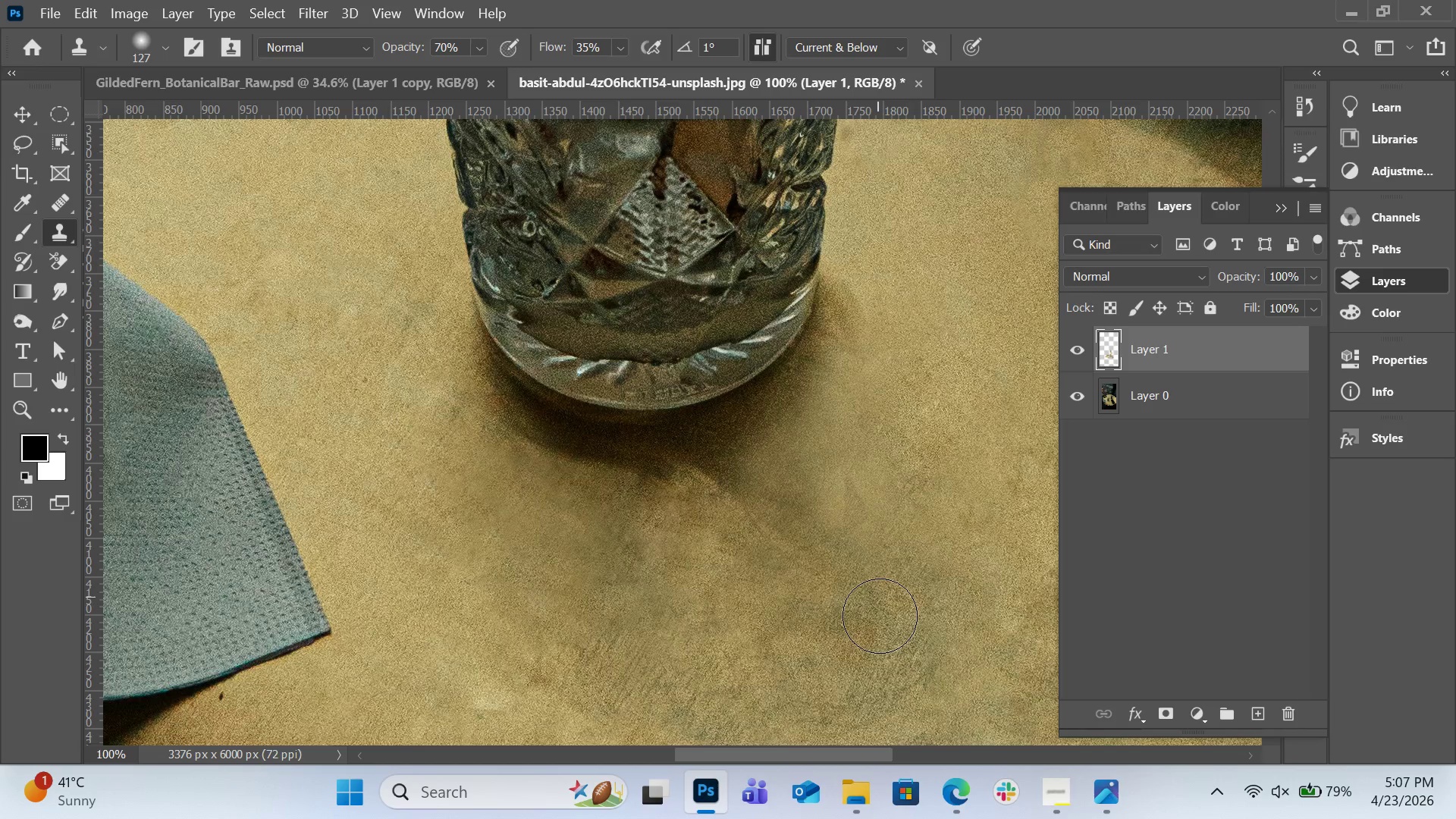 
left_click_drag(start_coordinate=[878, 589], to_coordinate=[880, 703])
 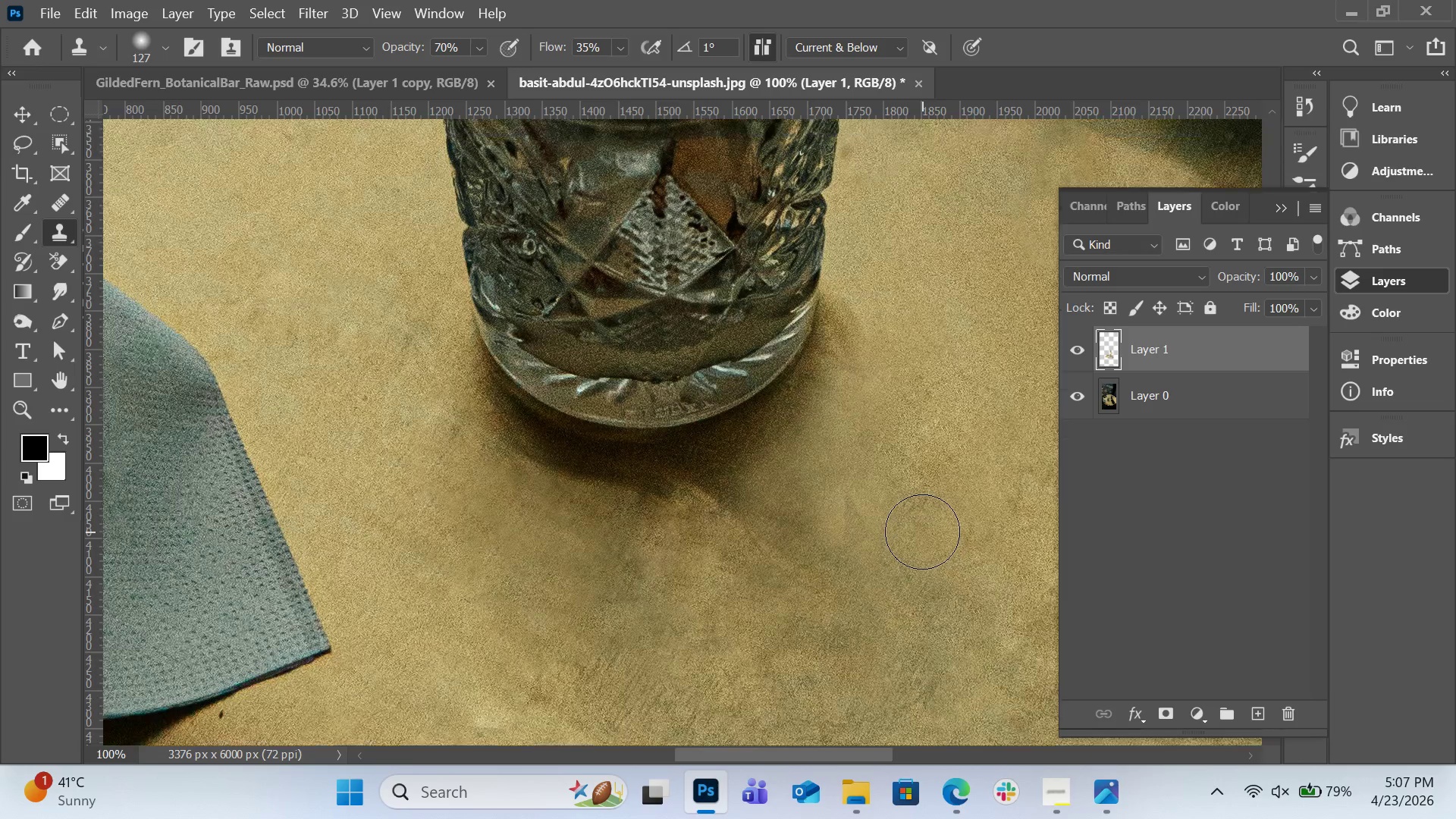 
scroll: coordinate [922, 531], scroll_direction: up, amount: 16.0
 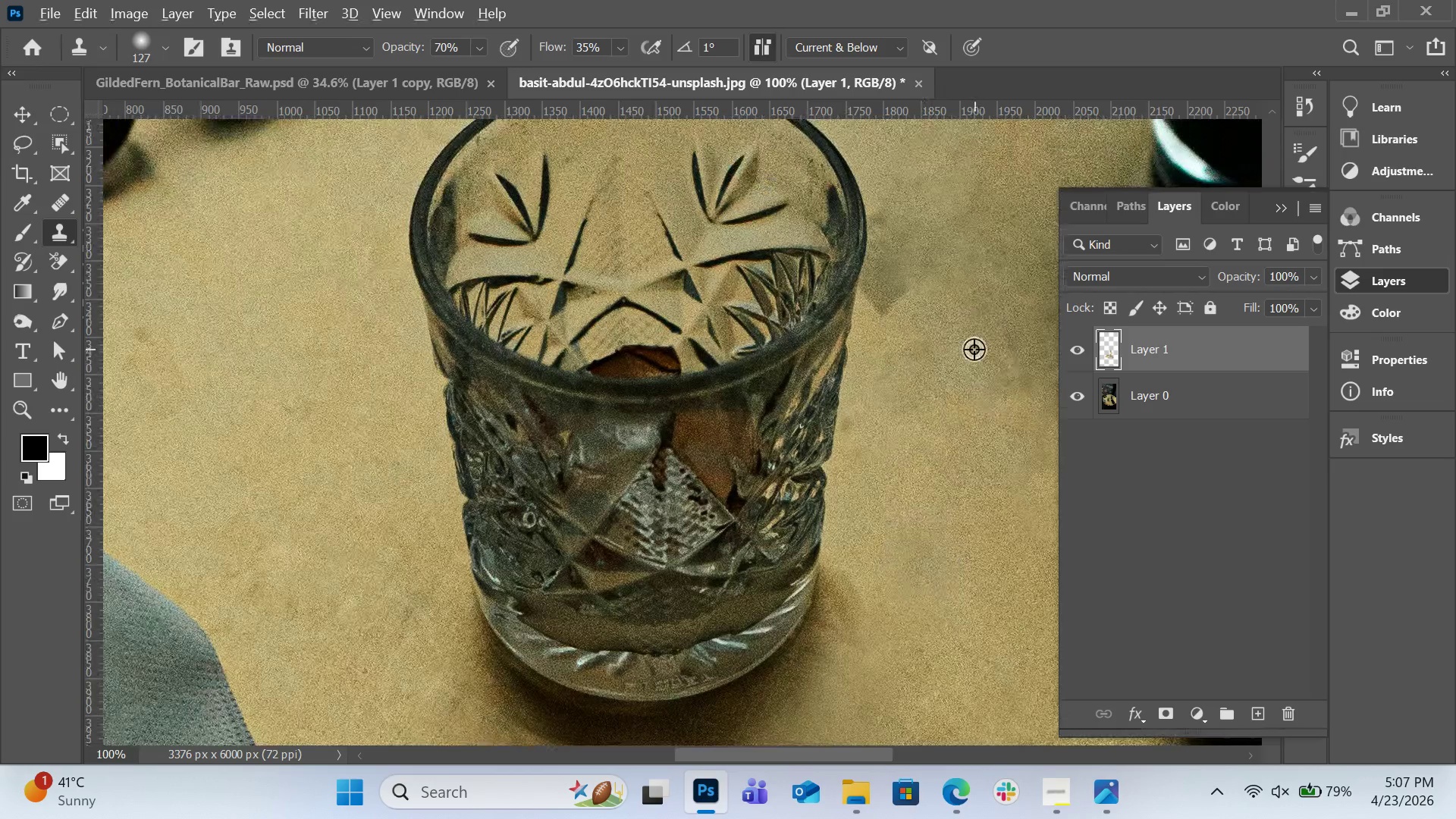 
key(Alt+AltLeft)
 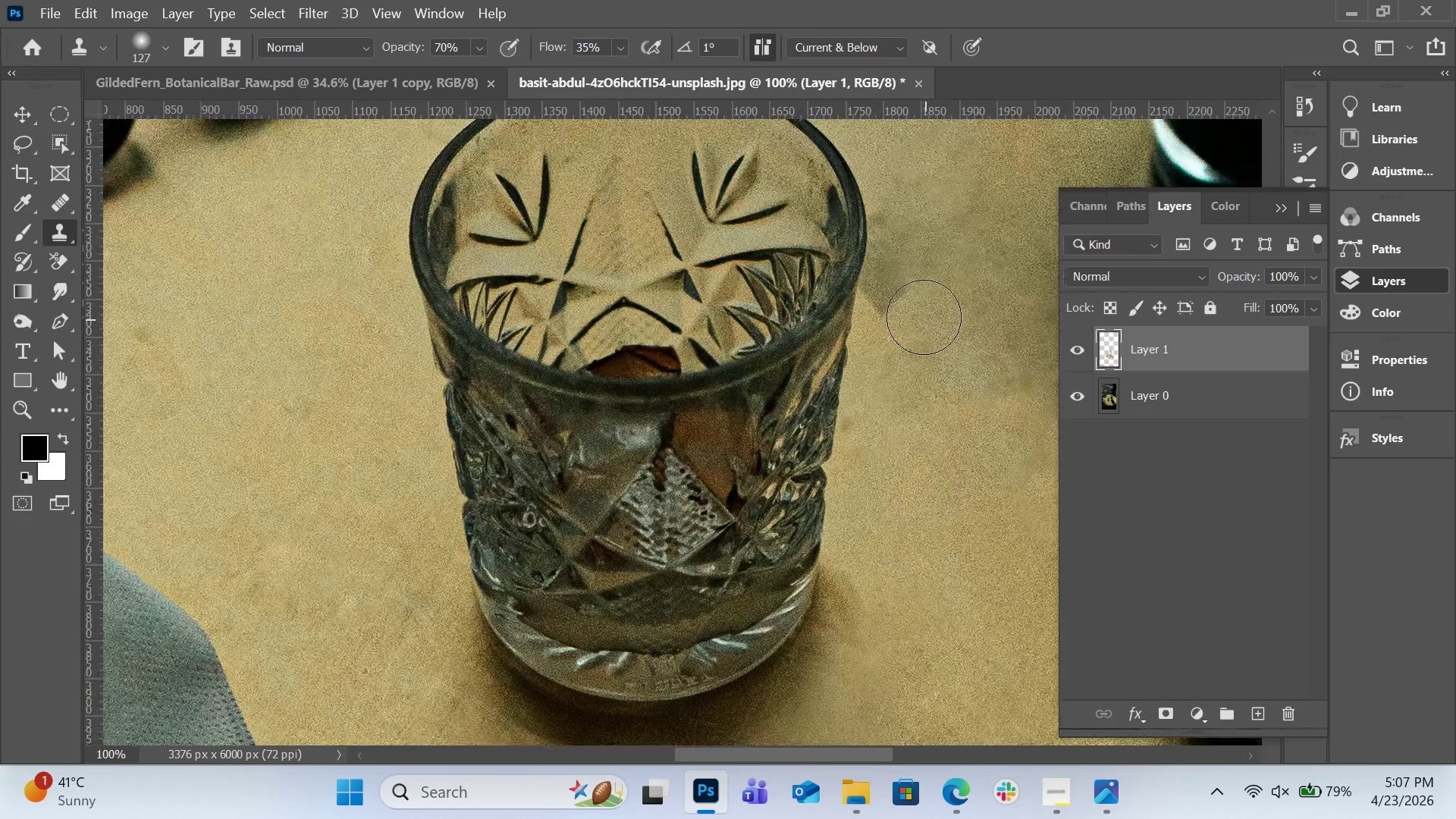 
left_click_drag(start_coordinate=[921, 313], to_coordinate=[910, 268])
 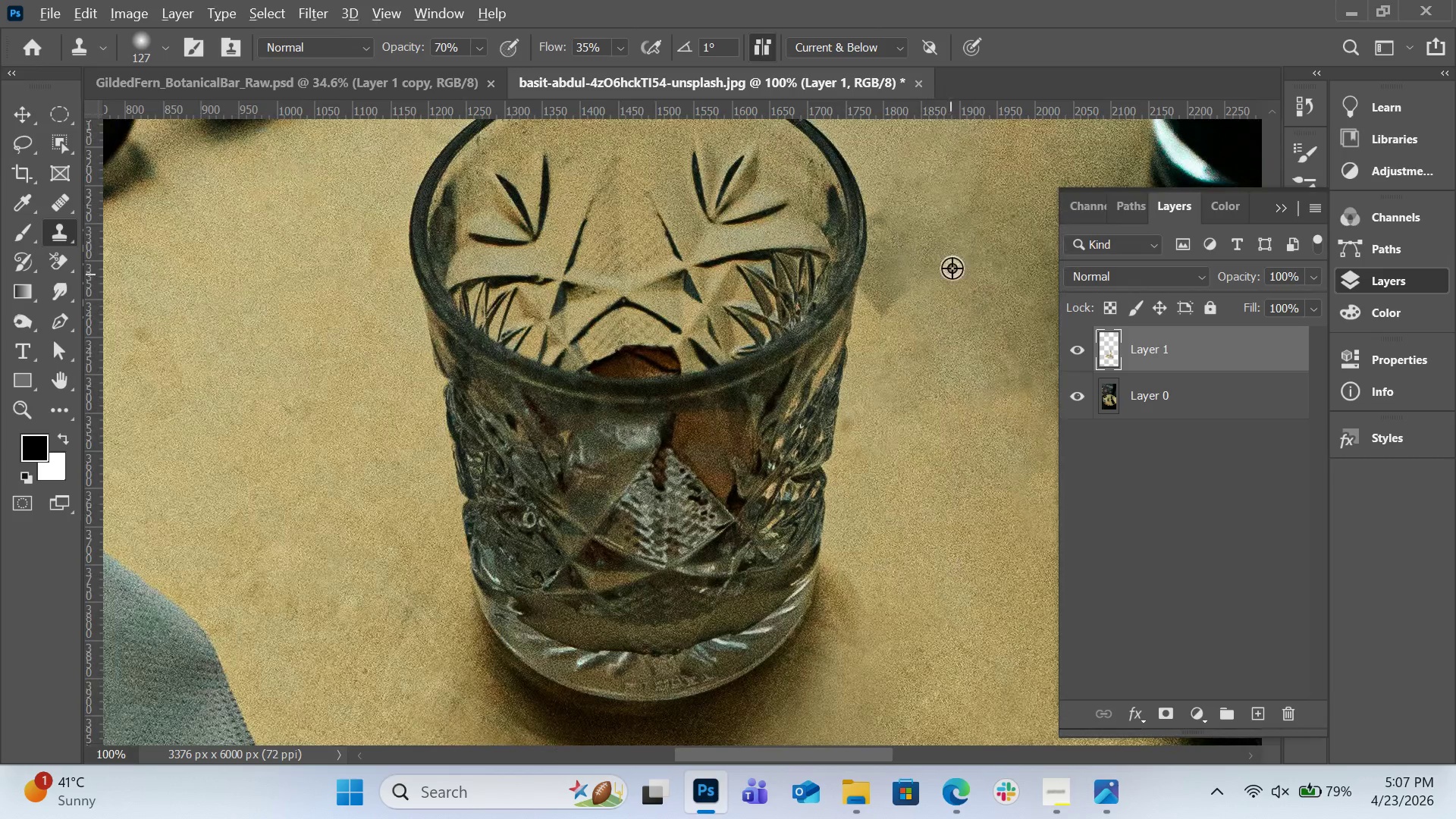 
hold_key(key=AltLeft, duration=0.53)
left_click([952, 153])
 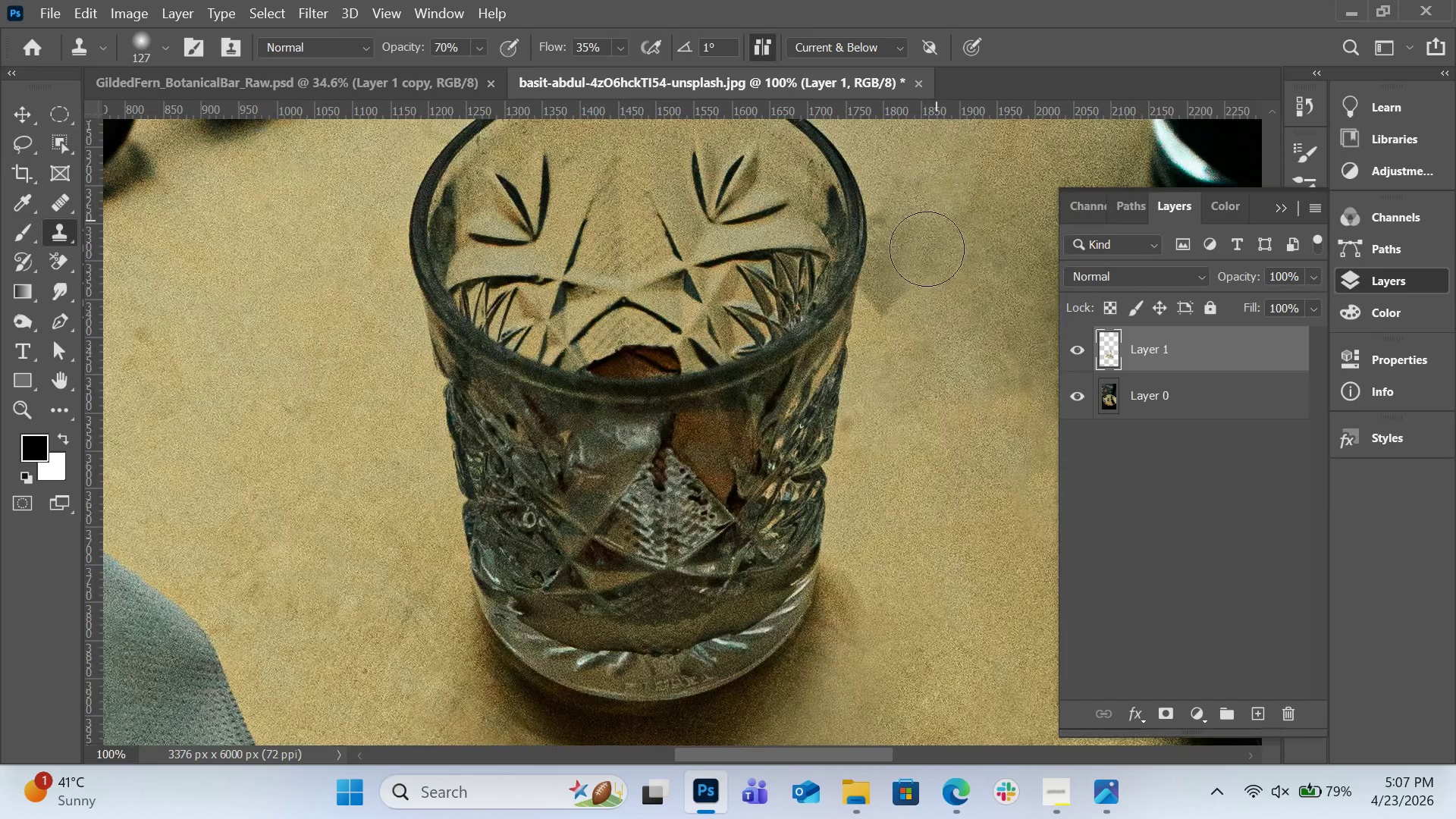 
left_click_drag(start_coordinate=[936, 216], to_coordinate=[892, 321])
 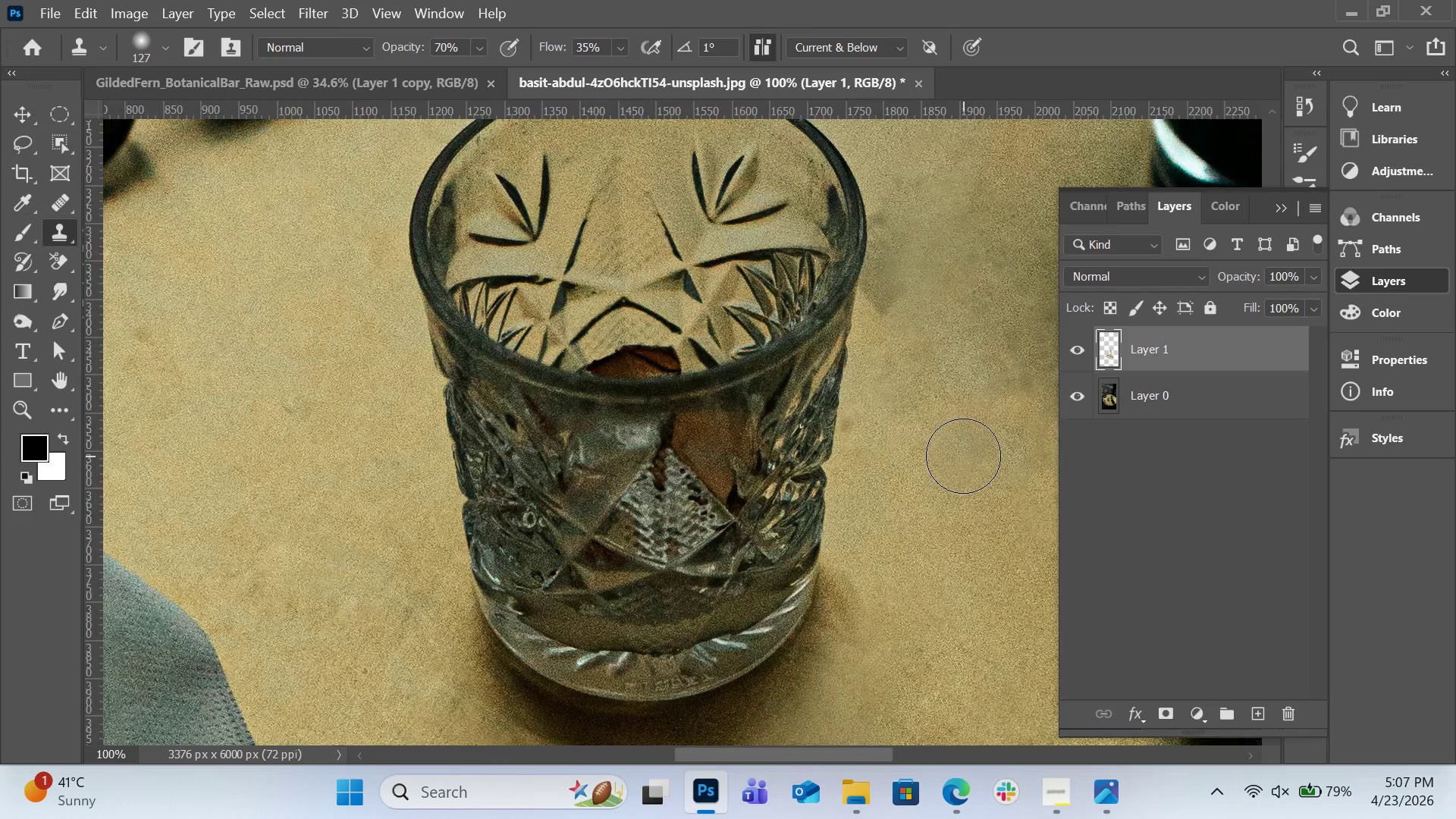 
scroll: coordinate [513, 359], scroll_direction: up, amount: 27.0
 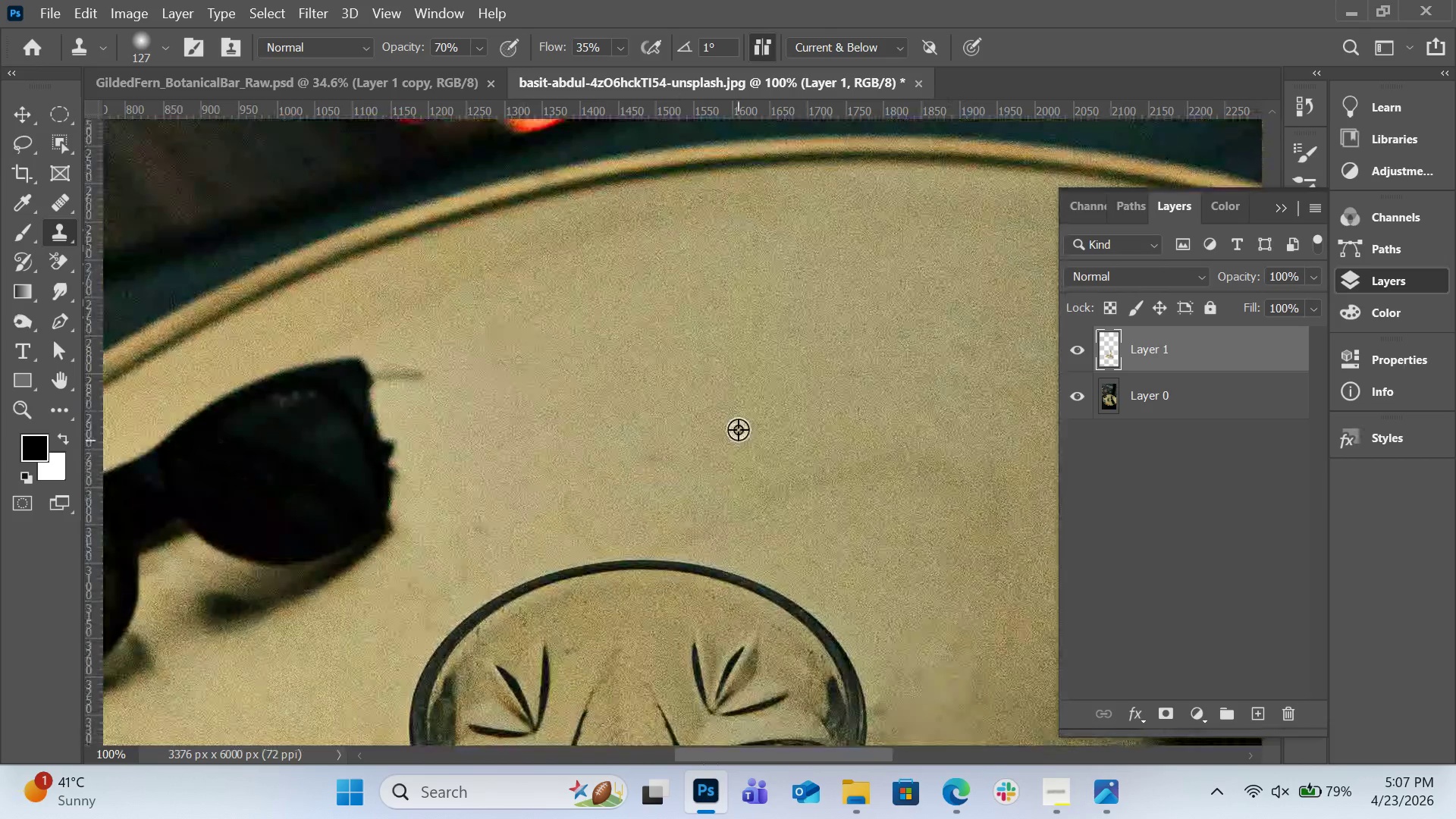 
hold_key(key=AltLeft, duration=0.39)
left_click([757, 418])
 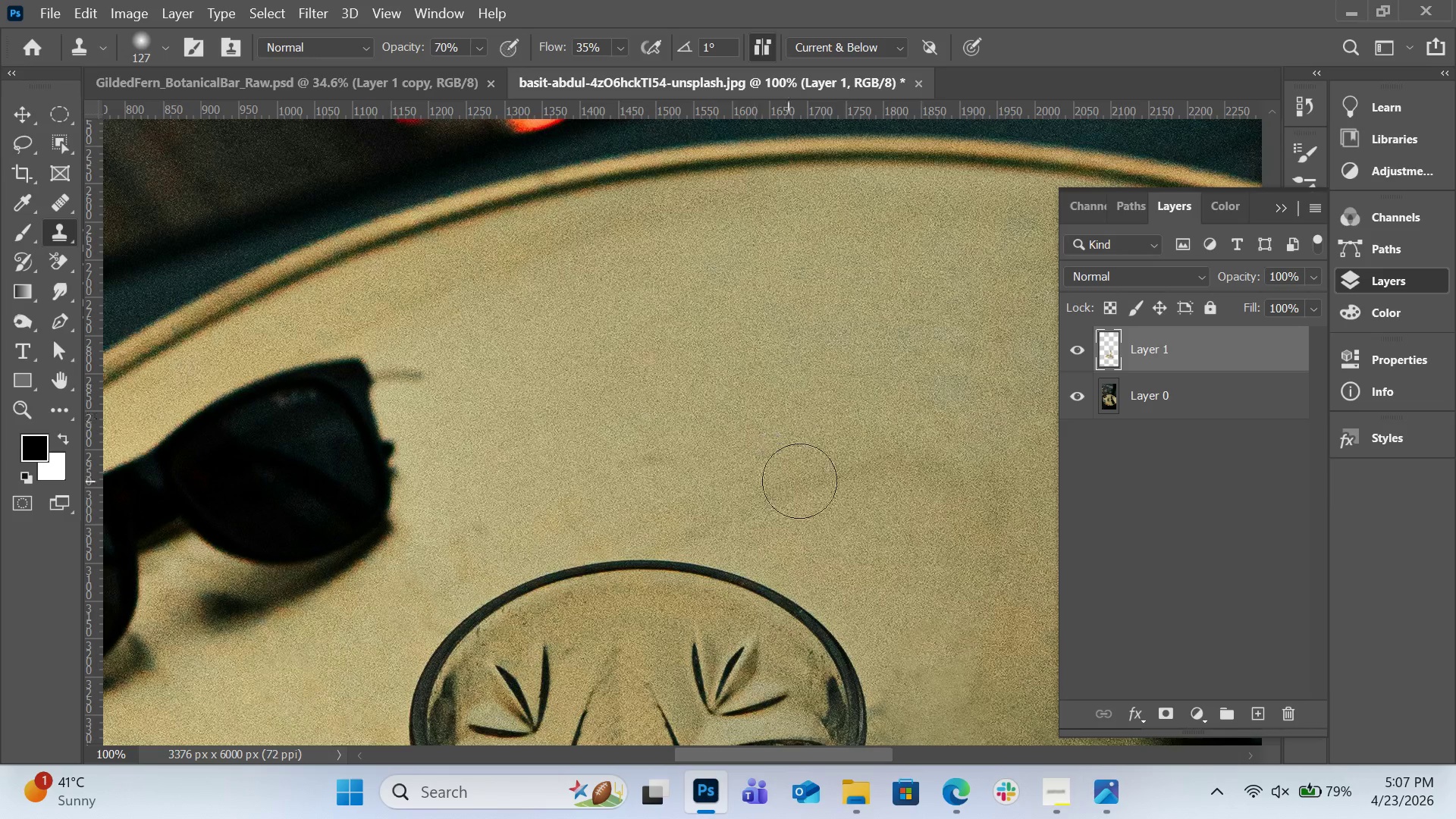 
left_click_drag(start_coordinate=[787, 480], to_coordinate=[910, 471])
 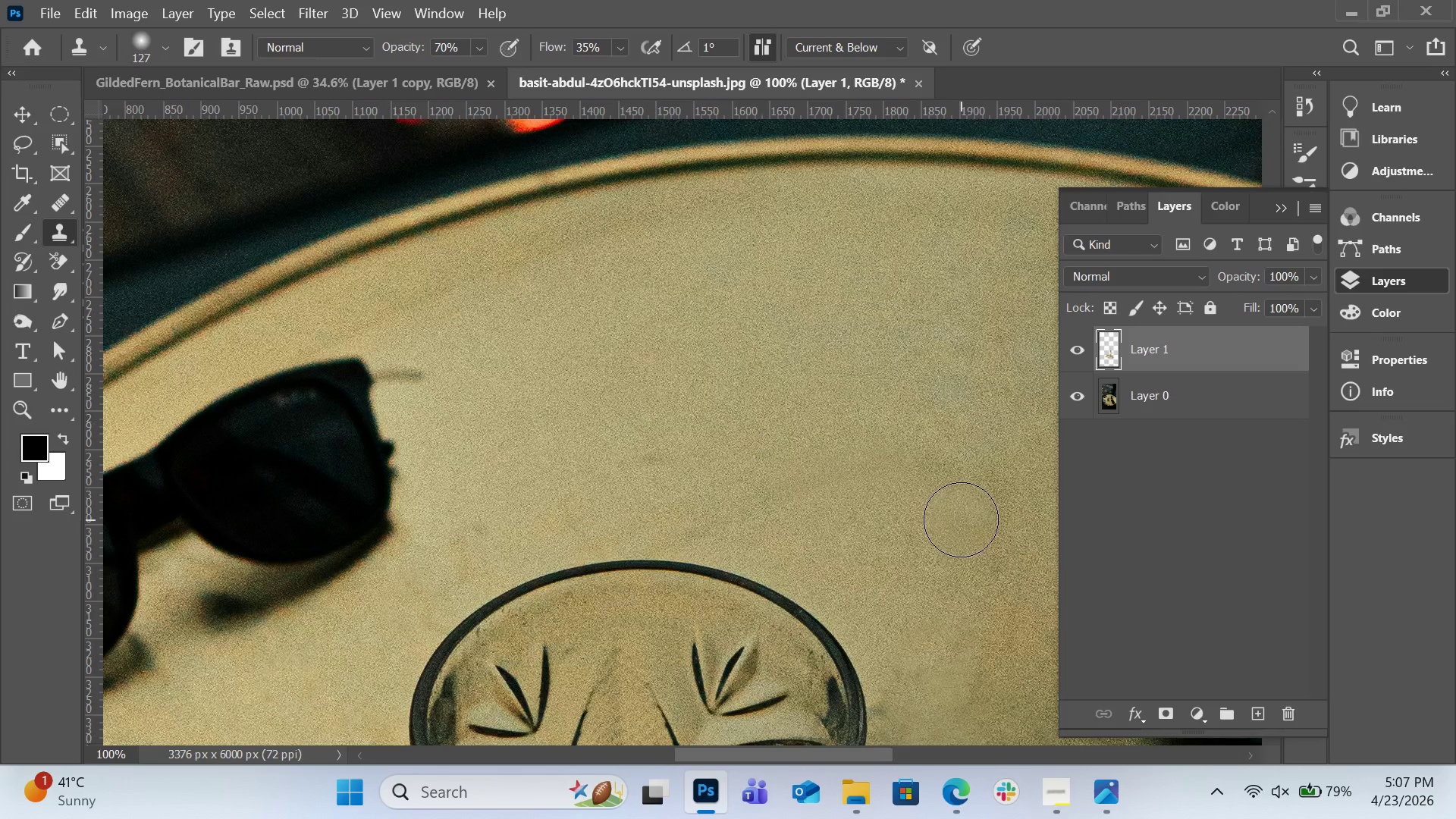 
key(Control+0)
 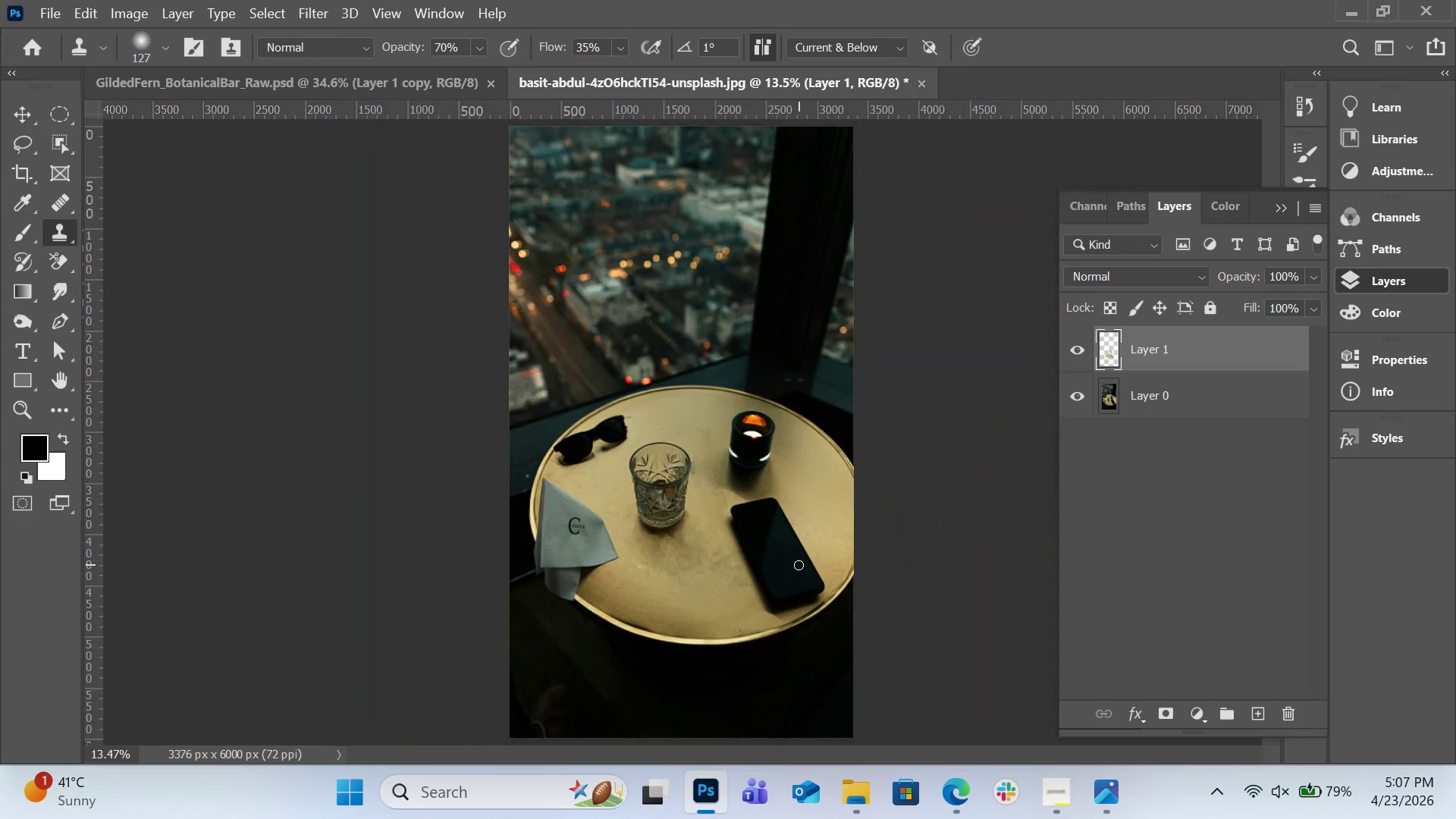 
wait(5.09)
 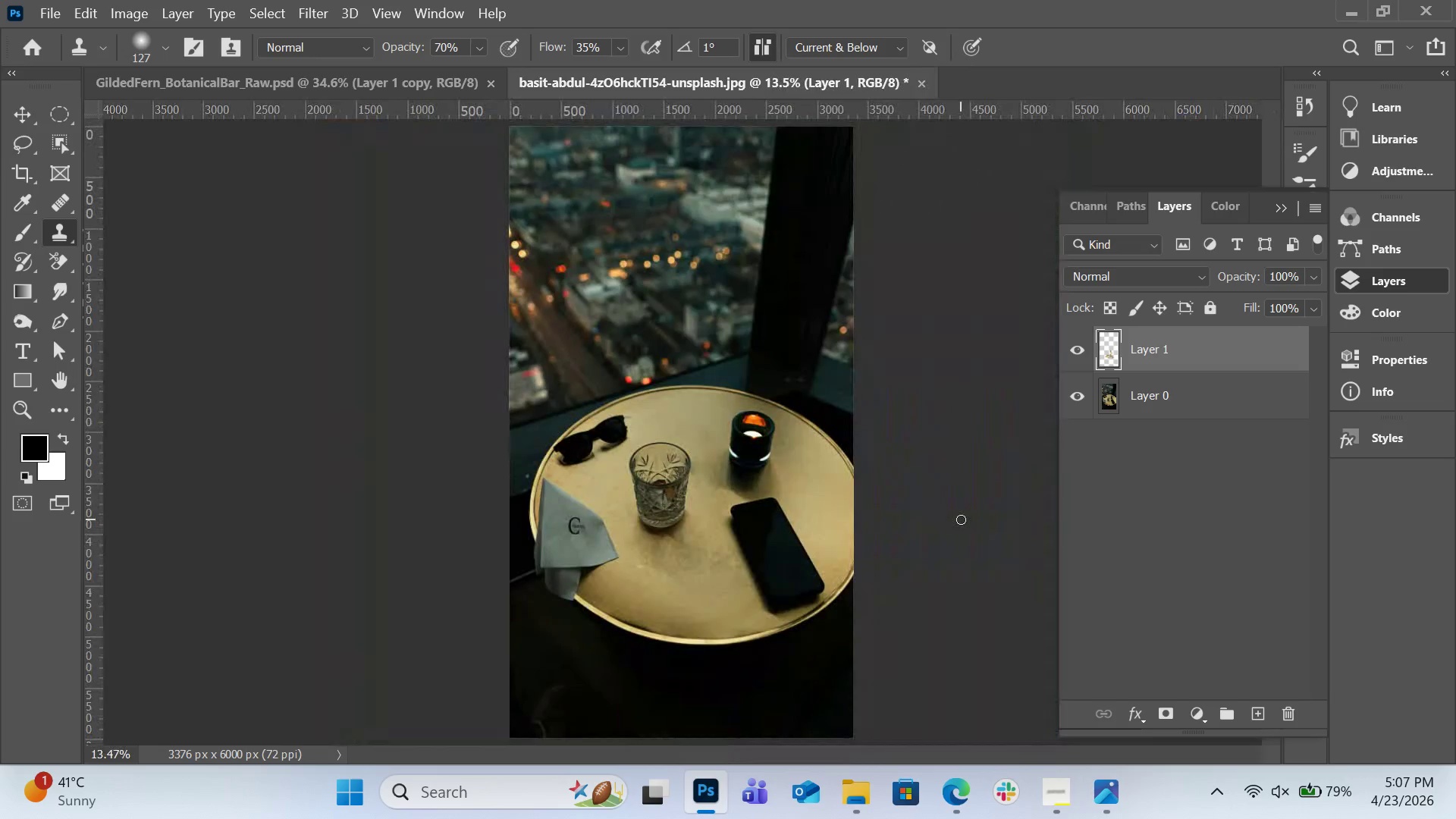 
key(Control+Equal)
 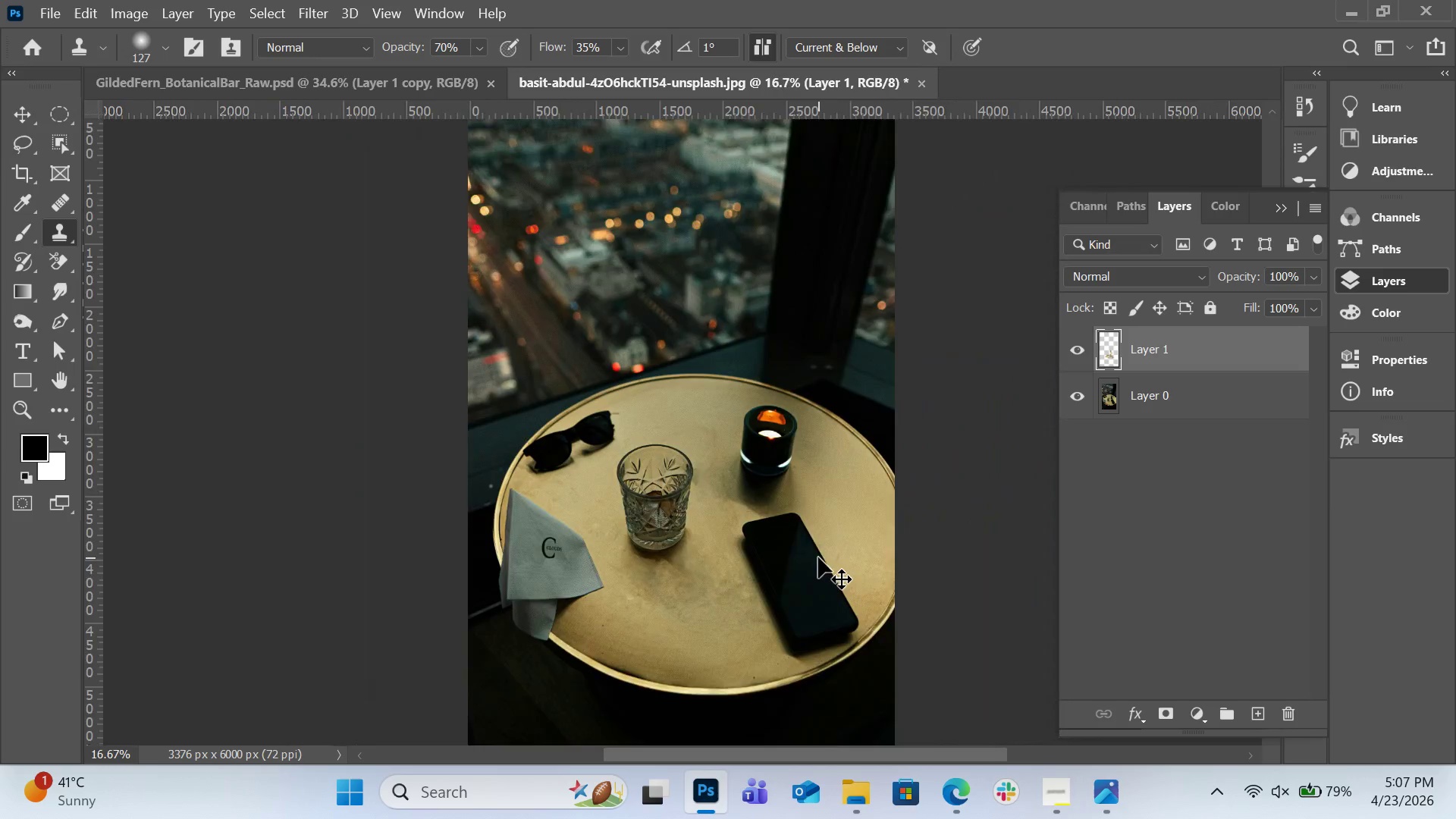 
key(Control+Equal)
 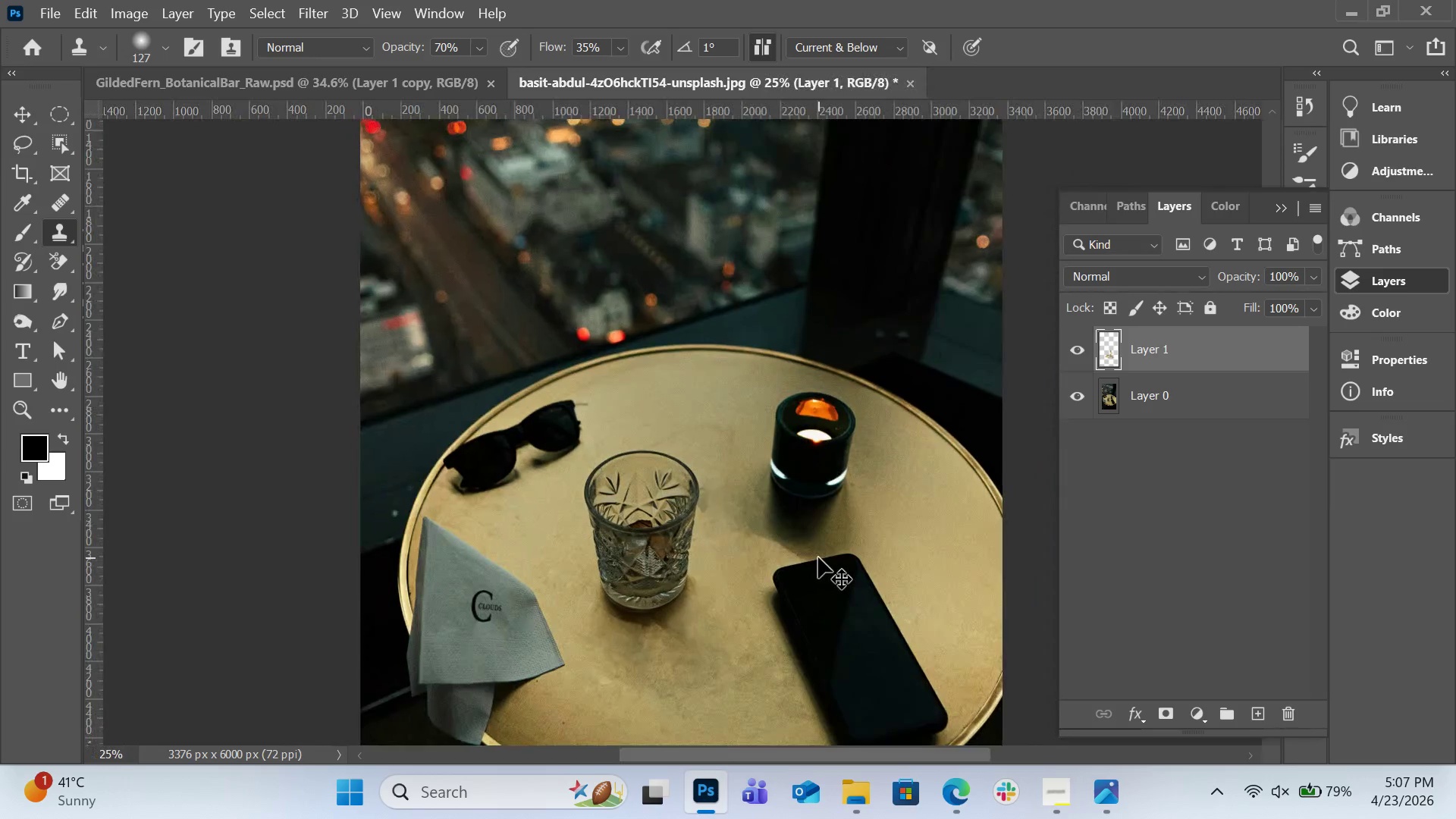 
key(Control+Equal)
 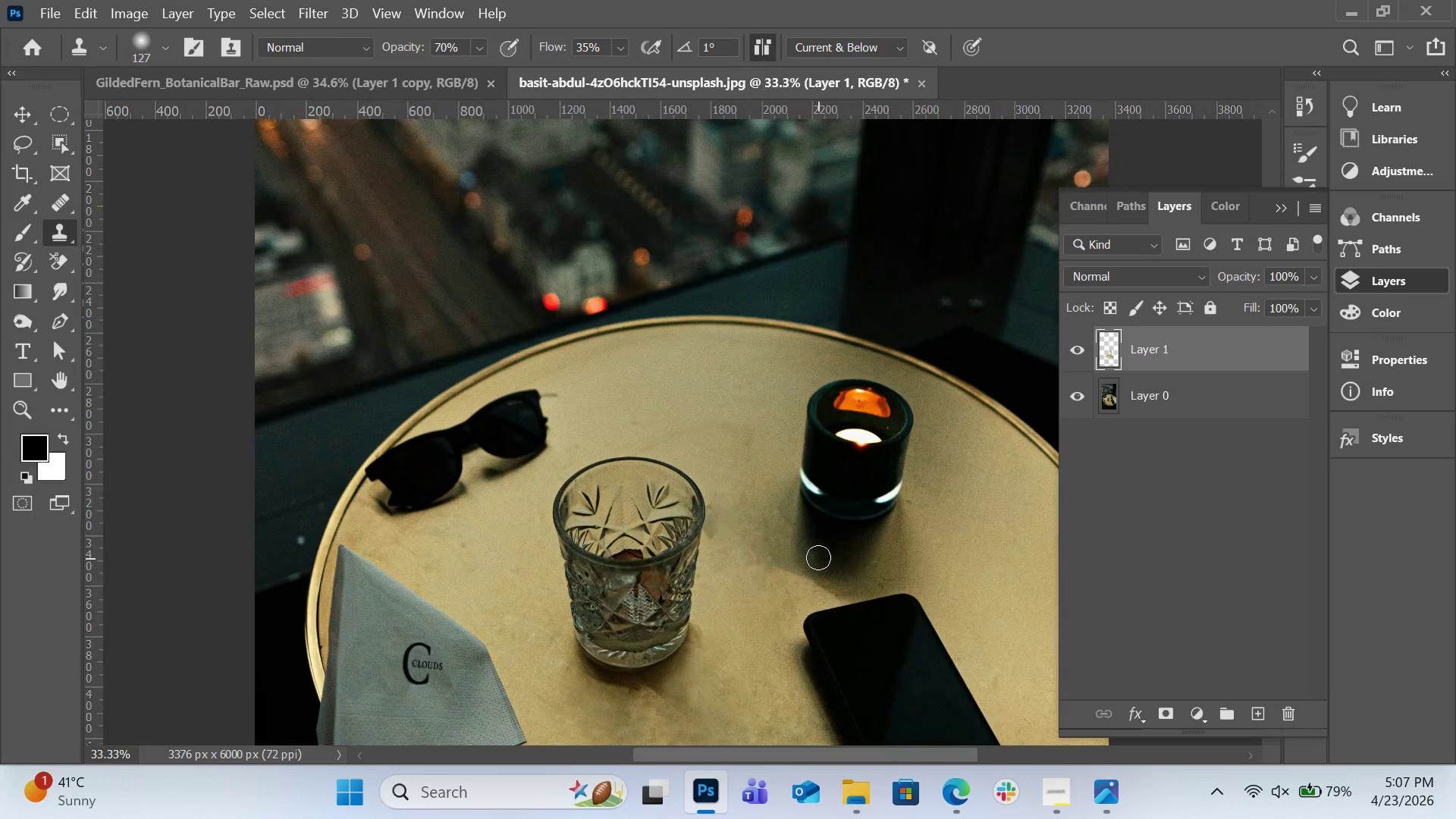 
key(H)
 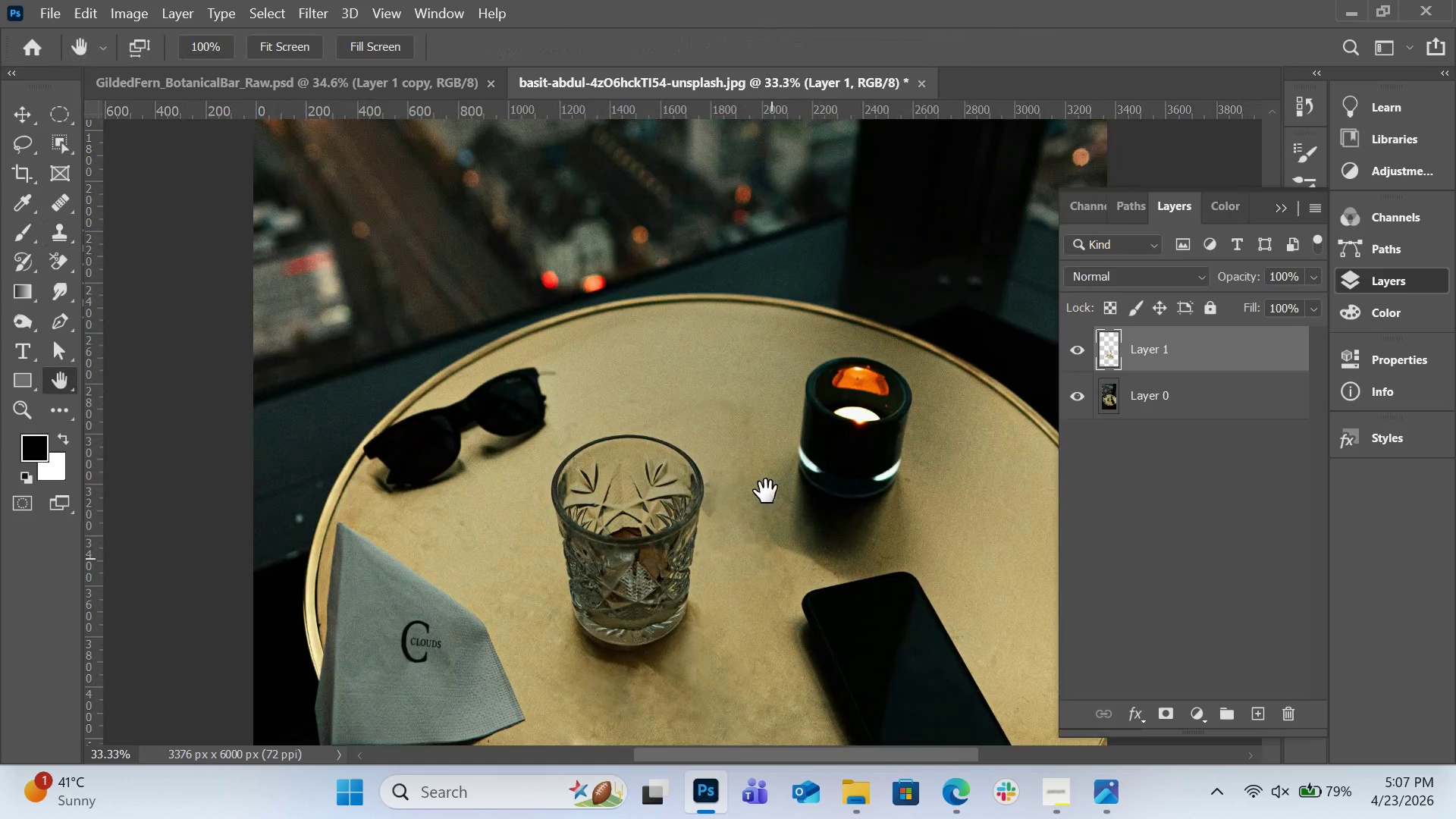 
left_click_drag(start_coordinate=[771, 558], to_coordinate=[763, 373])
 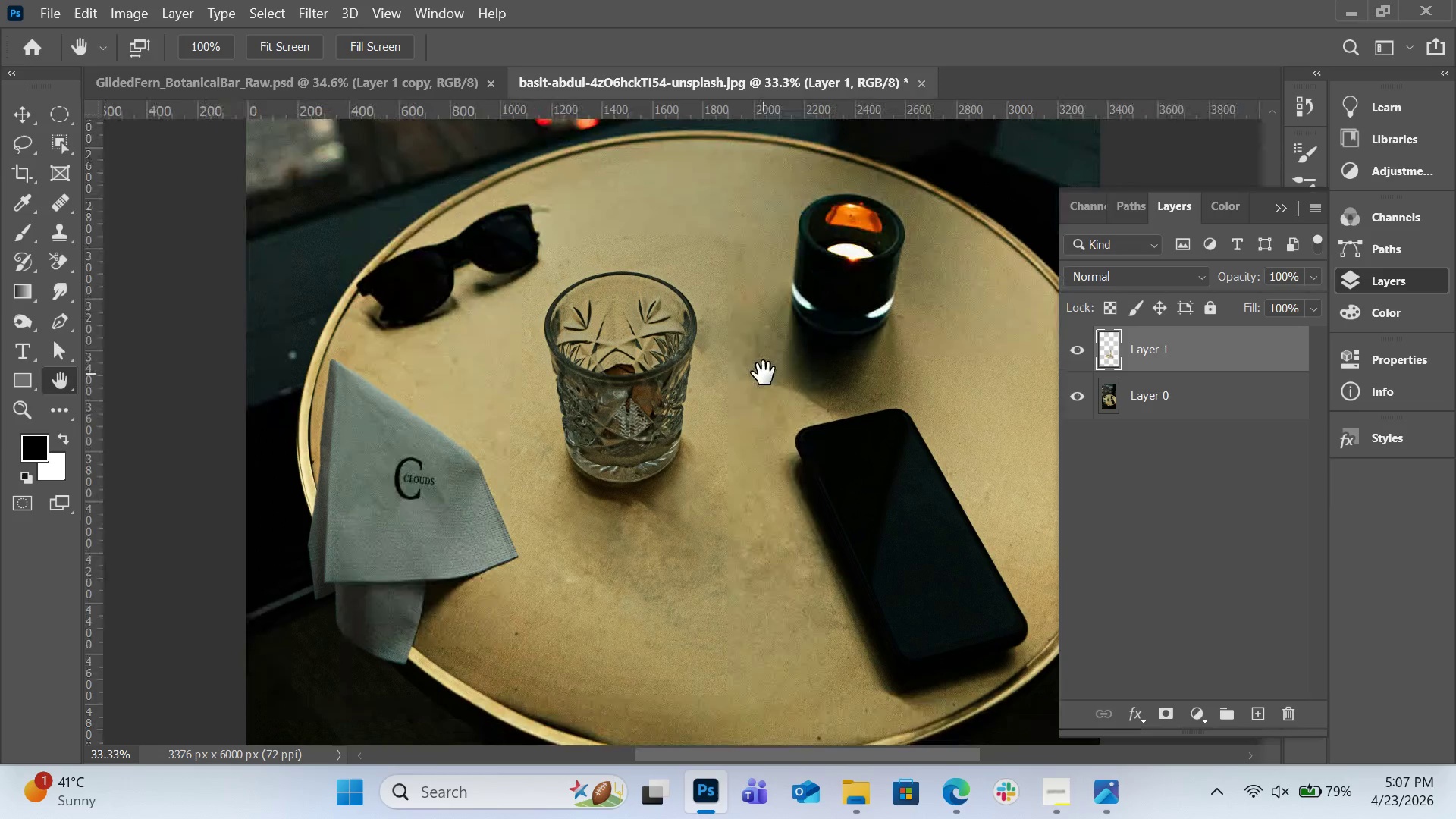 
key(Control+Equal)
 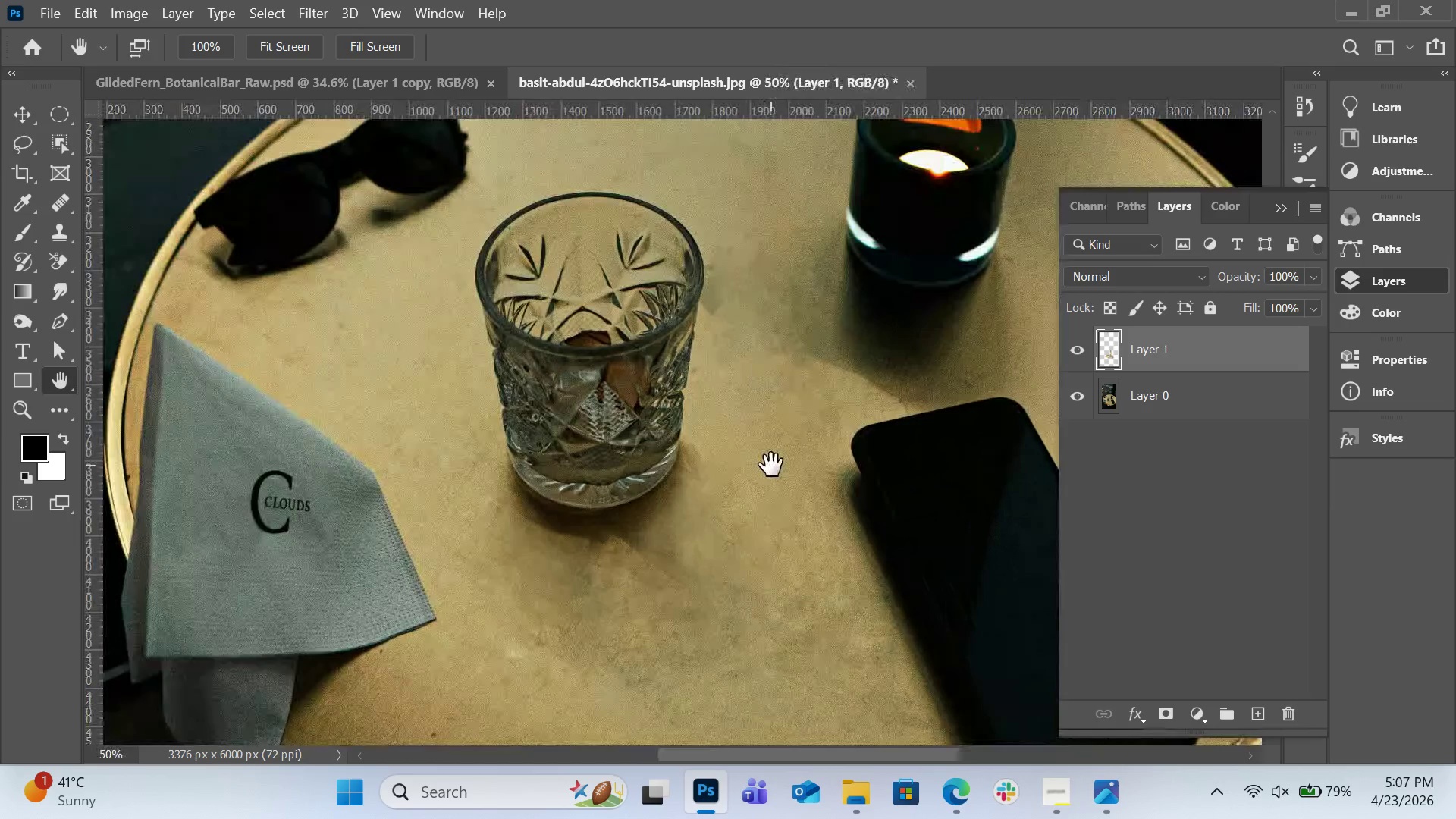 
scroll: coordinate [770, 464], scroll_direction: down, amount: 5.0
 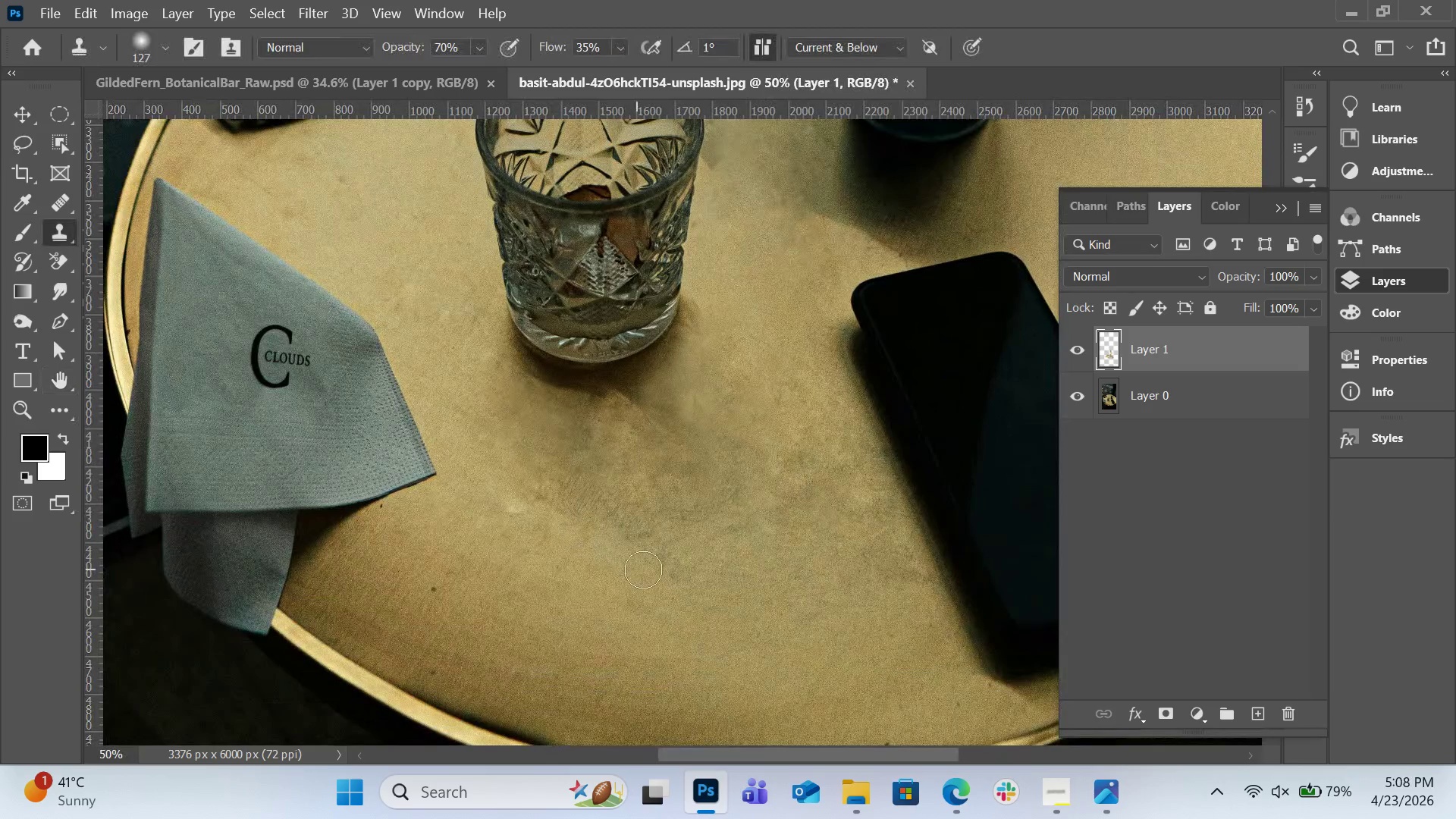 
key(BracketRight)
 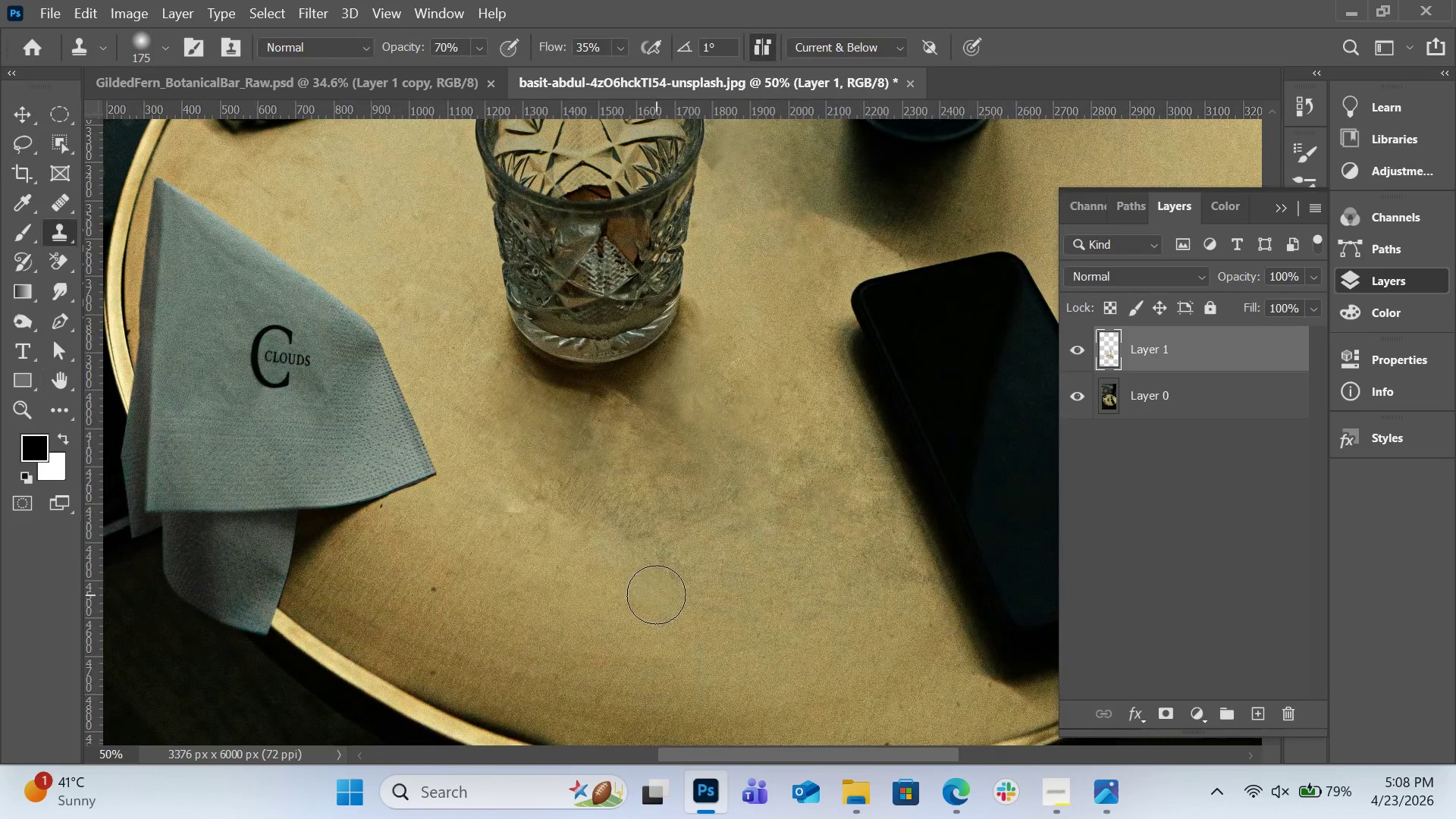 
key(BracketRight)
 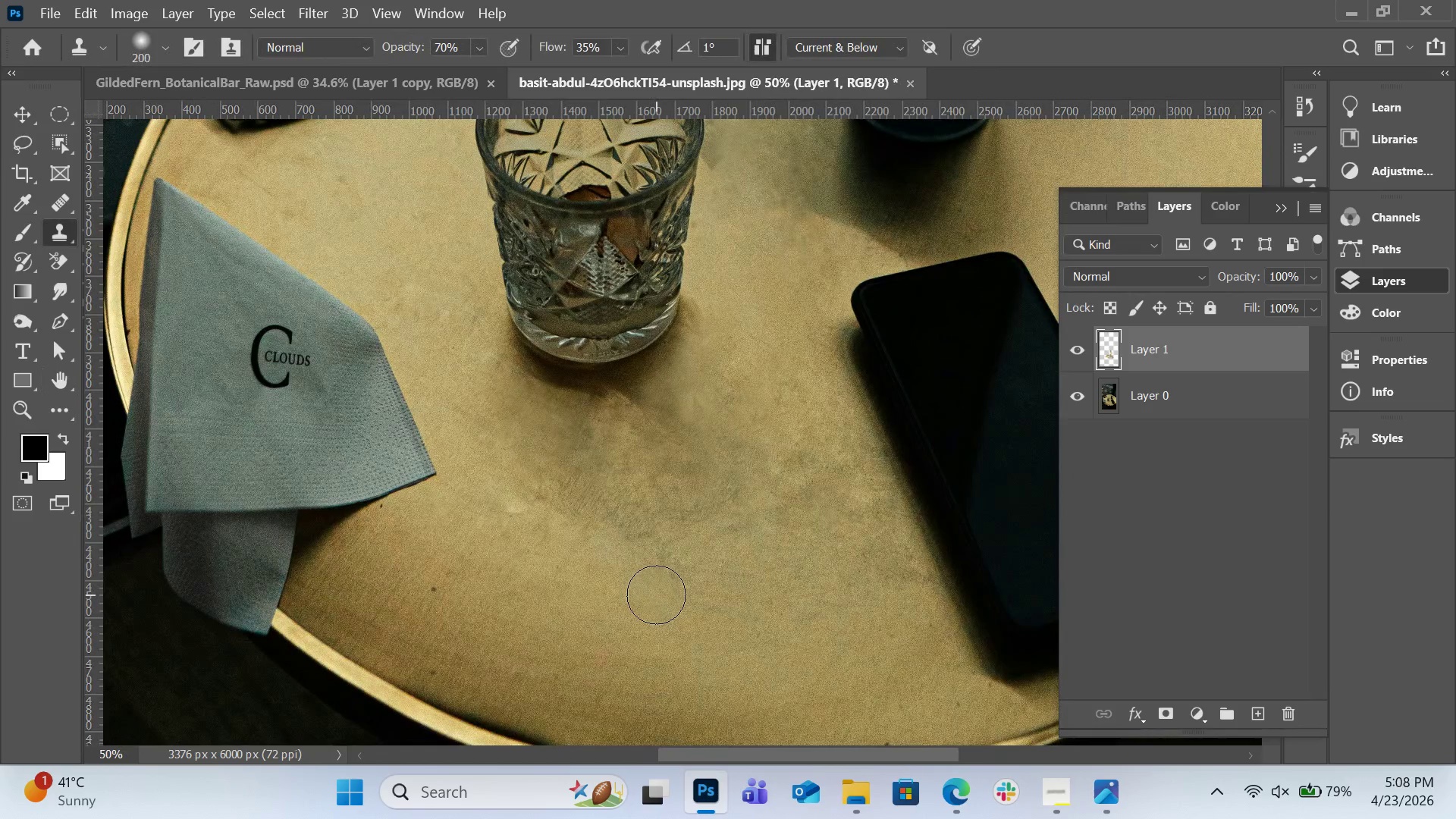 
key(BracketRight)
 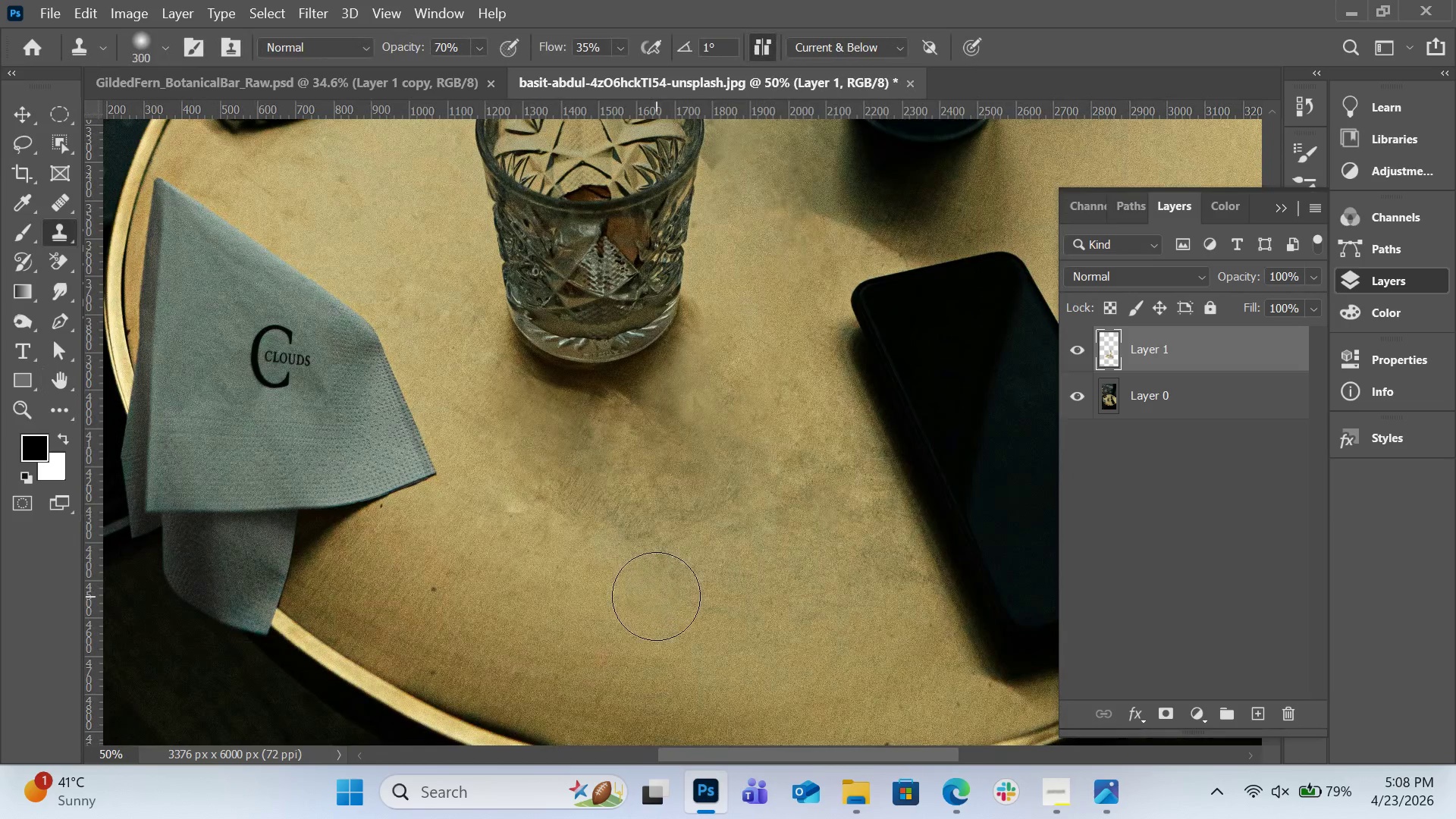 
key(BracketRight)
 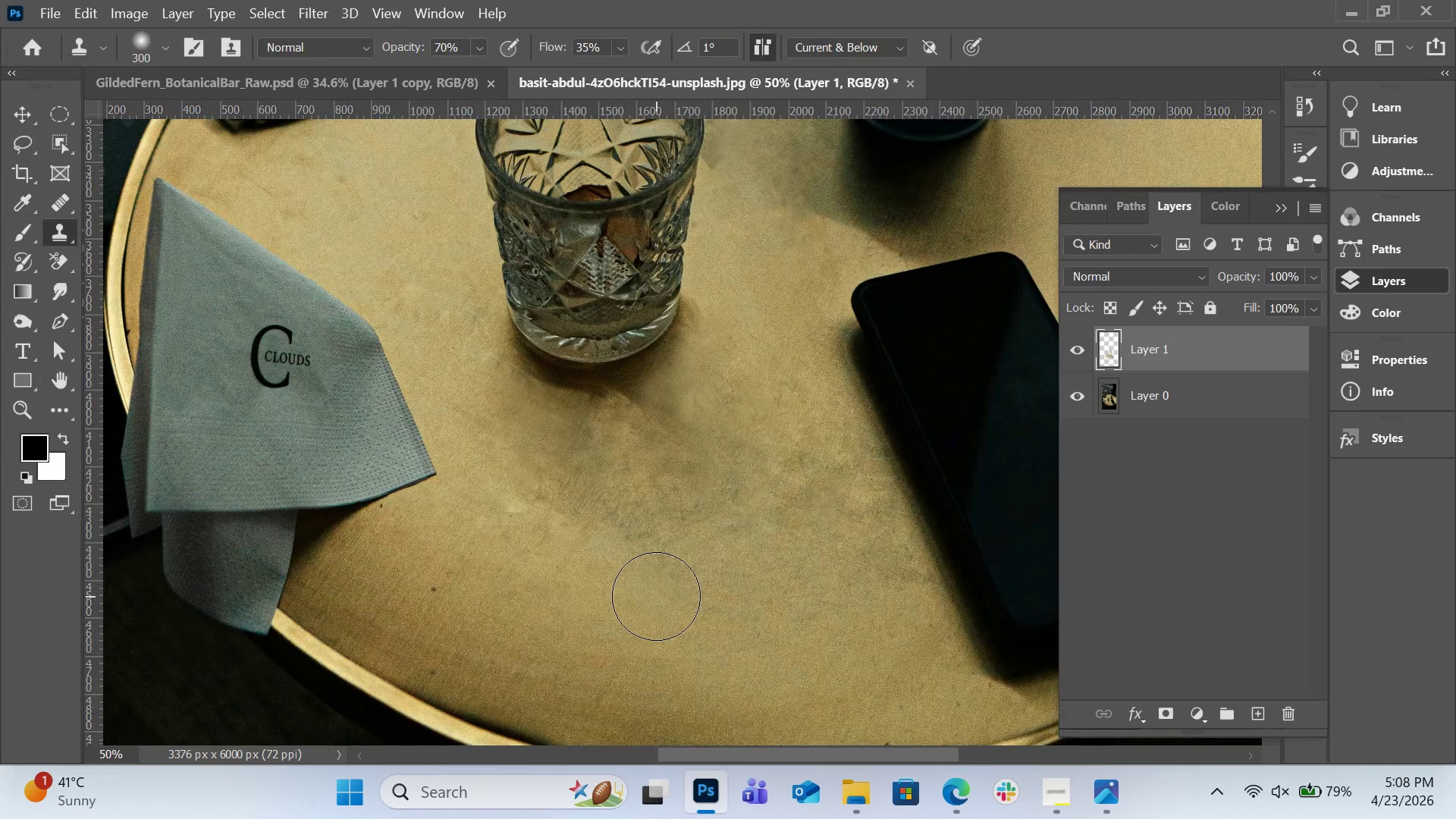 
key(BracketRight)
 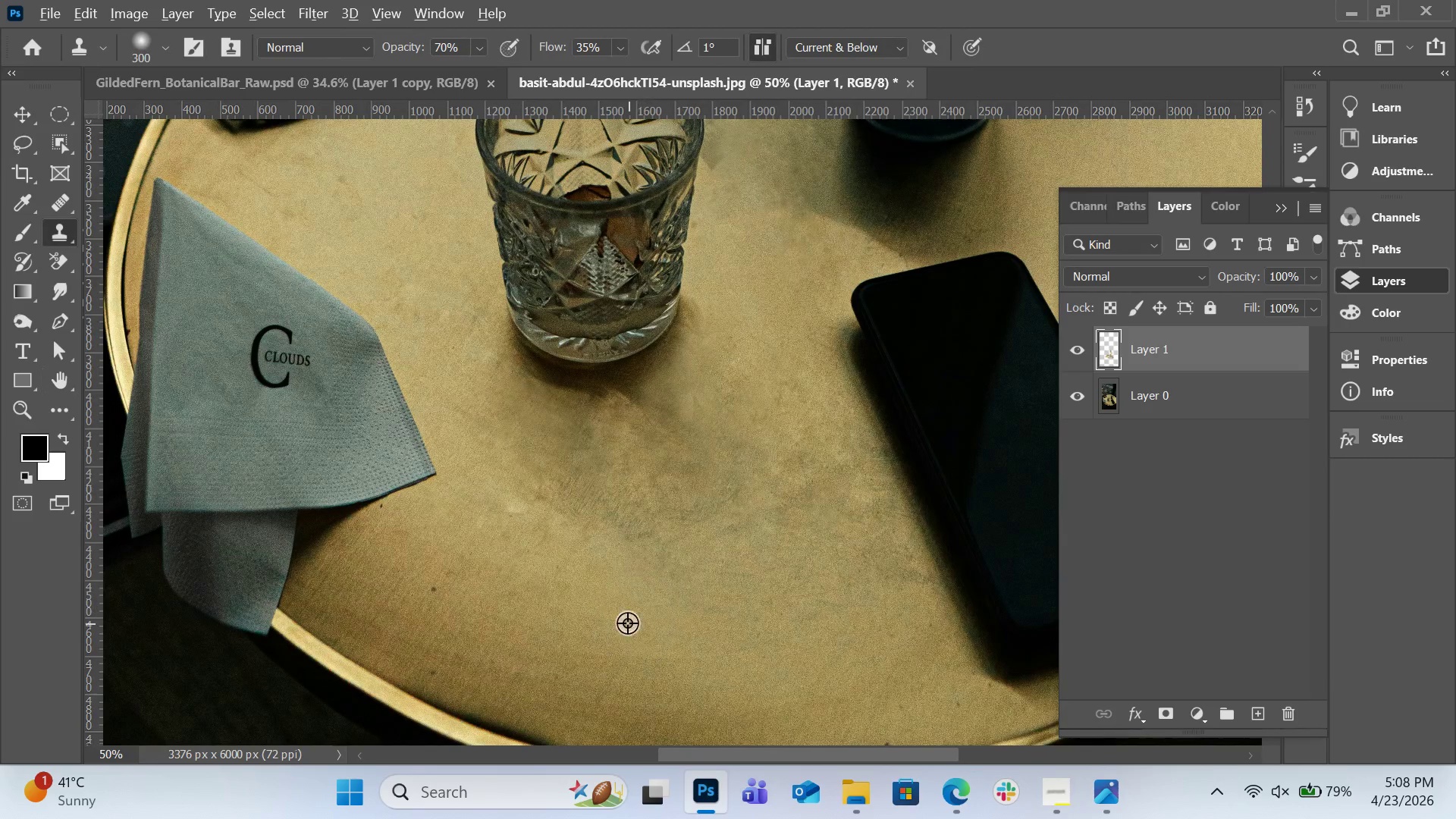 
hold_key(key=AltLeft, duration=0.7)
left_click([597, 604])
 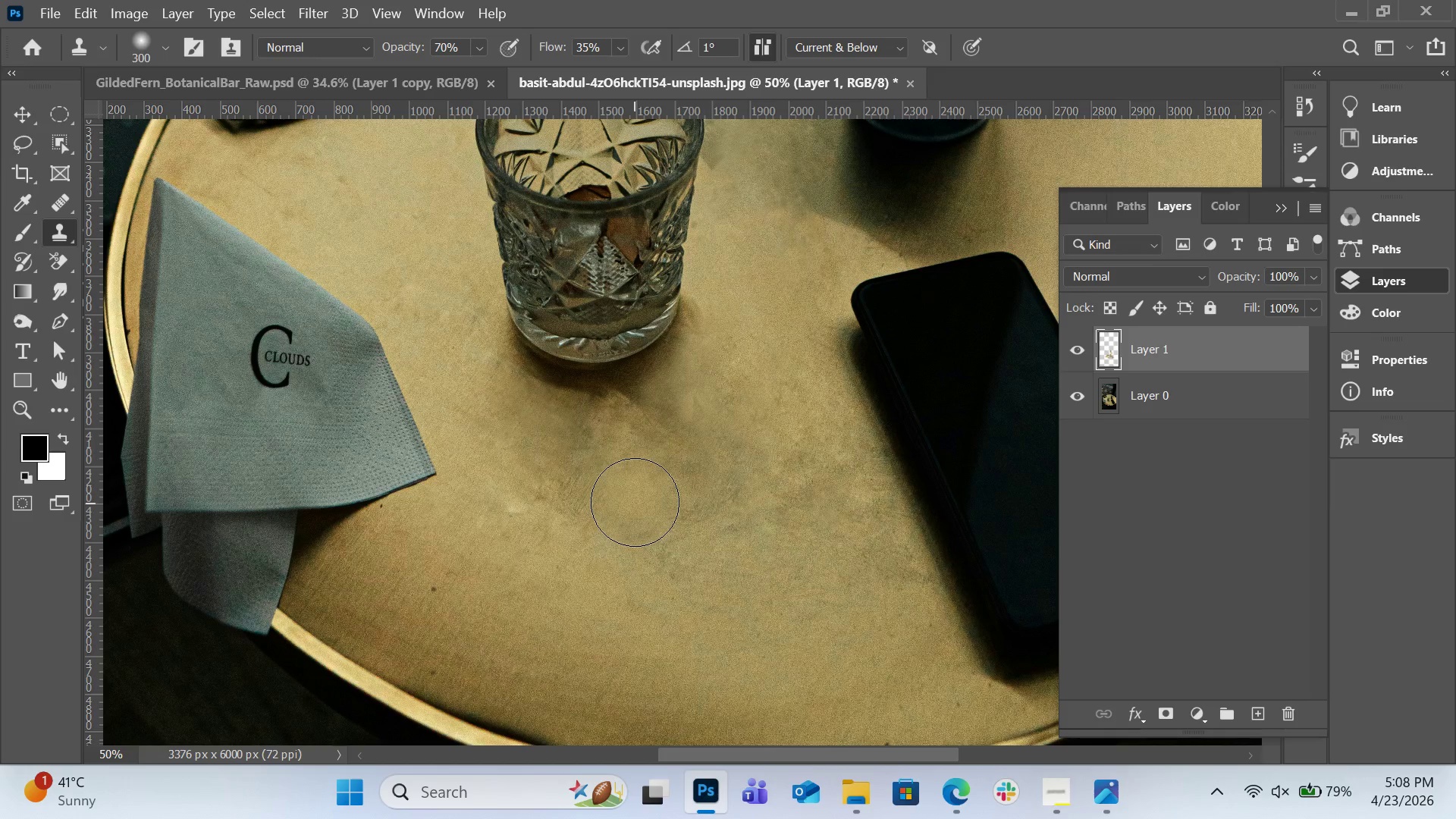 
left_click([635, 502])
 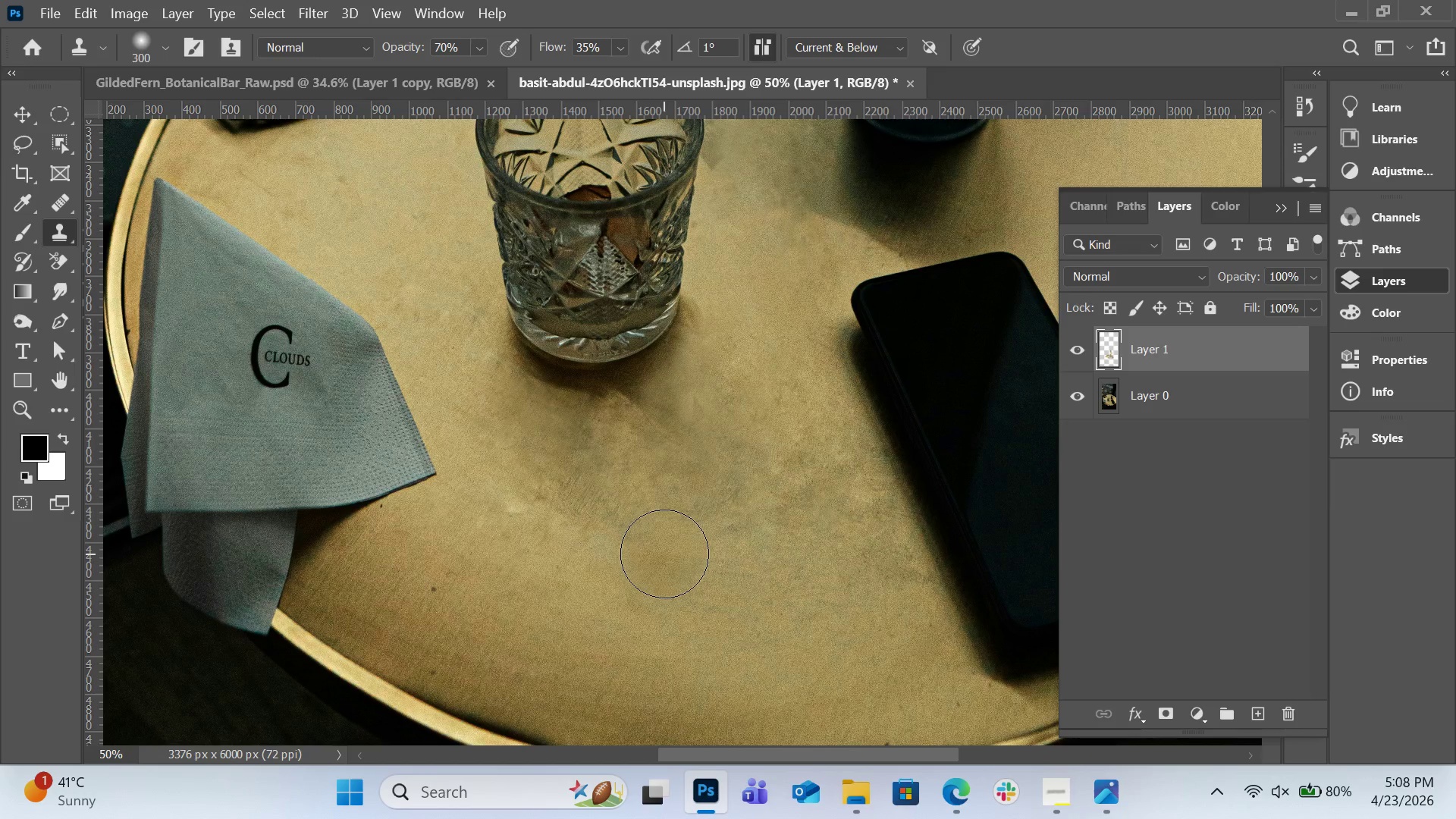 
left_click([719, 496])
 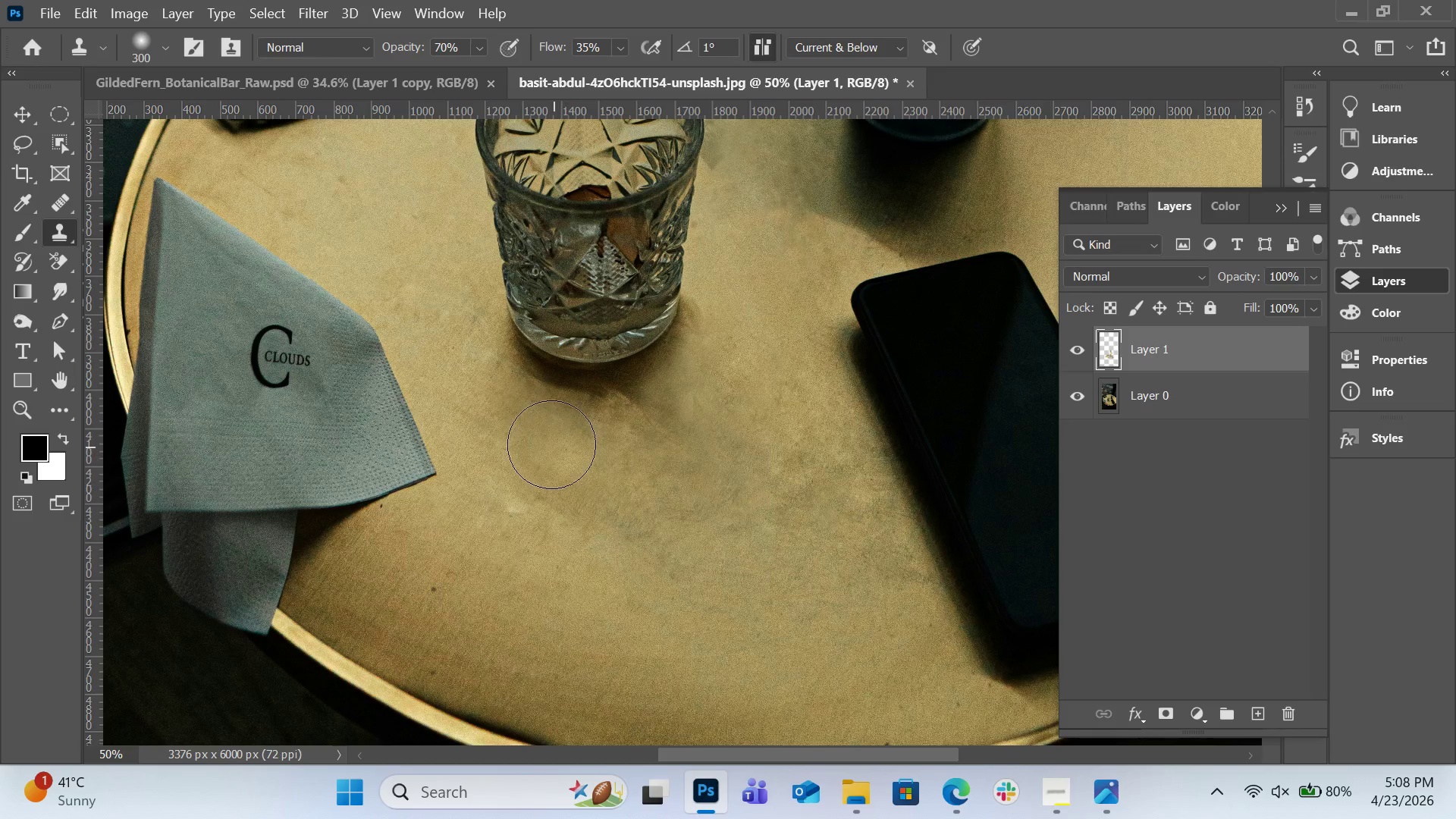 
left_click([551, 444])
 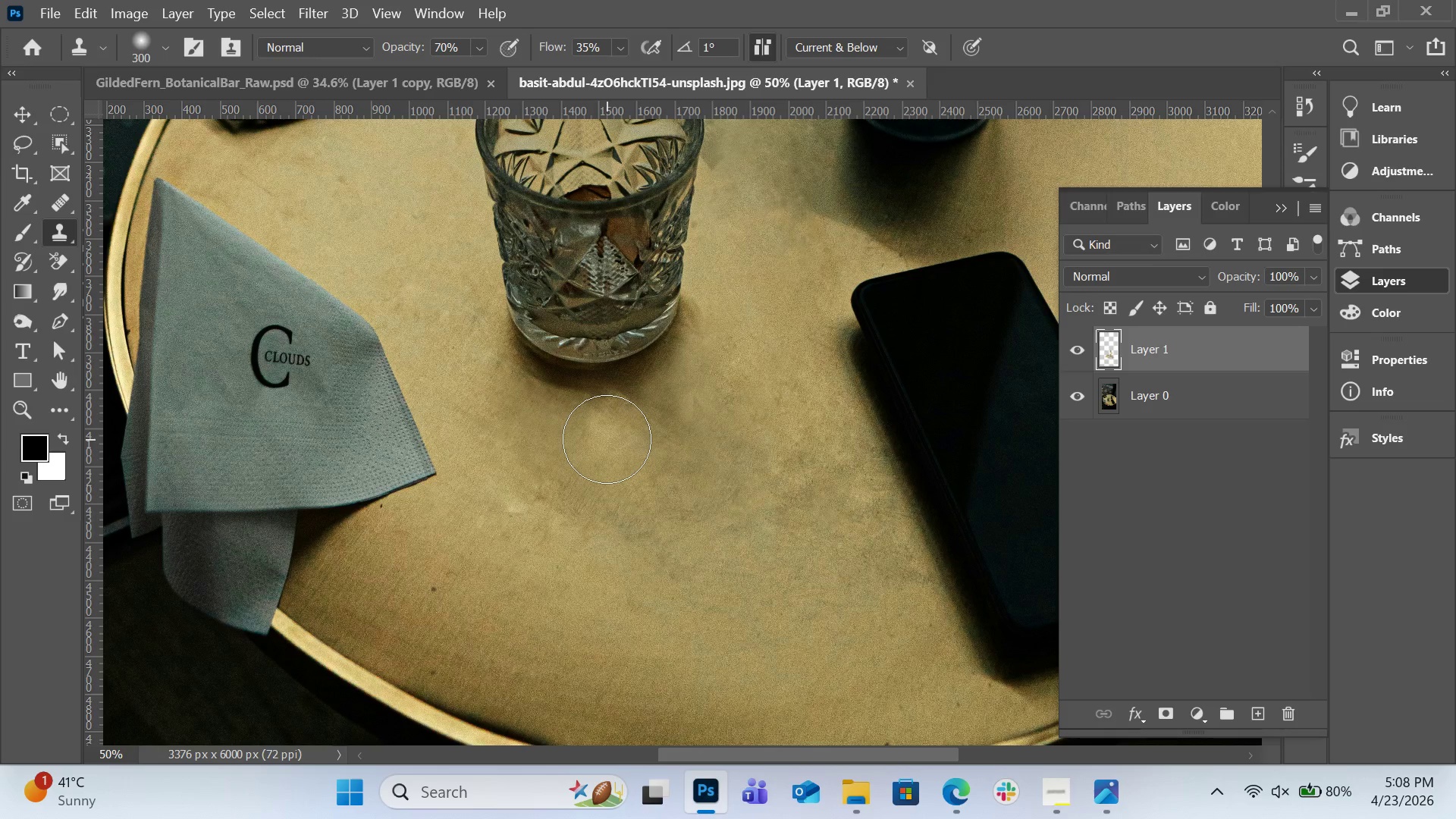 
left_click([607, 439])
 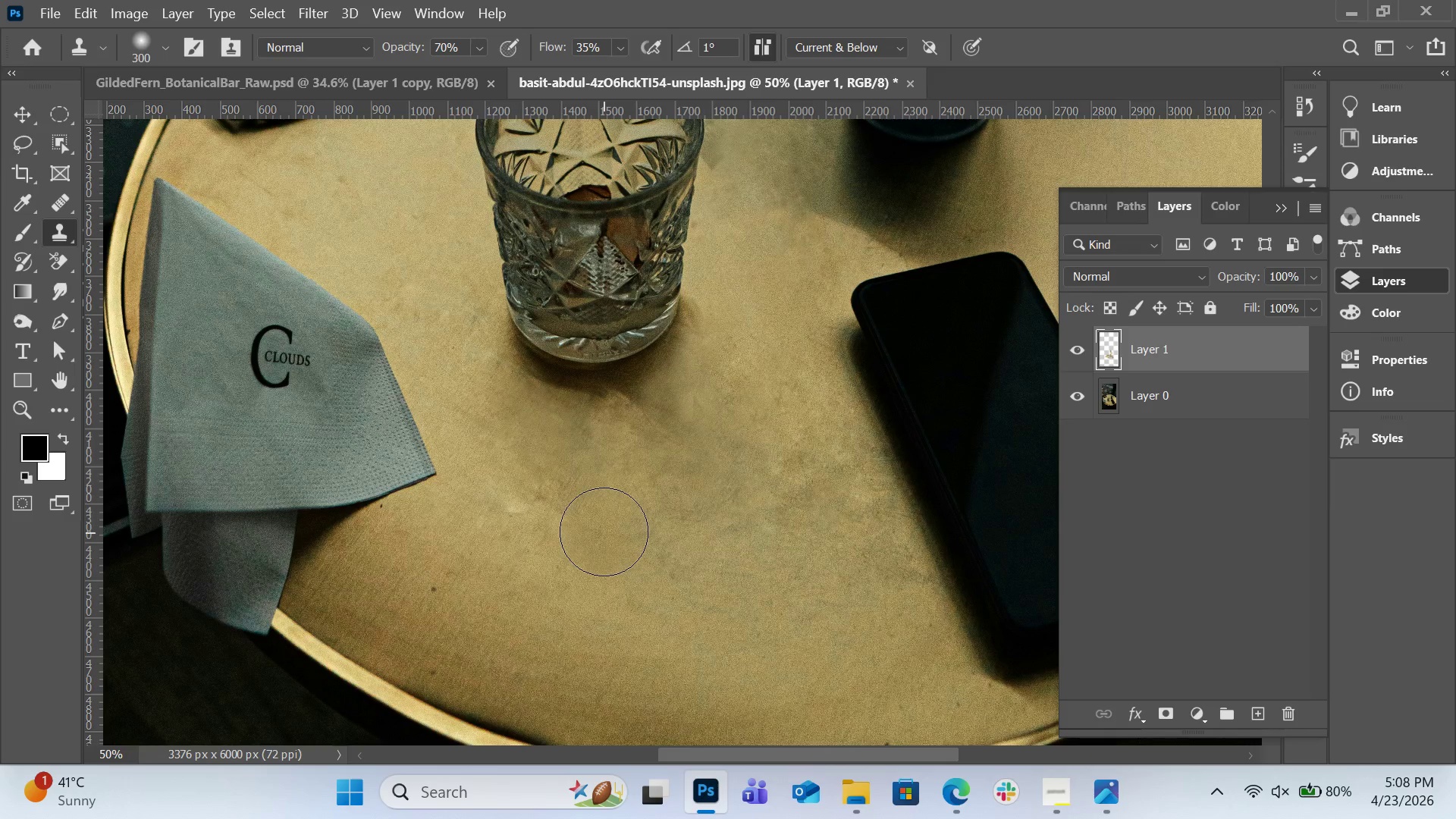 
left_click([604, 530])
 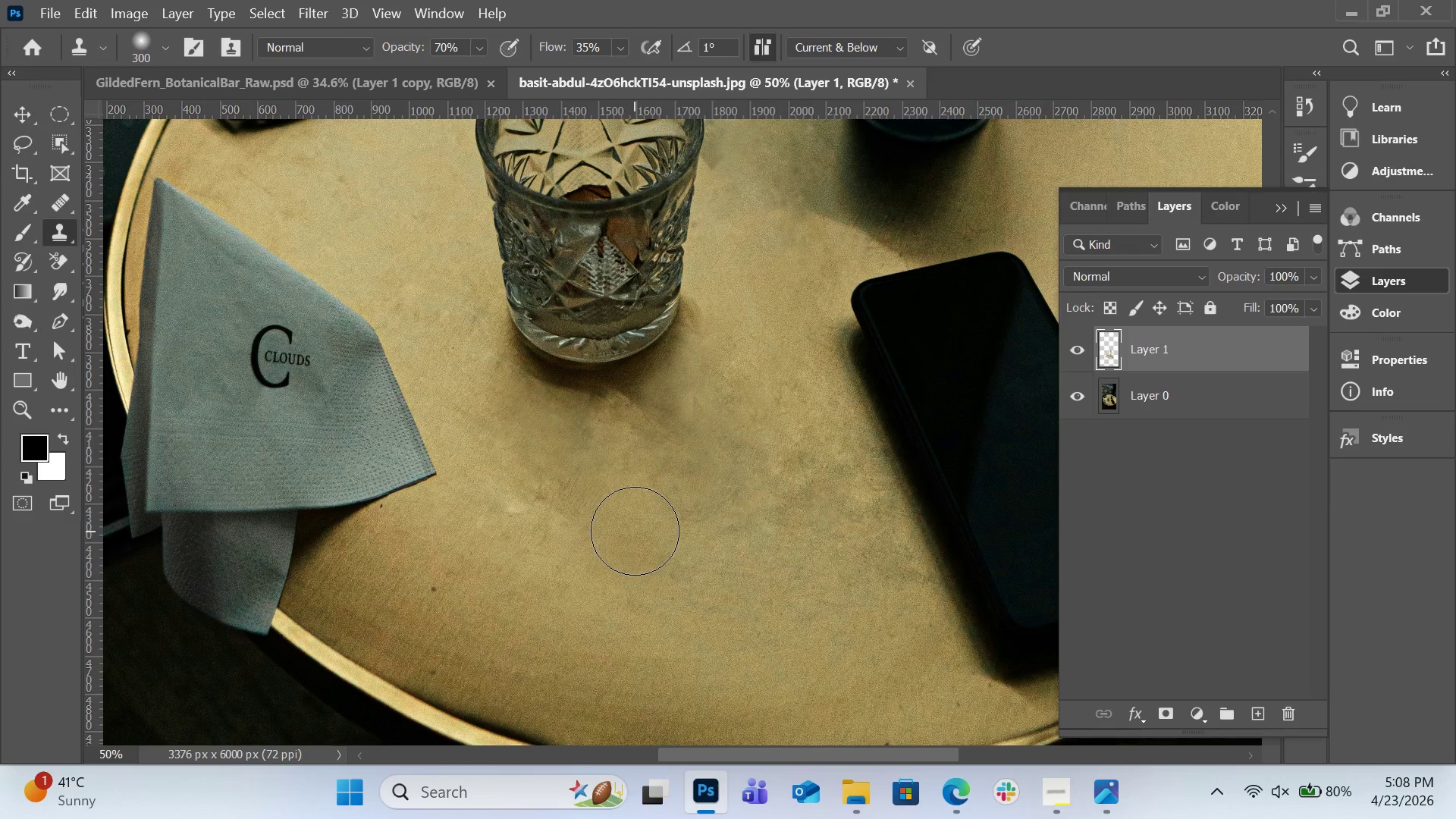 
left_click([635, 531])
 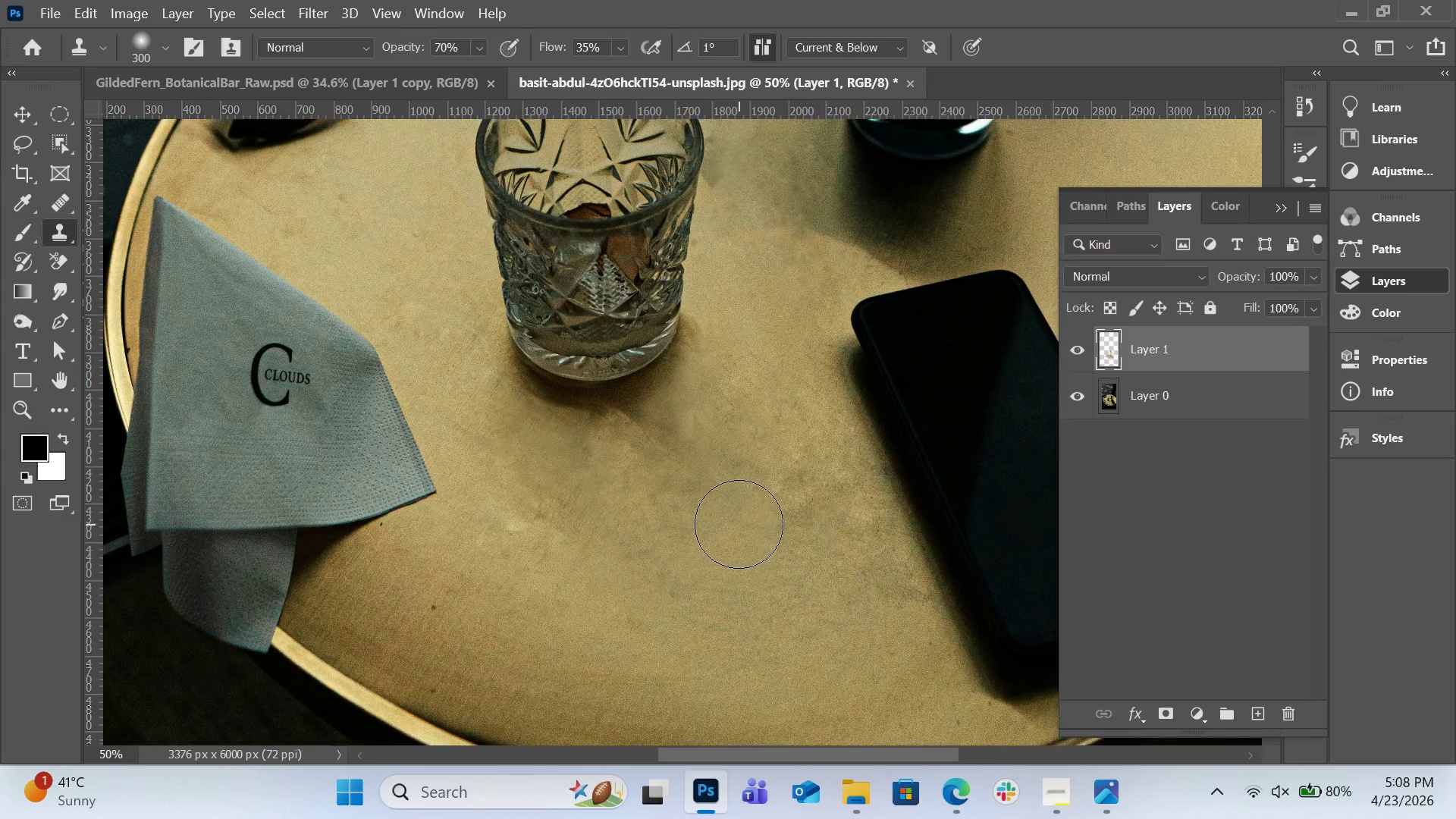 
scroll: coordinate [739, 524], scroll_direction: up, amount: 9.0
 